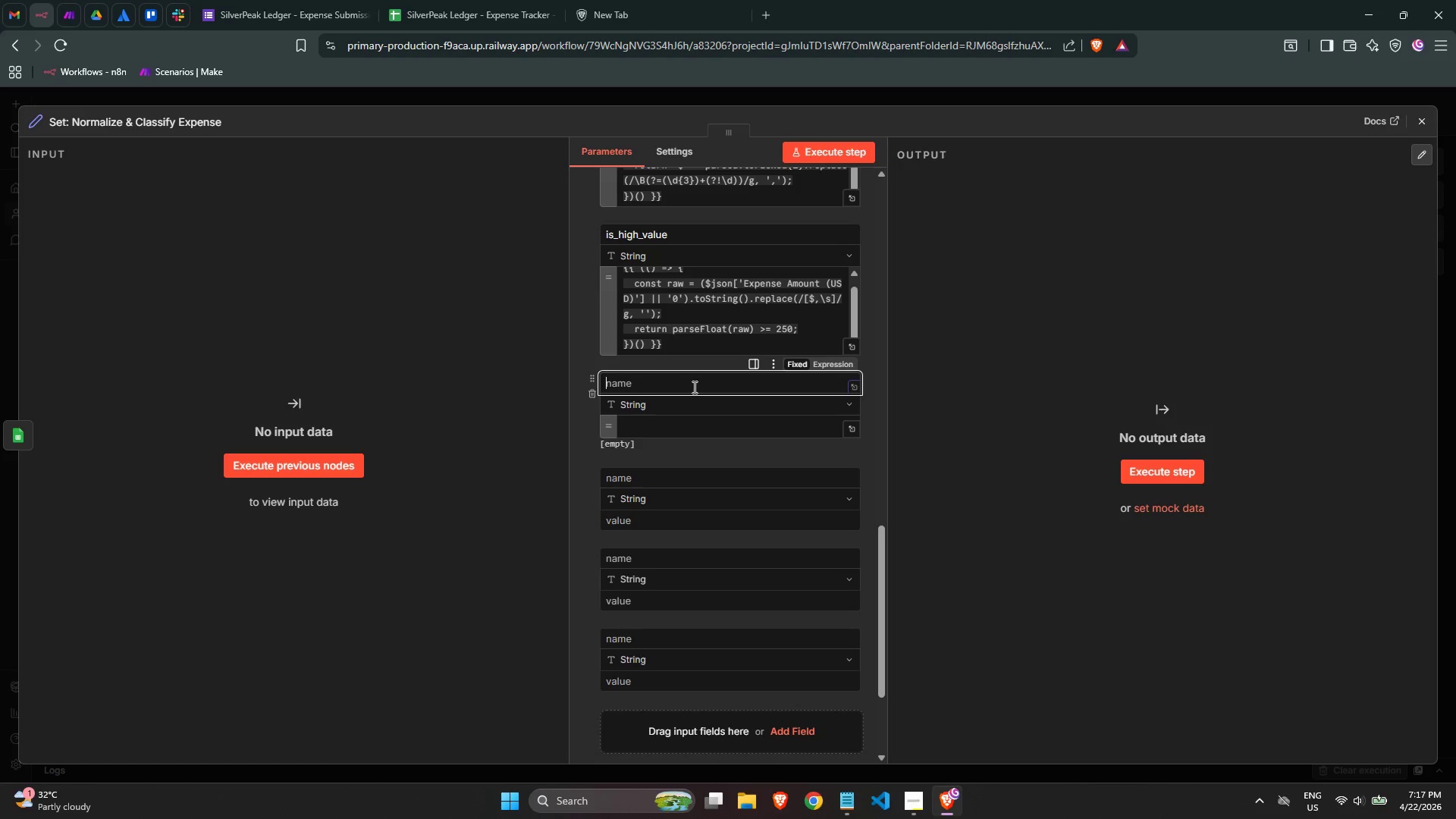 
type(id*s*/**)
key(Backspace)
key(Backspace)
key(Backspace)
key(Backspace)
key(Backspace)
key(Backspace)
key(Backspace)
type(s)
 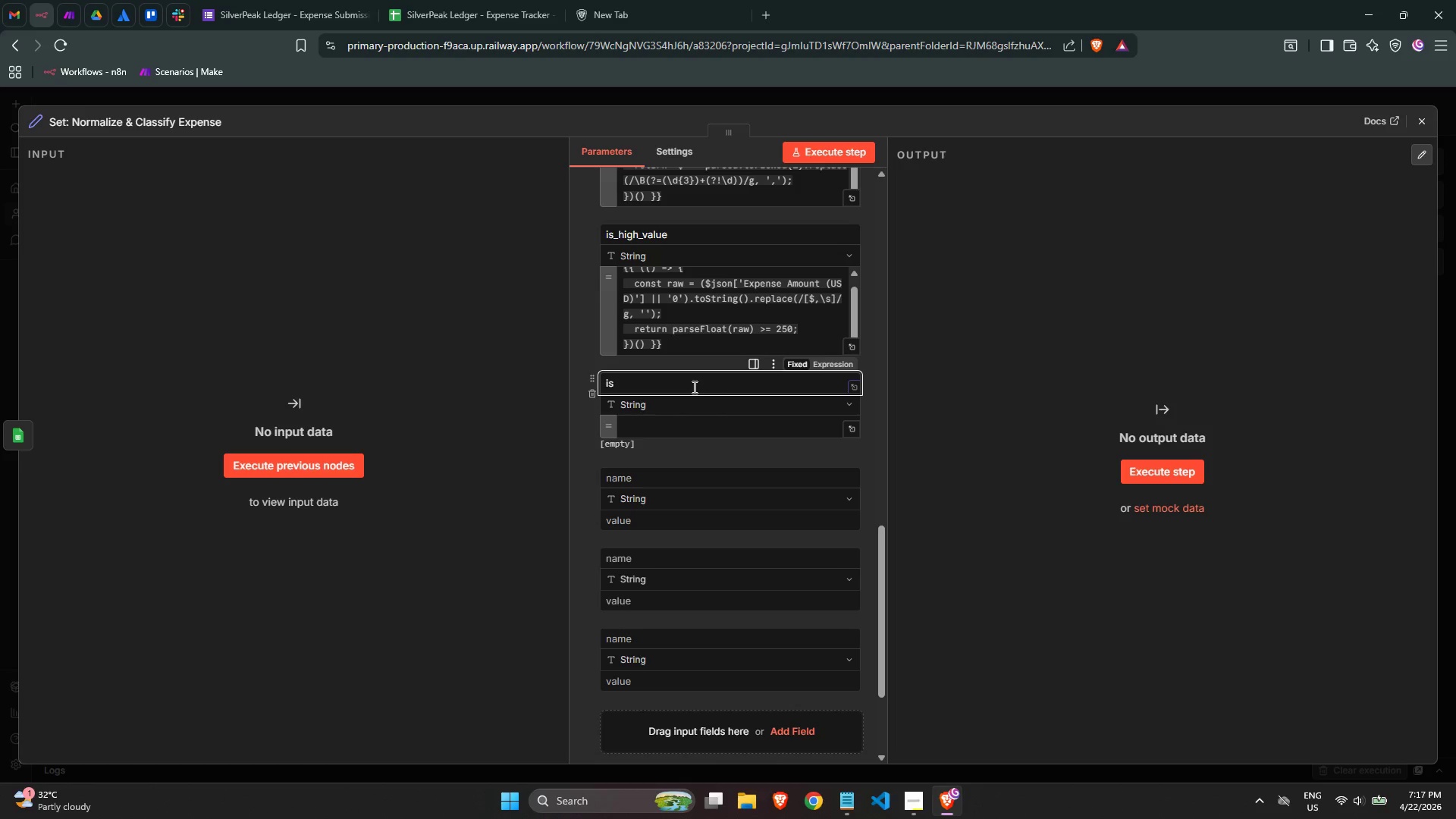 
type(_flsggr////**)
 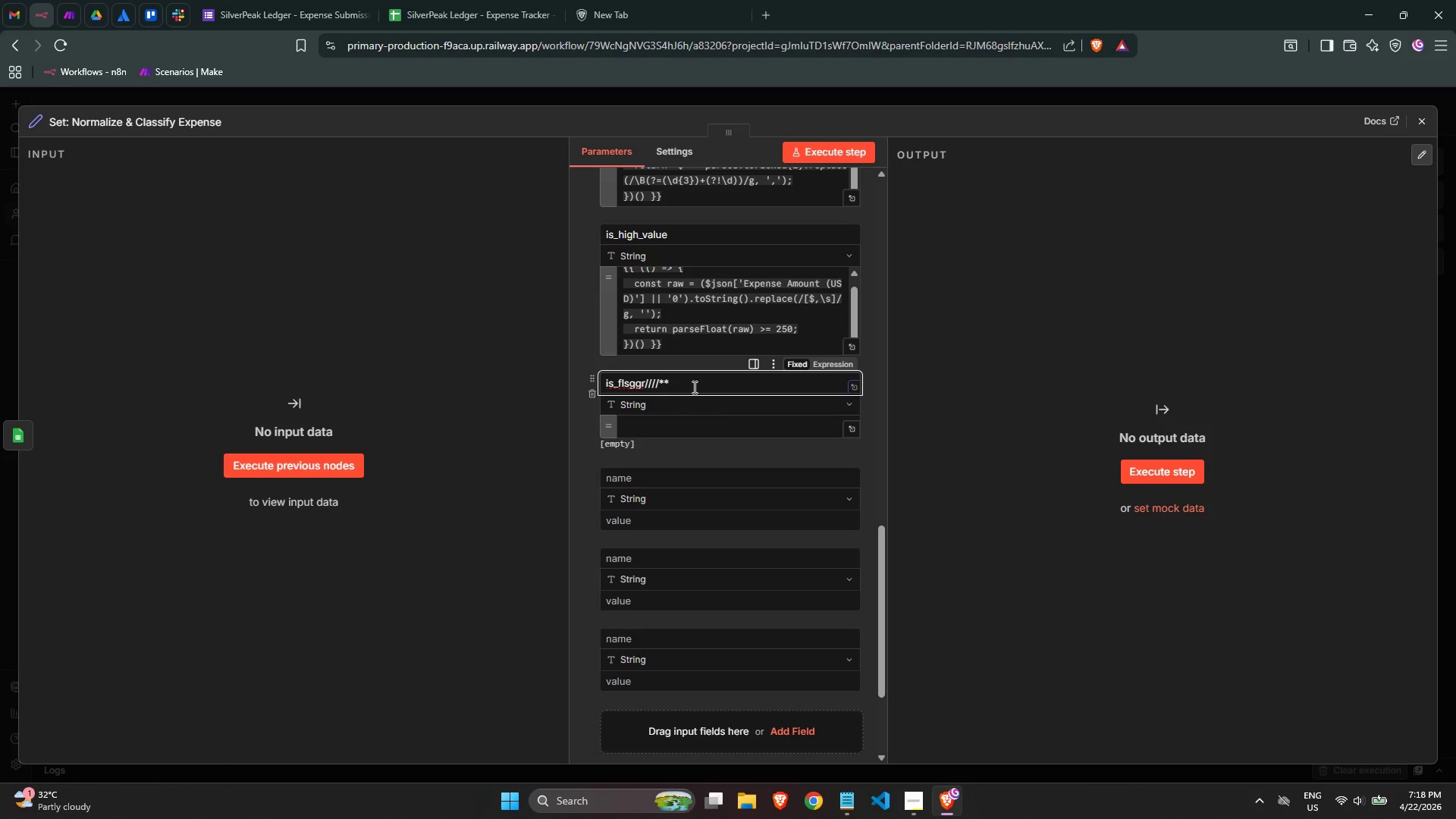 
wait(14.22)
 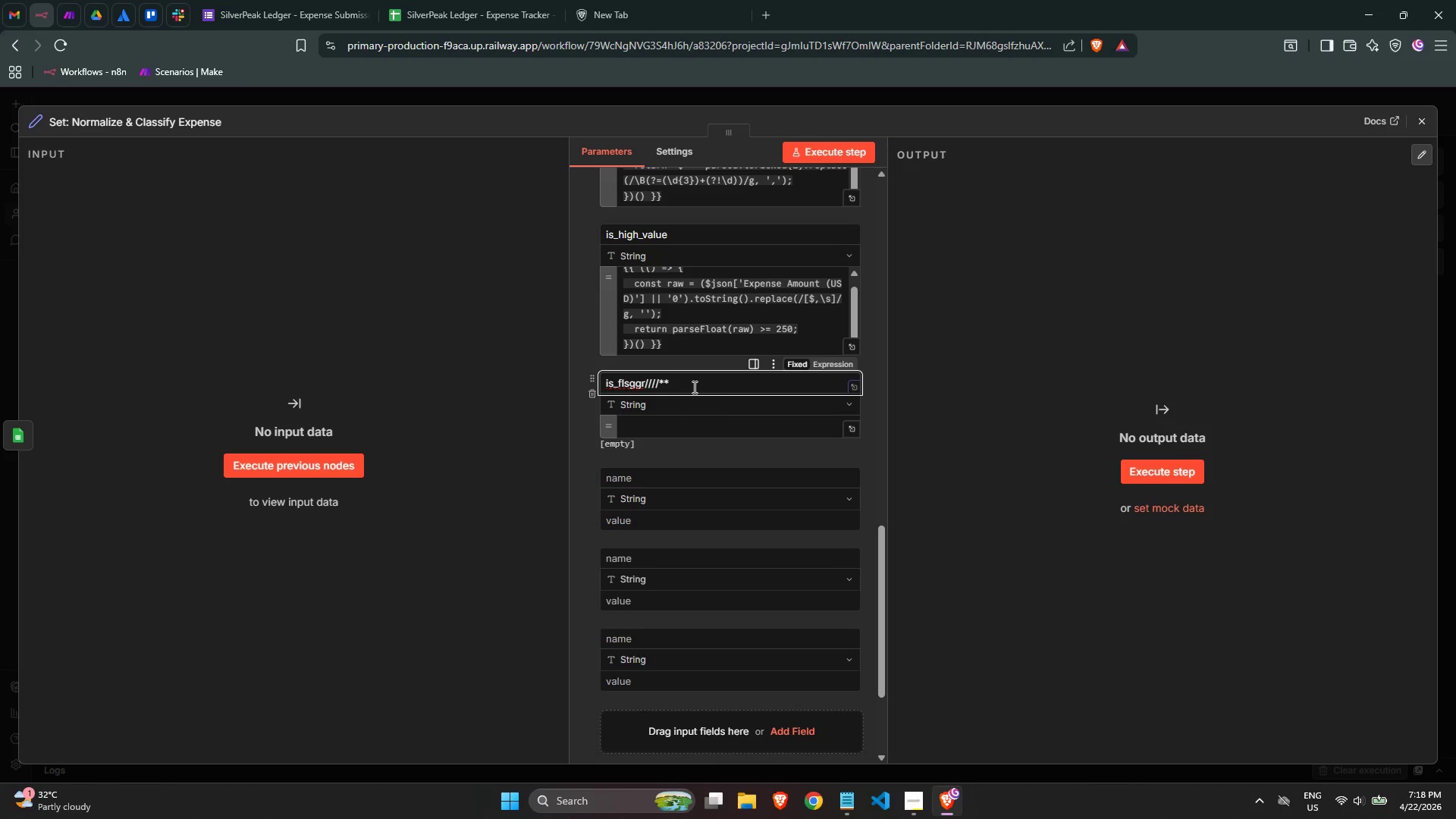 
key(Backspace)
 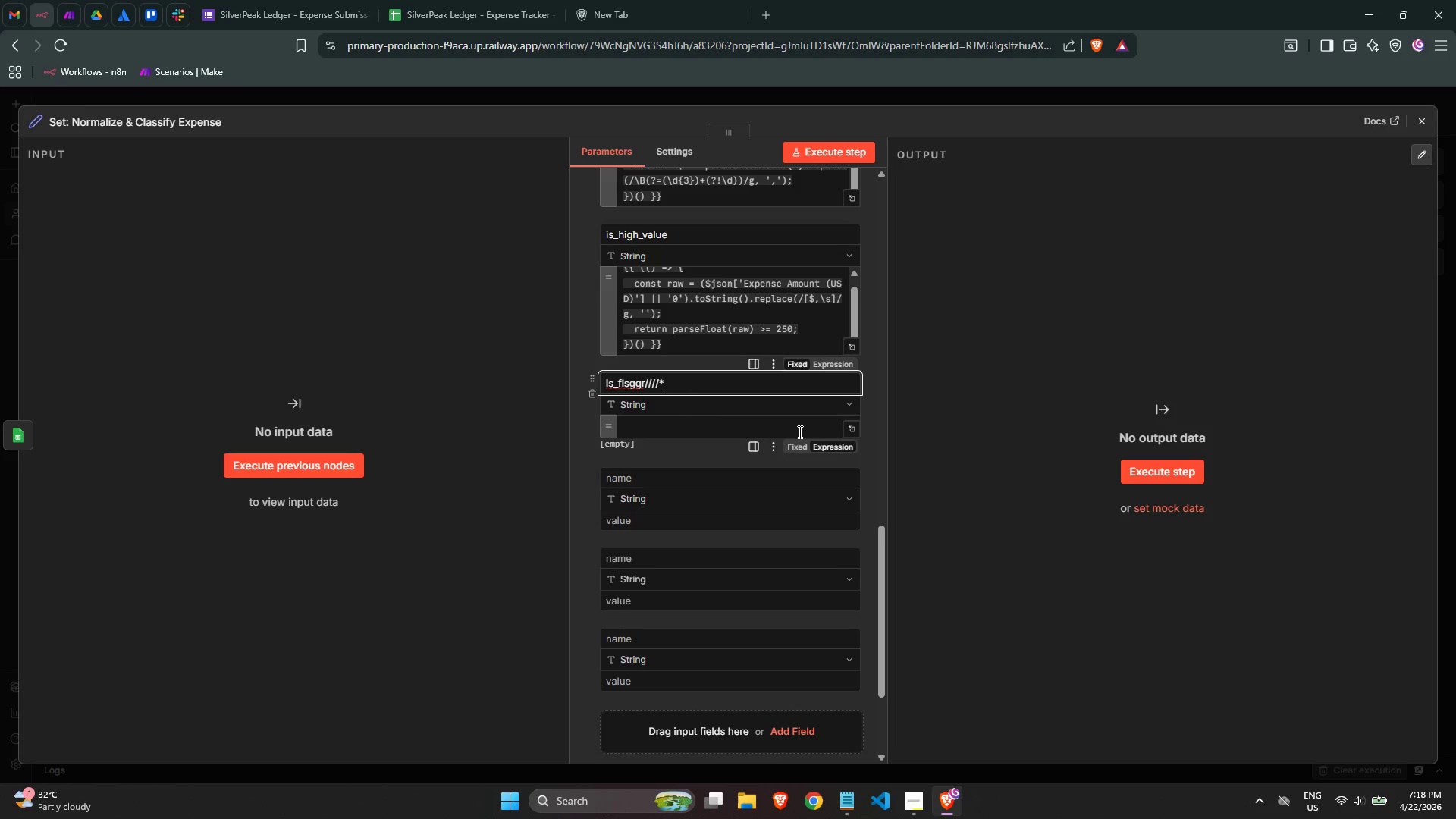 
key(Backspace)
 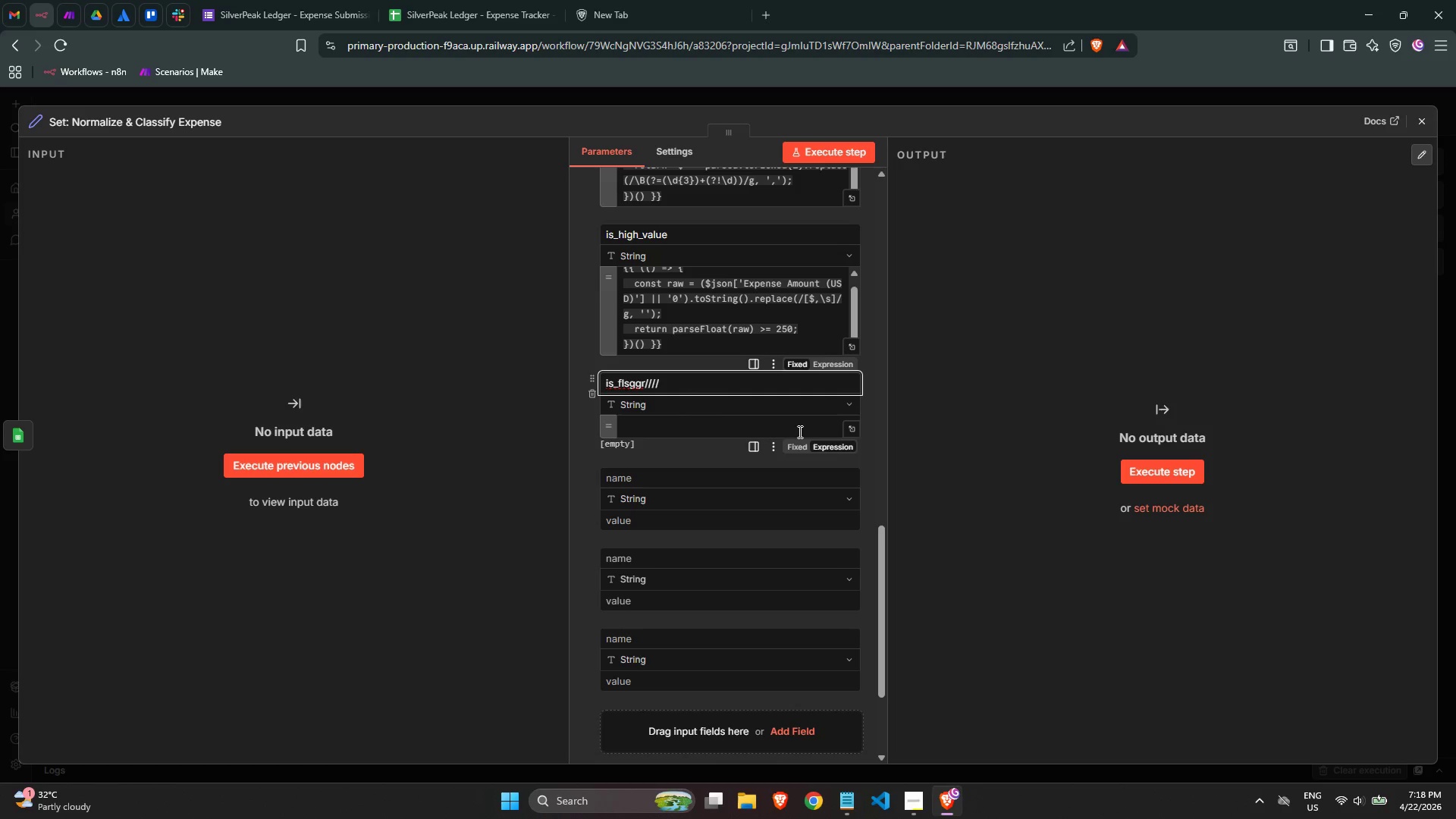 
key(Backspace)
 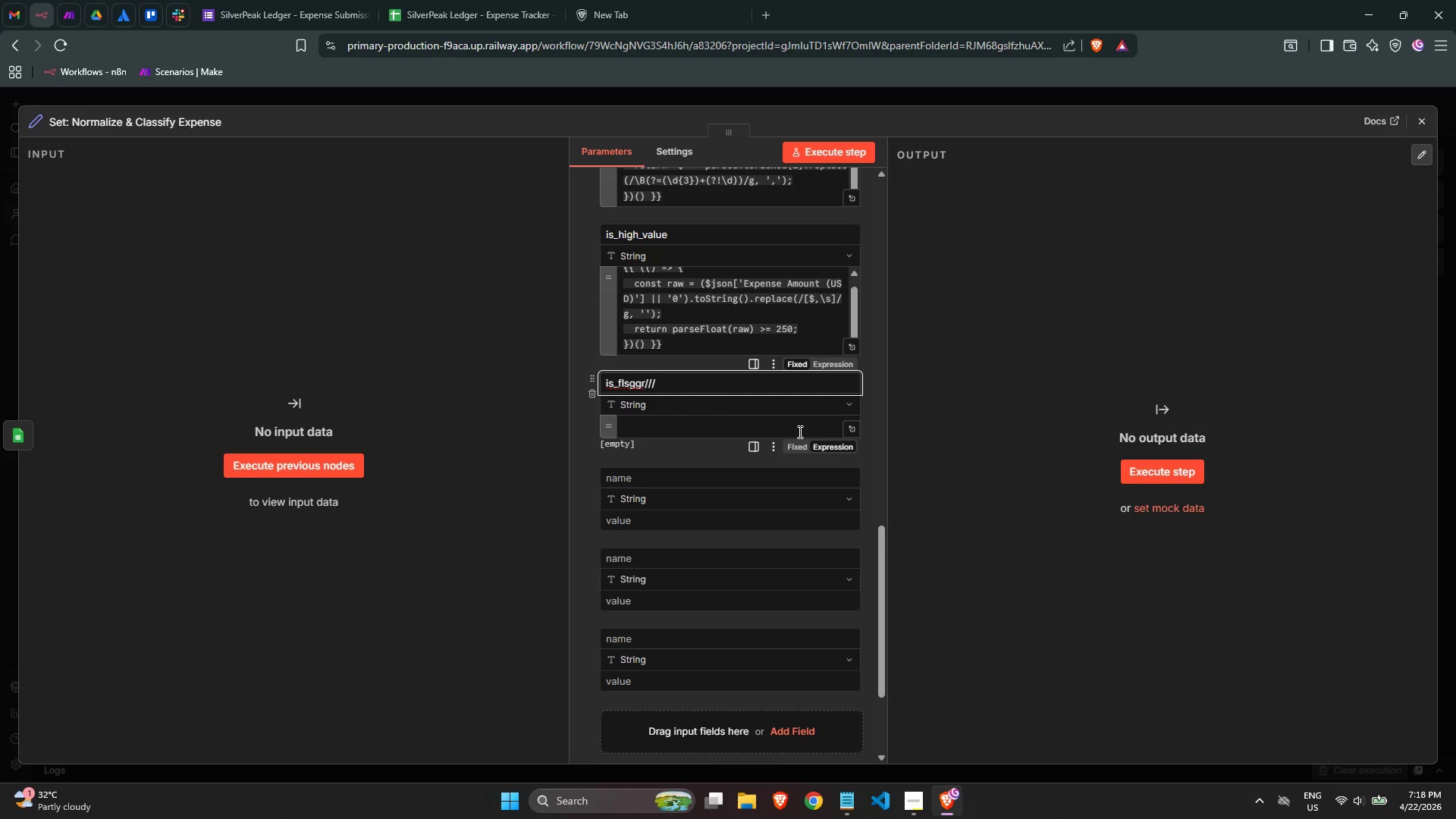 
key(Backspace)
 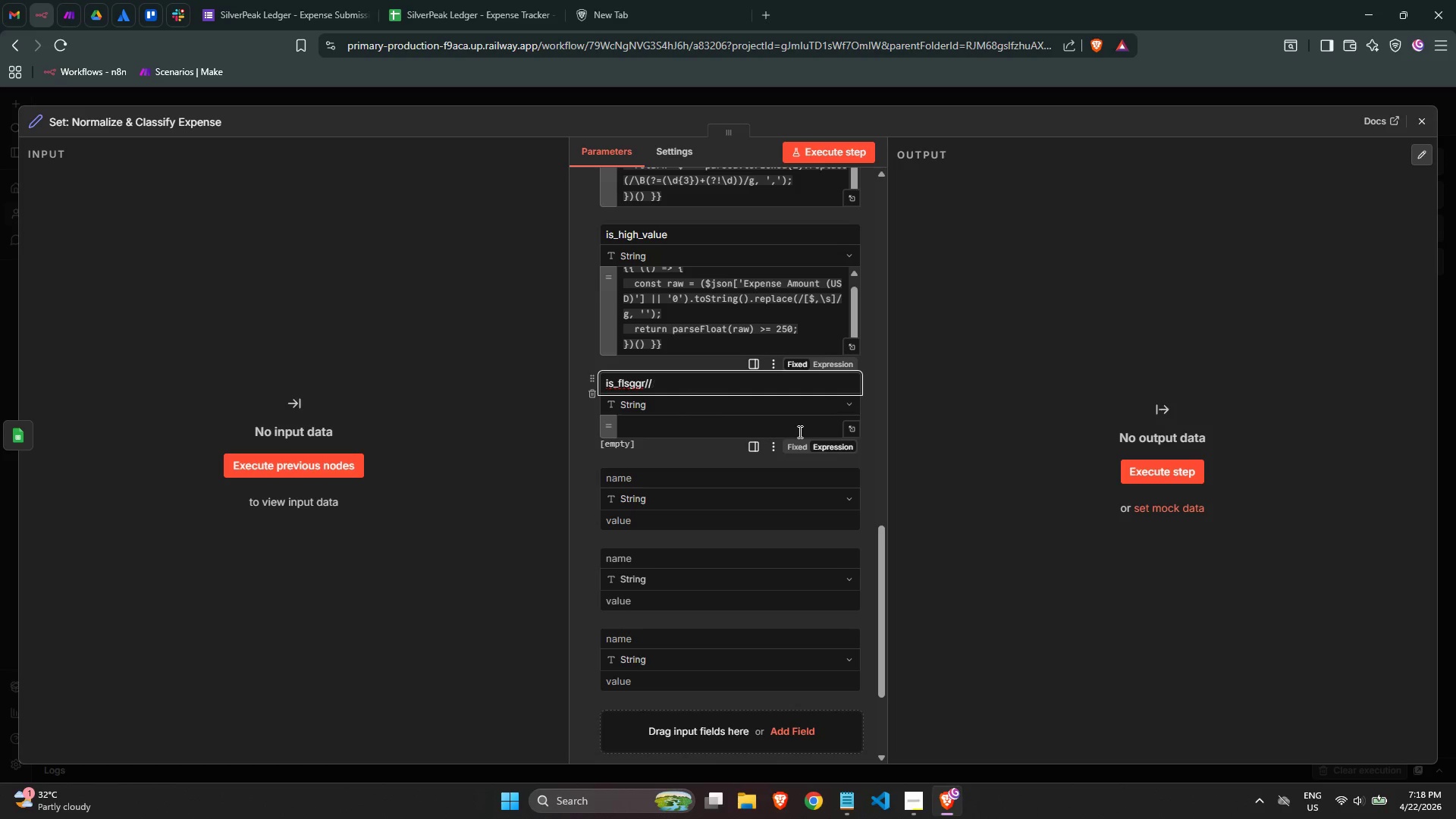 
key(Backspace)
 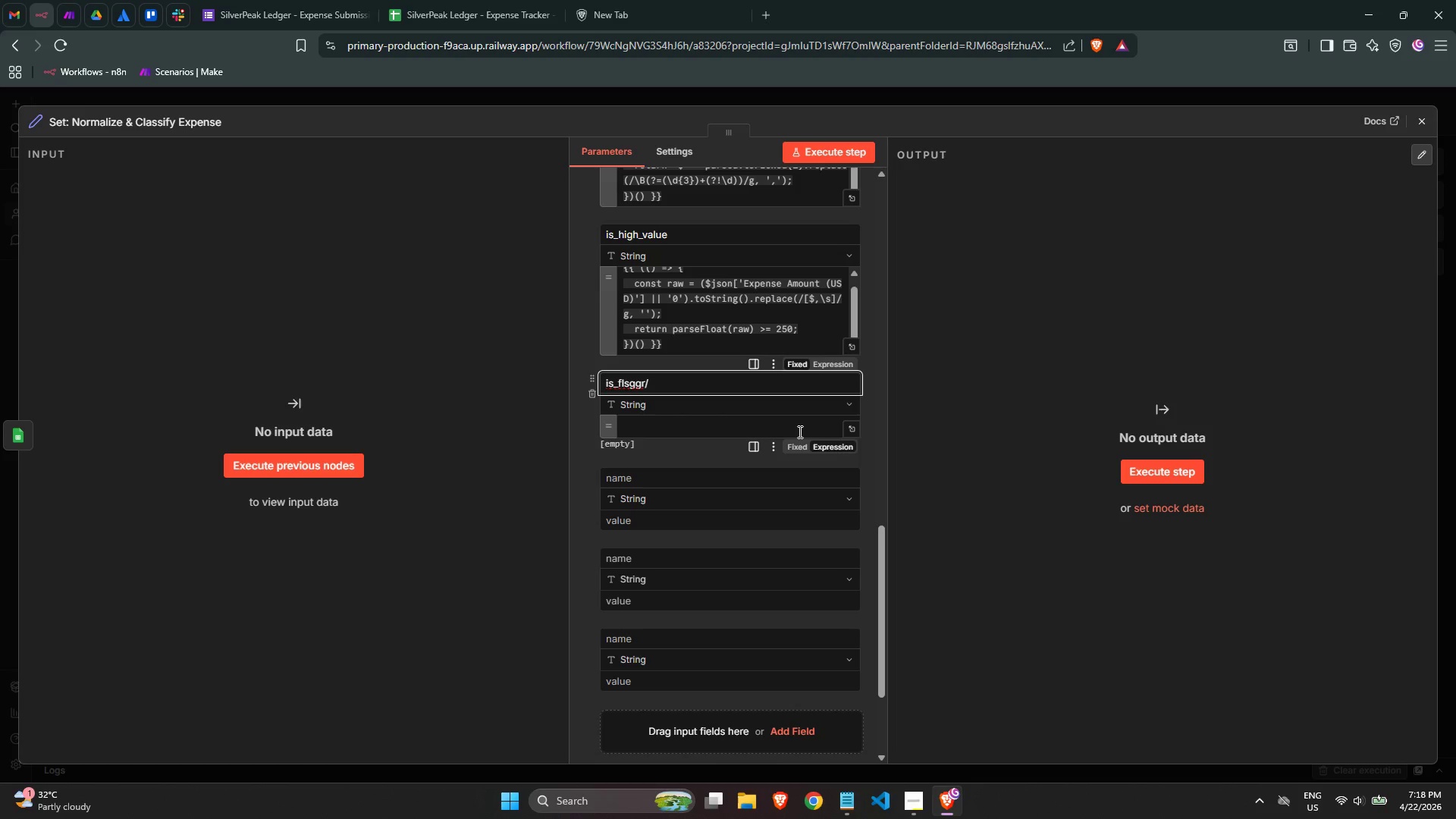 
wait(5.31)
 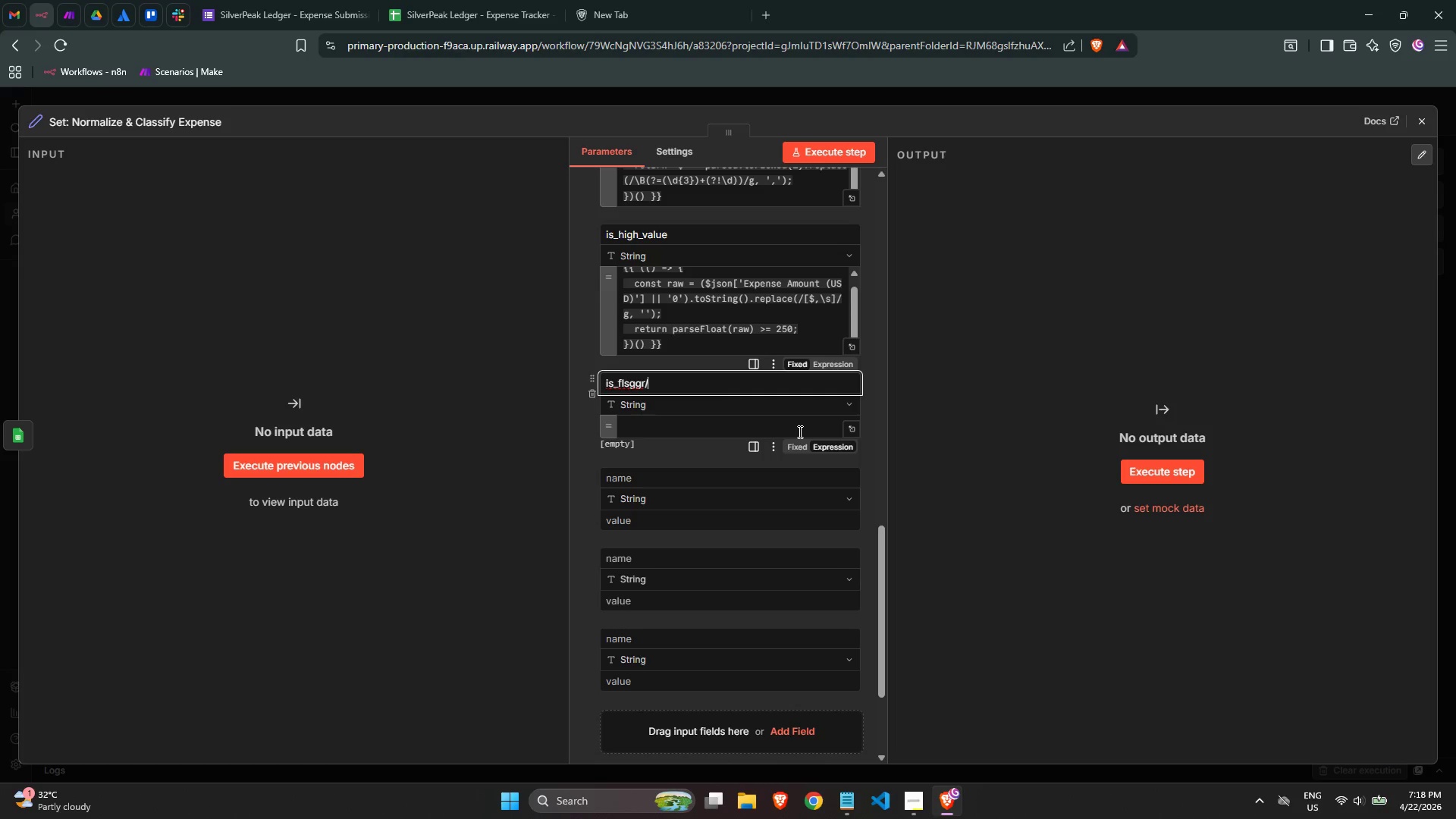 
key(Backspace)
key(Backspace)
key(Backspace)
key(Backspace)
key(Backspace)
type(sggr)
key(Backspace)
key(Backspace)
key(Backspace)
key(Backspace)
type(sg)
key(Backspace)
key(Backspace)
type(agged)
 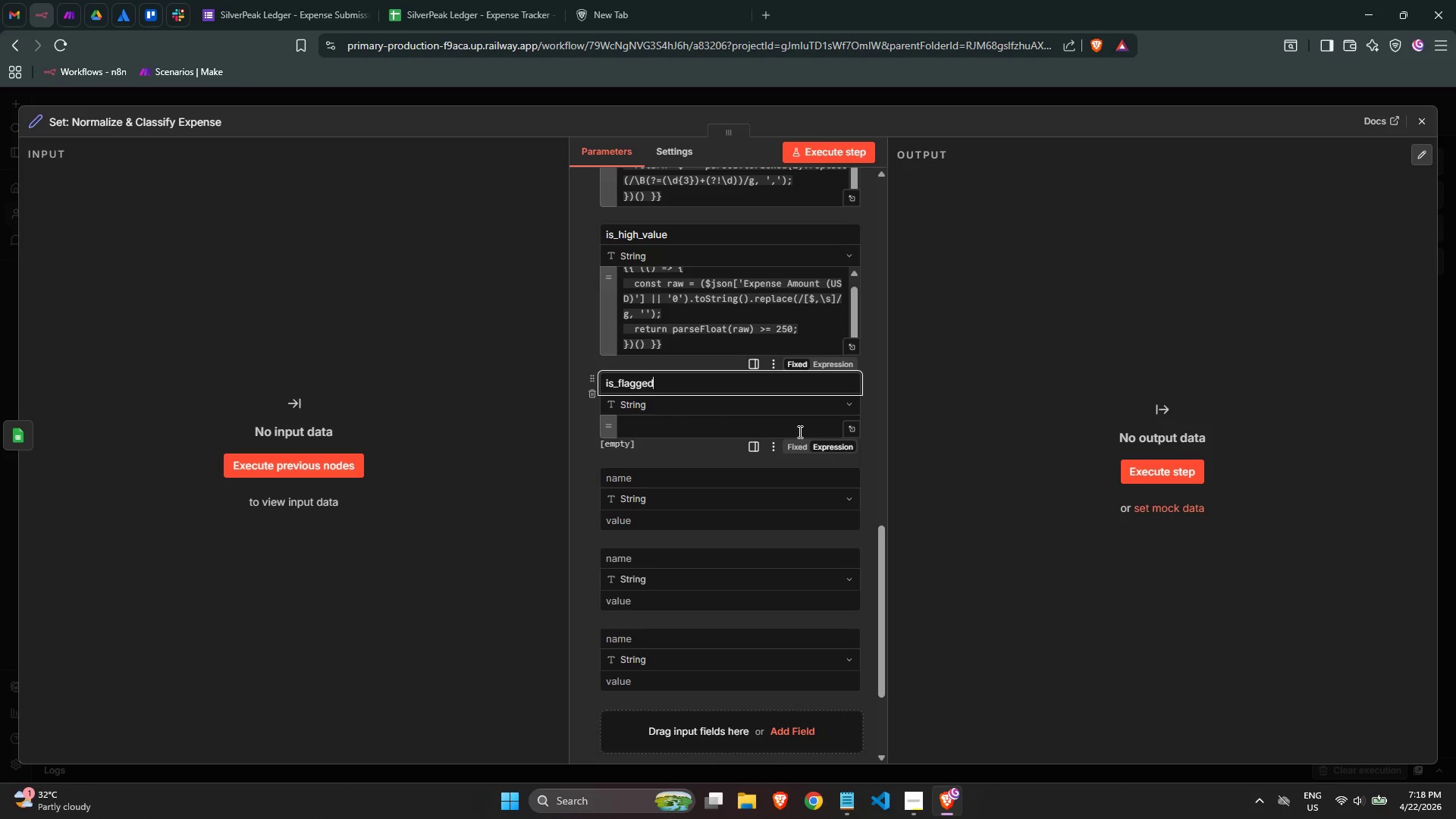 
type(_category)
 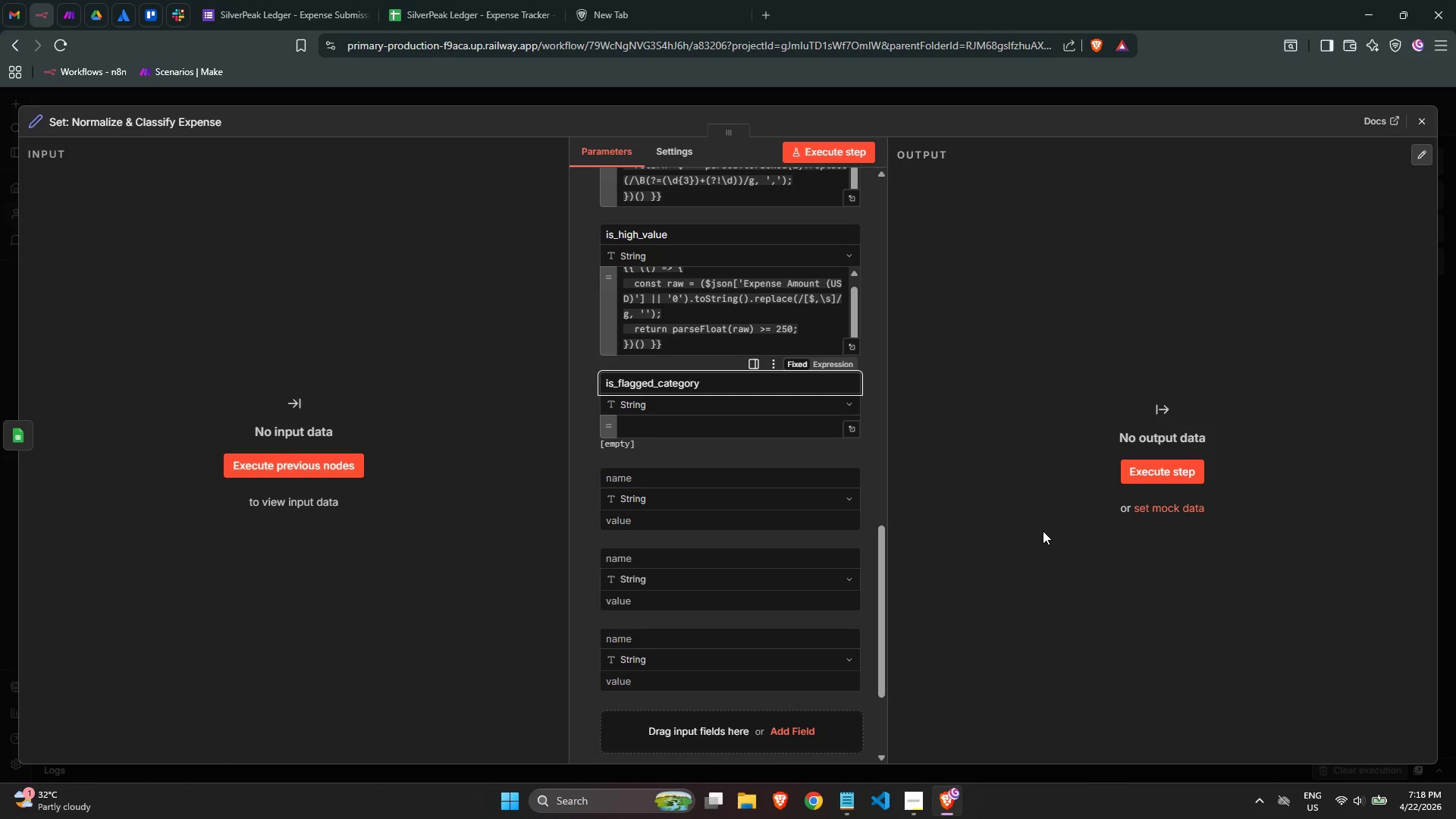 
wait(6.45)
 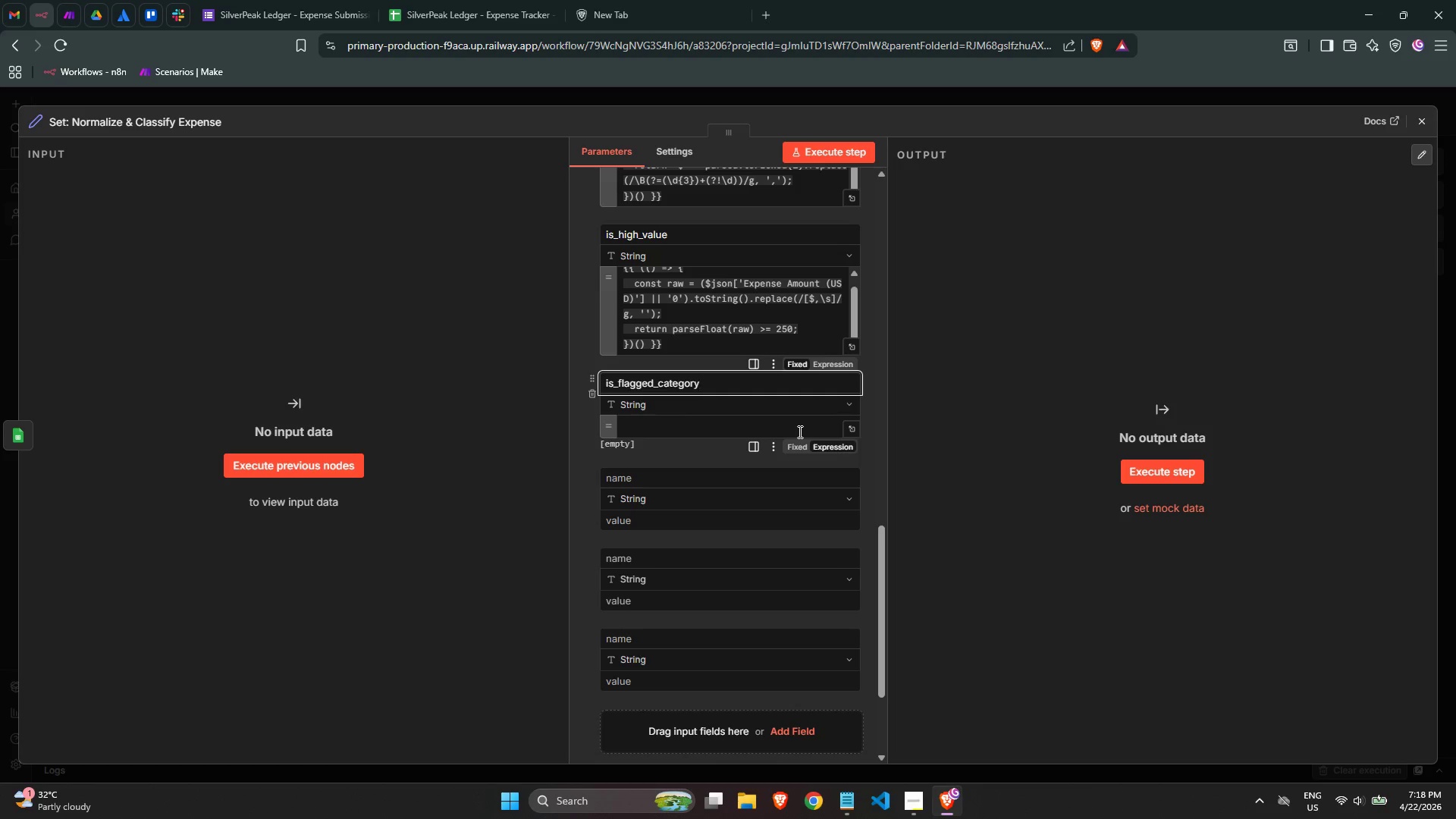 
key(Space)
 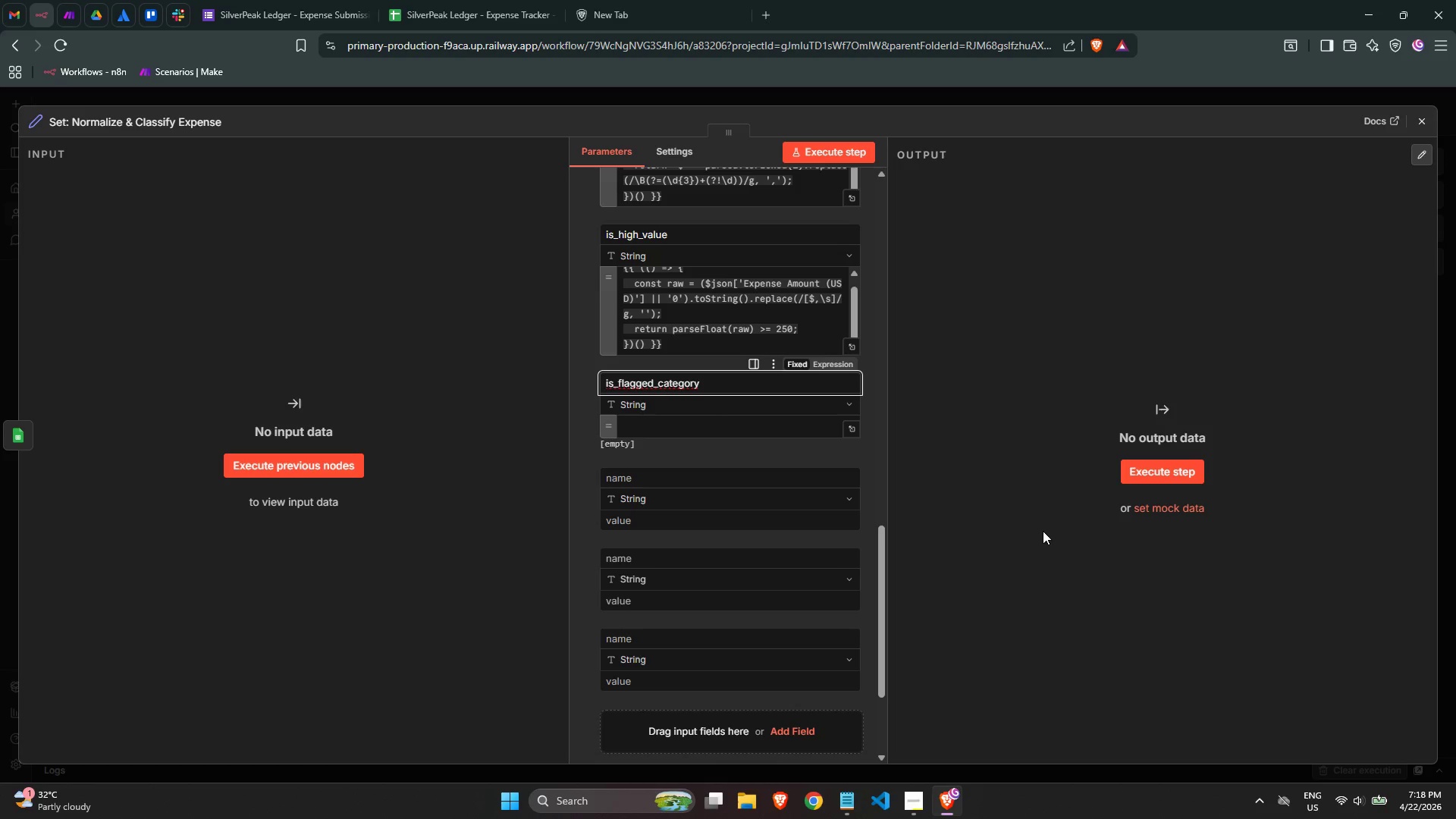 
hold_key(key=ShiftRight, duration=0.86)
 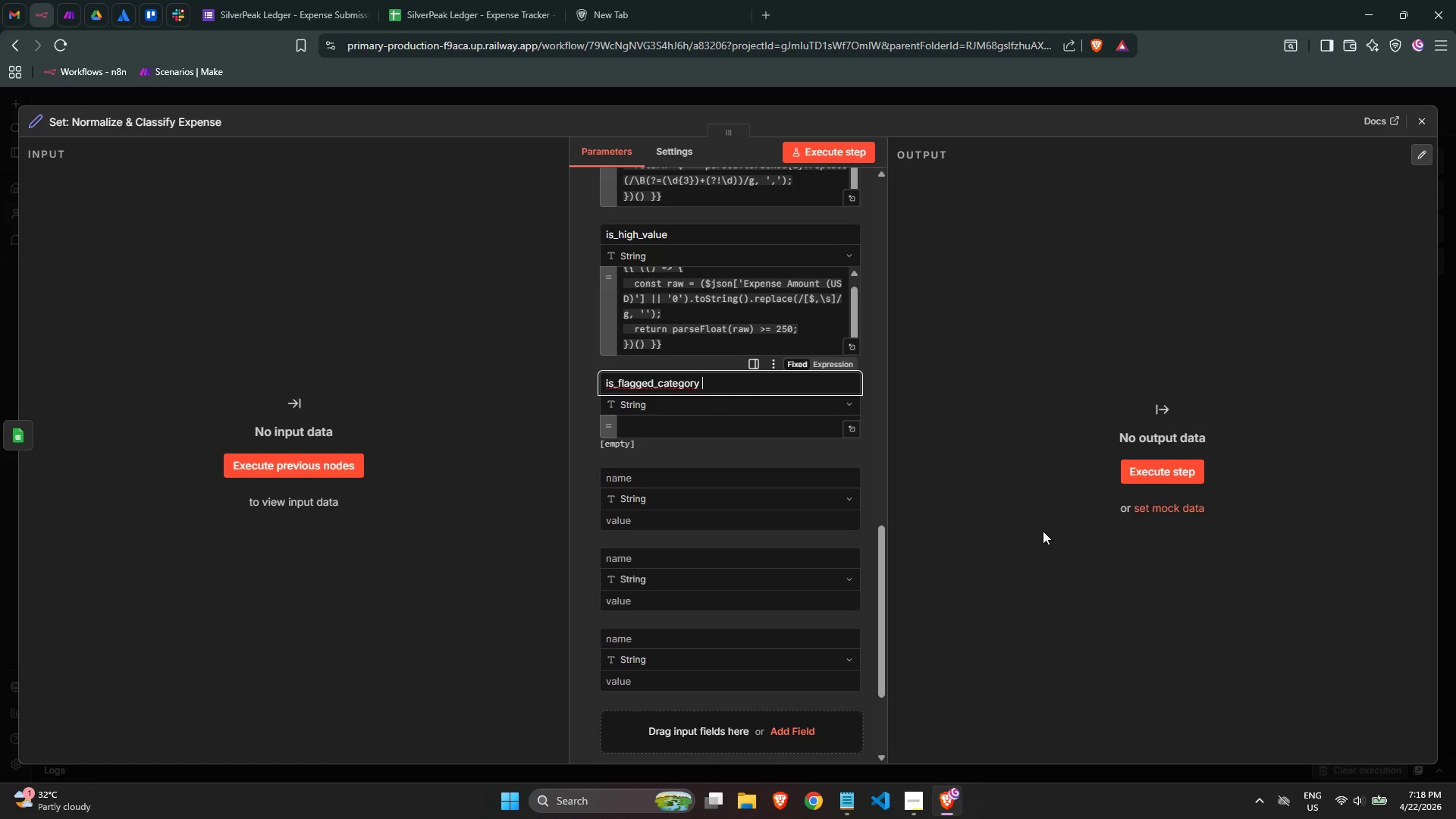 
hold_key(key=ShiftRight, duration=0.36)
 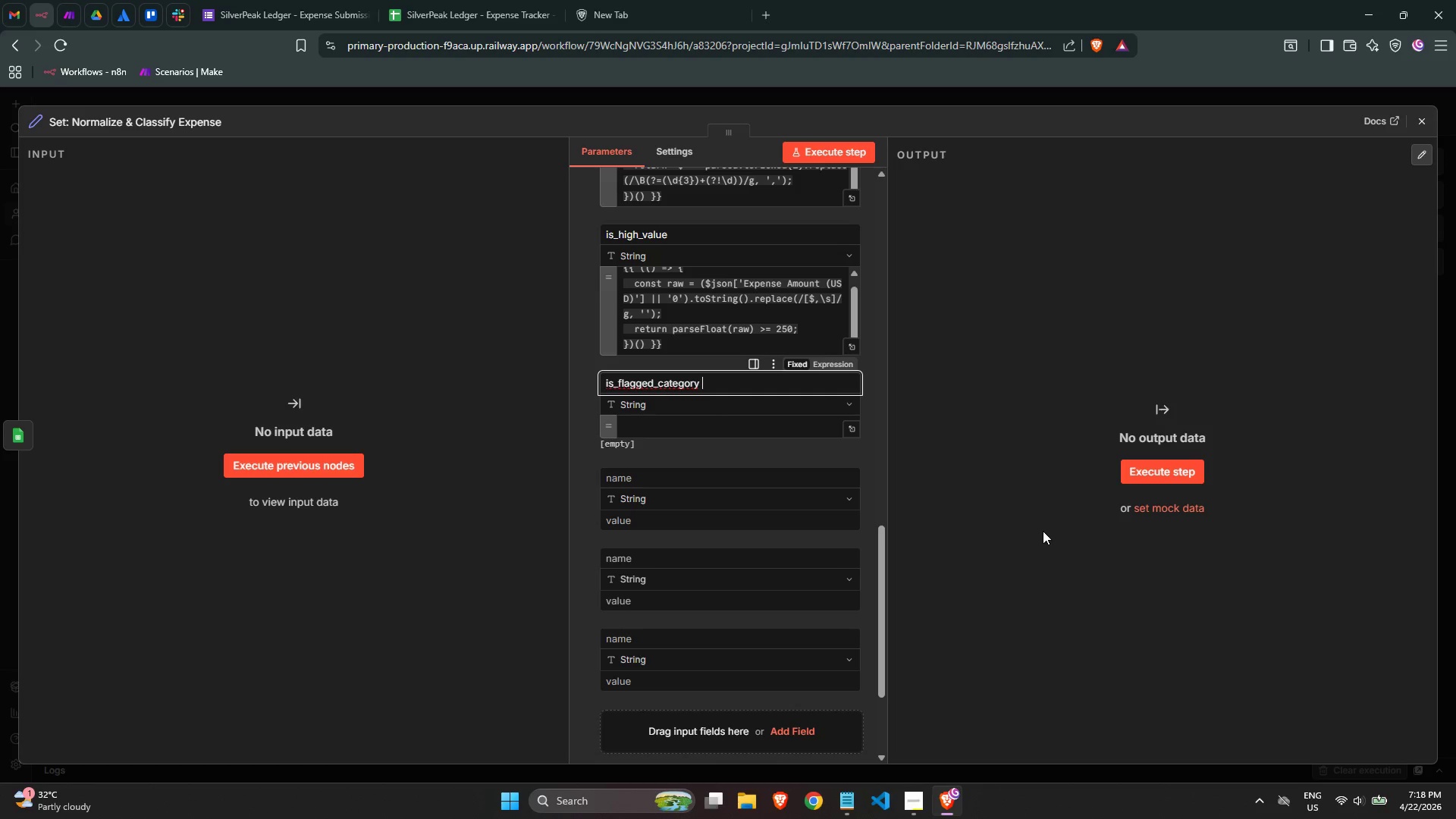 
type((Boolr)
key(Backspace)
type(ean))
 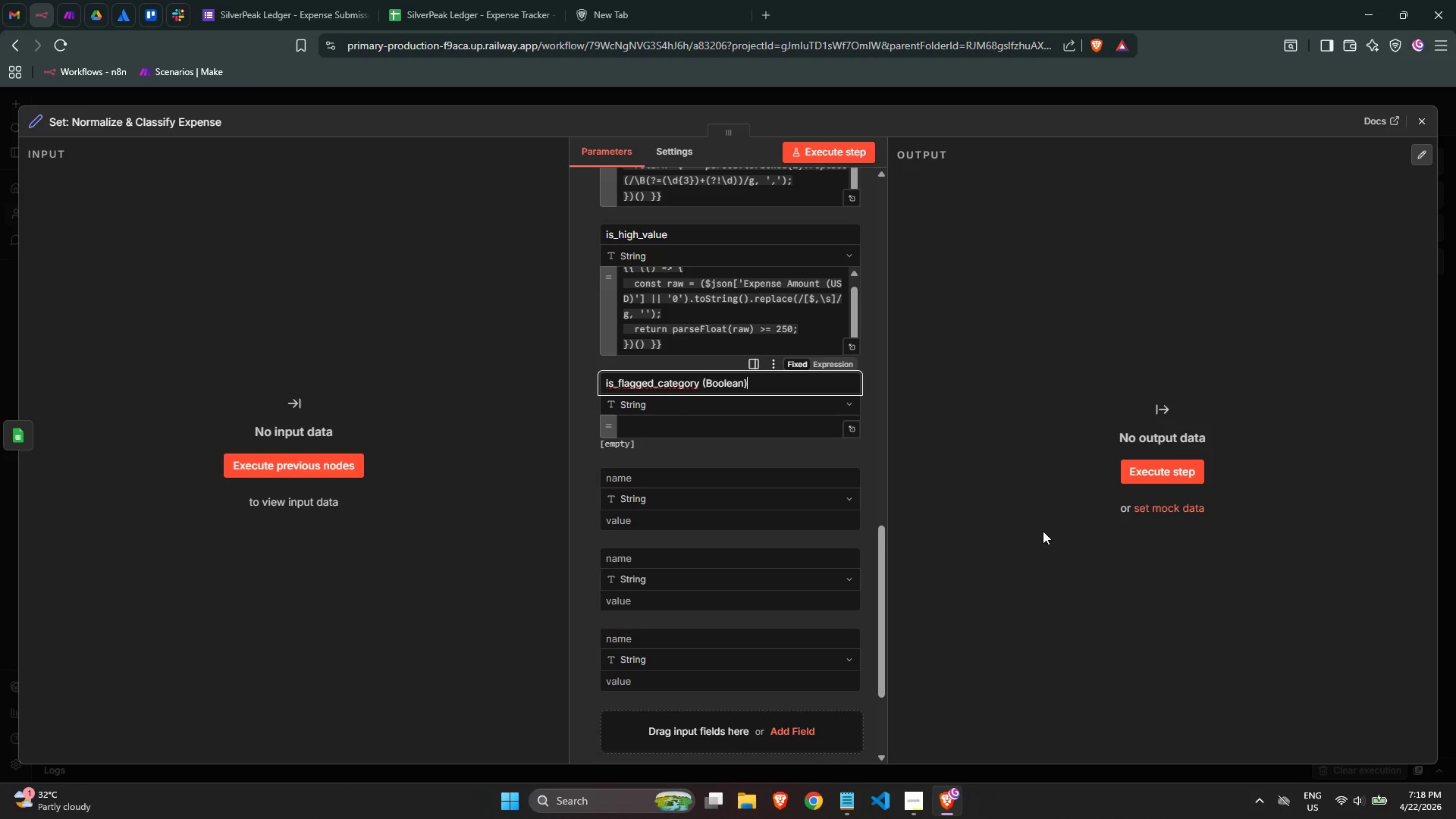 
scroll: coordinate [810, 406], scroll_direction: up, amount: 3.0
 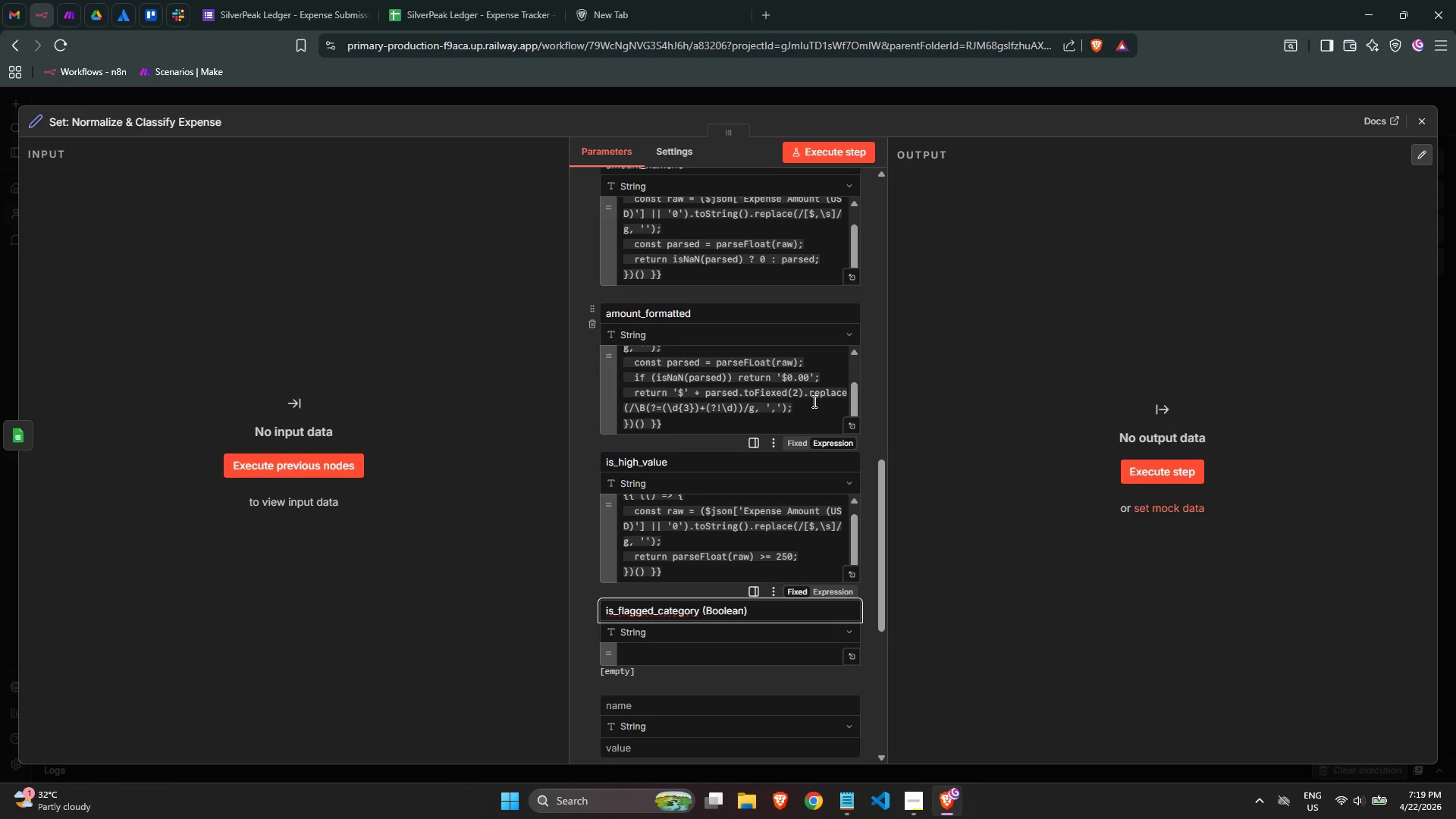 
wait(8.39)
 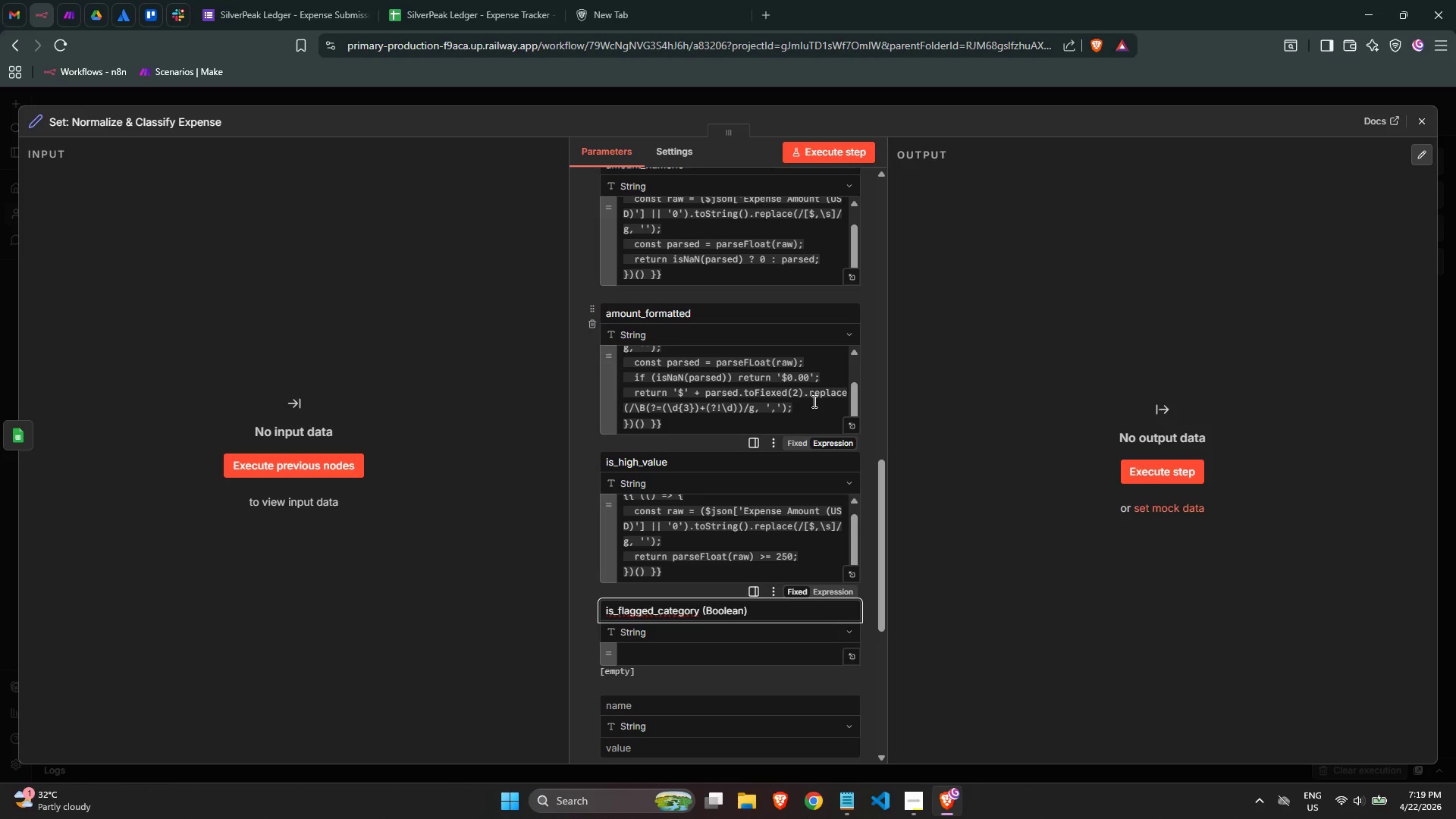 
key(Backspace)
 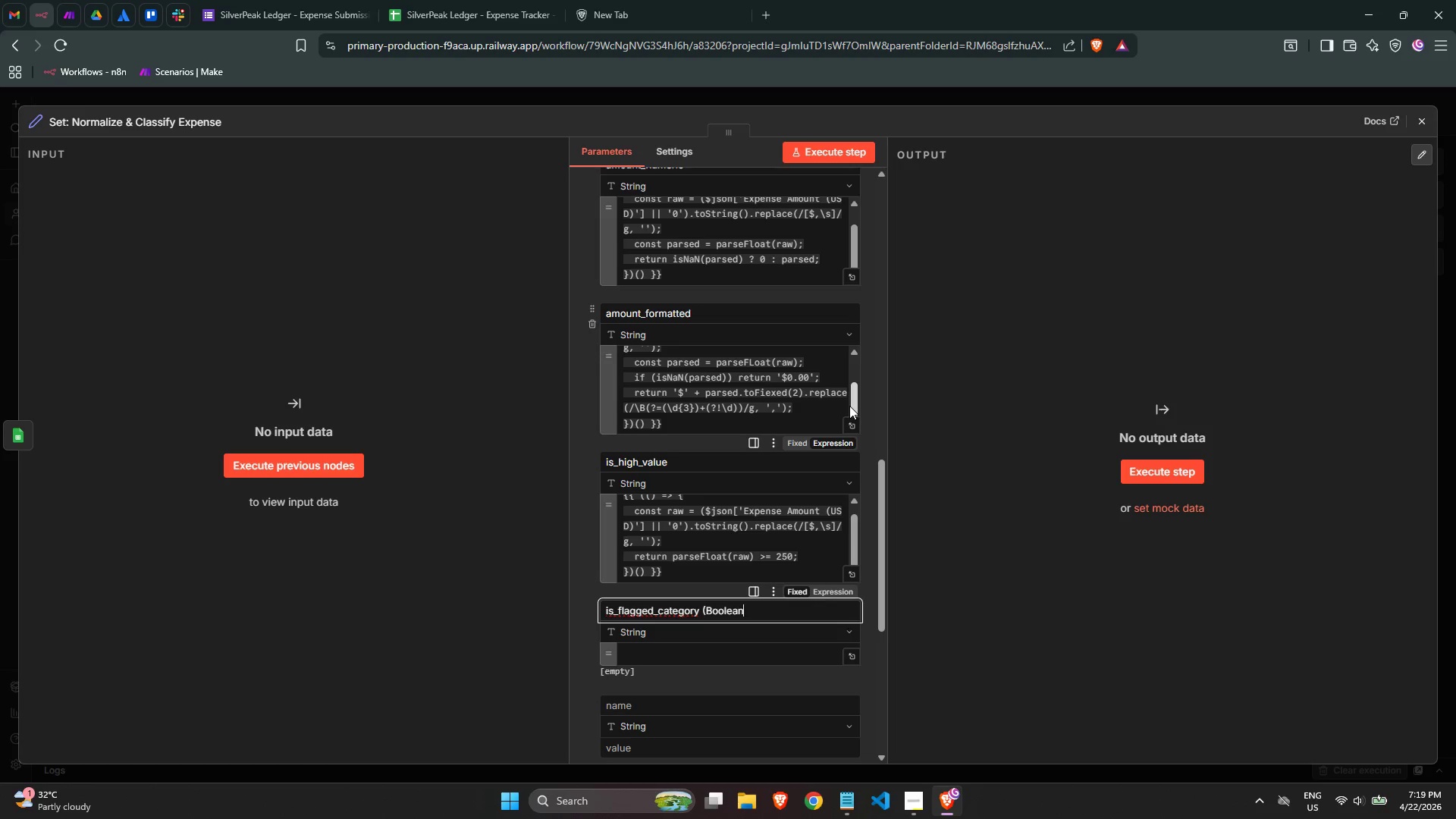 
key(Backspace)
 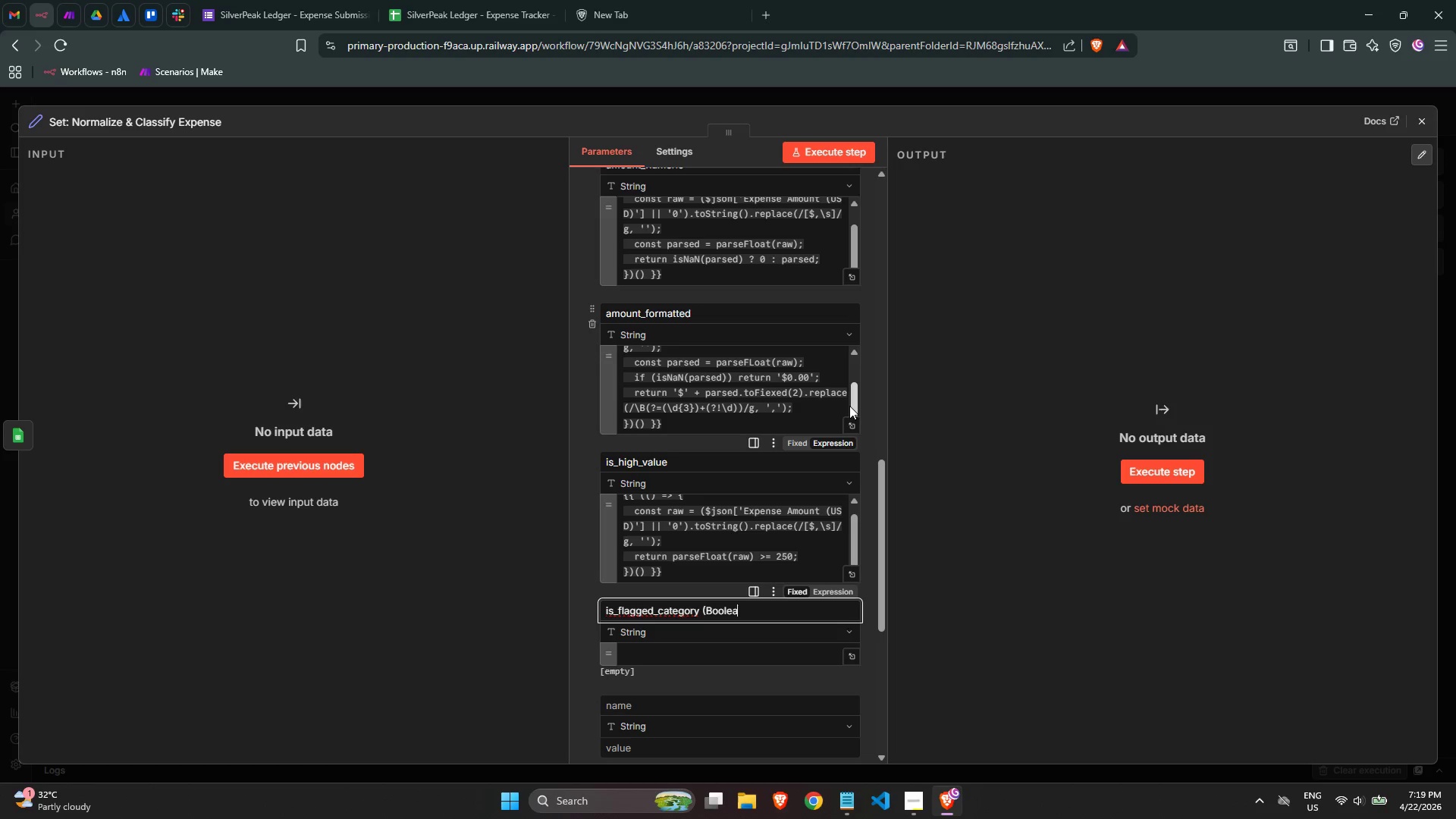 
key(Backspace)
 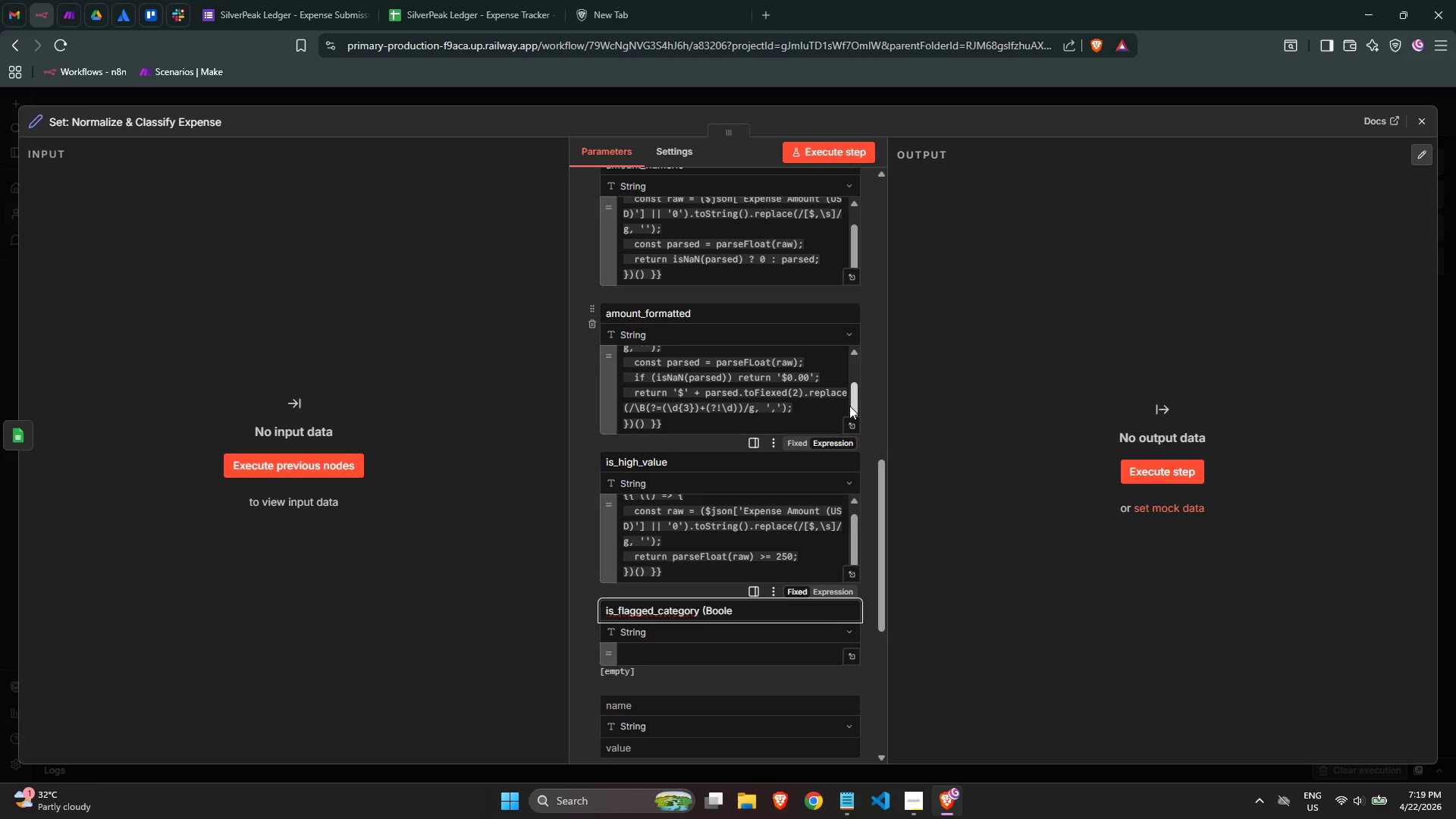 
key(Backspace)
 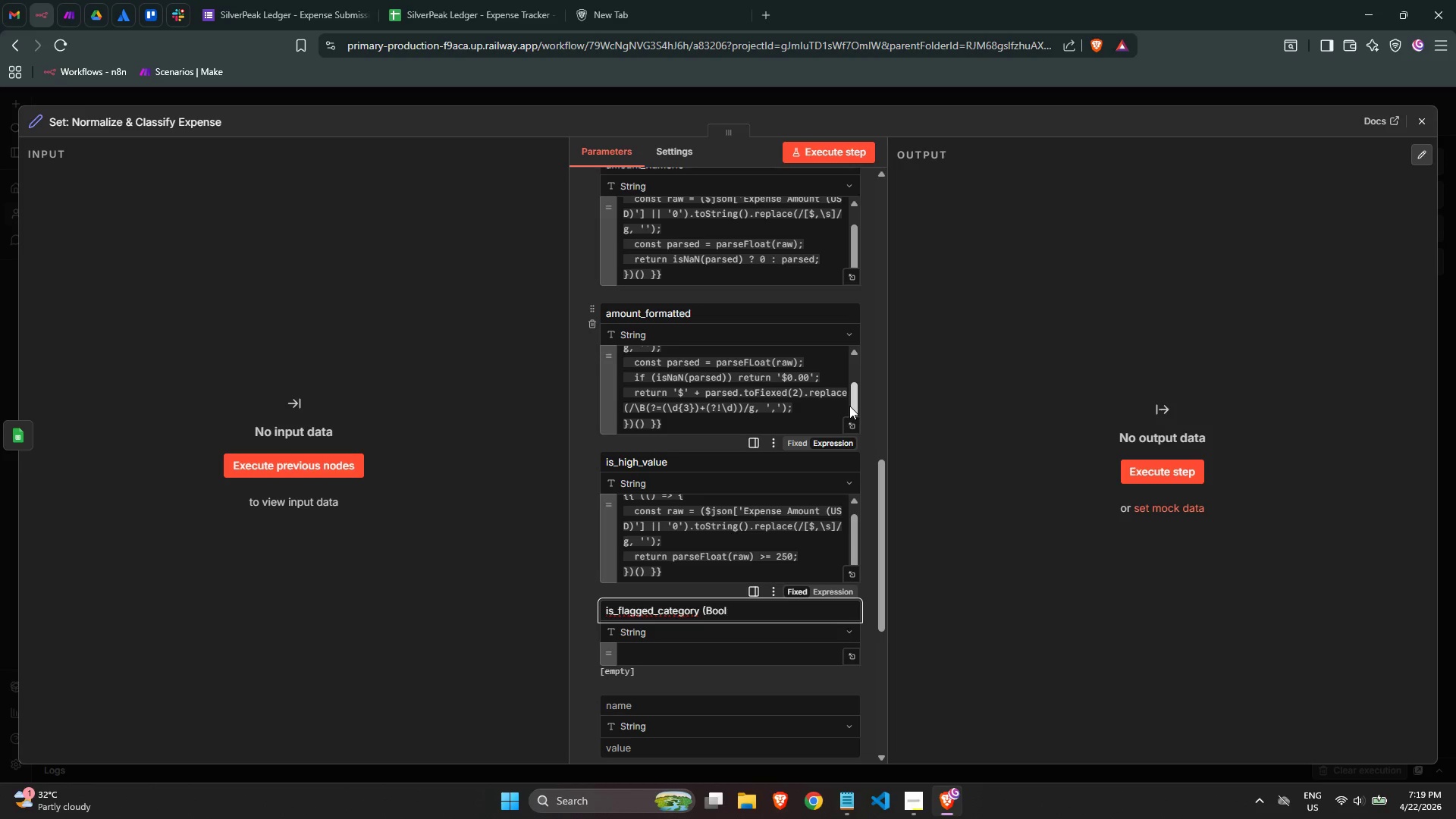 
key(Backspace)
 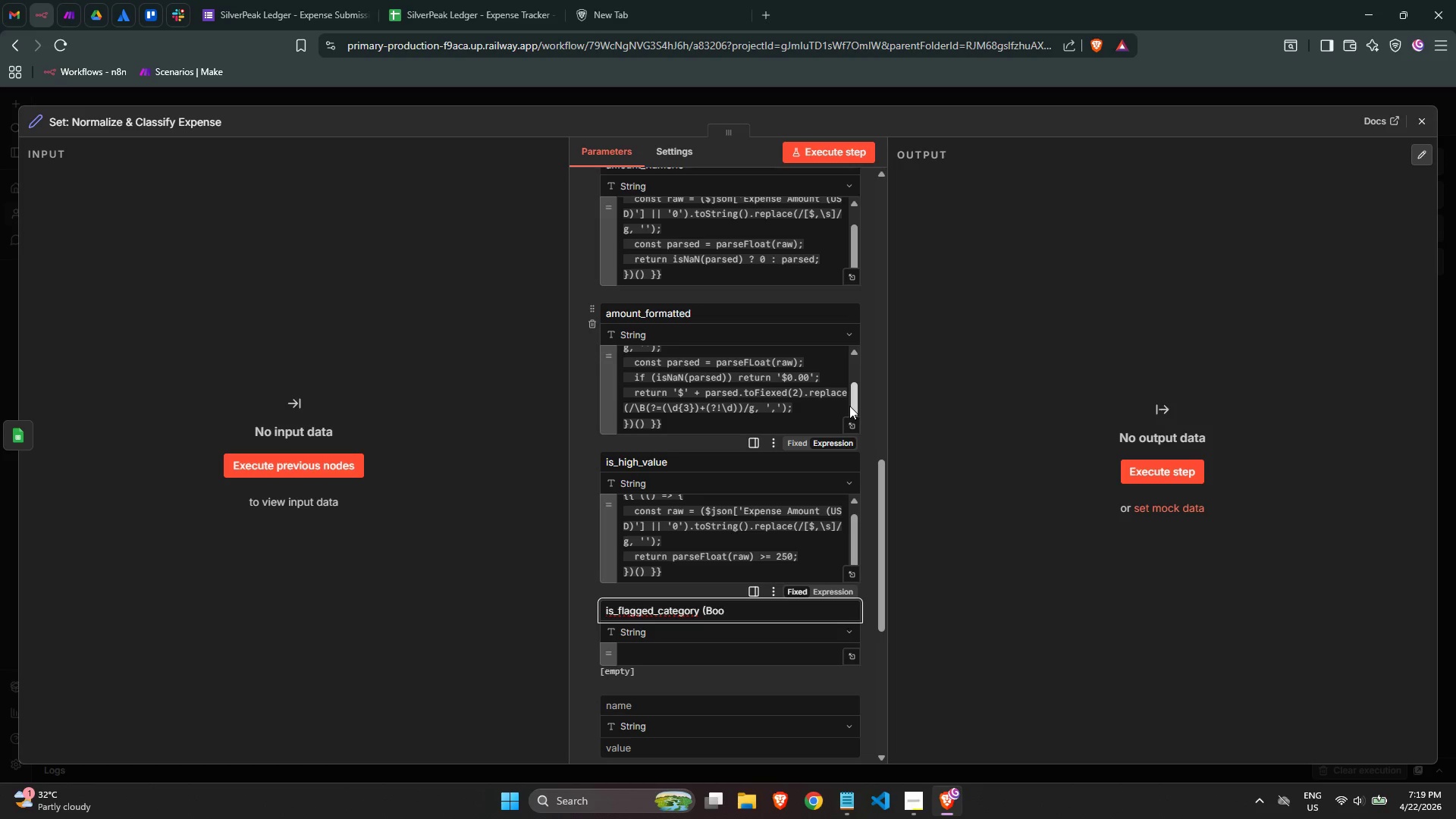 
key(Backspace)
 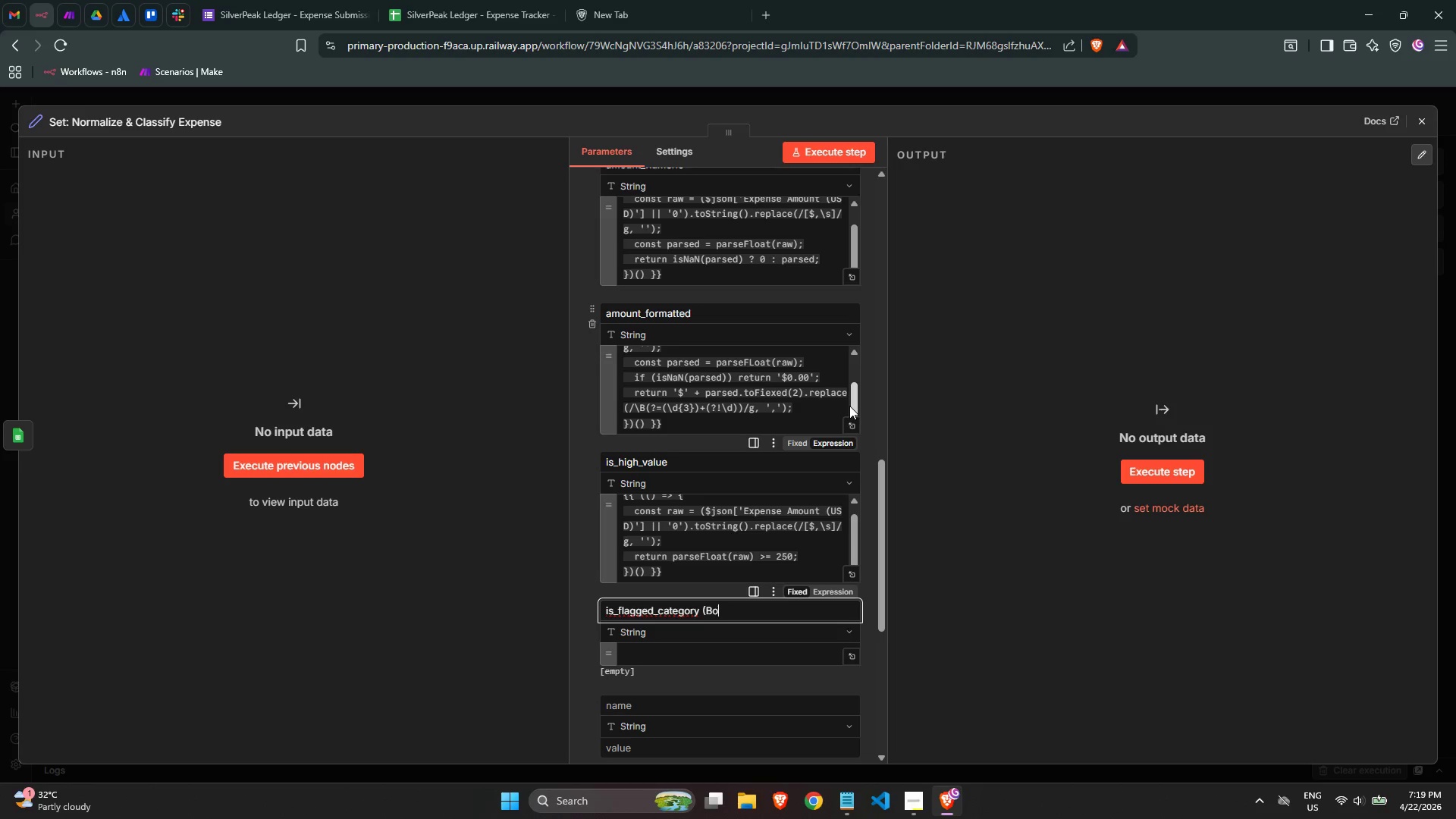 
key(Backspace)
 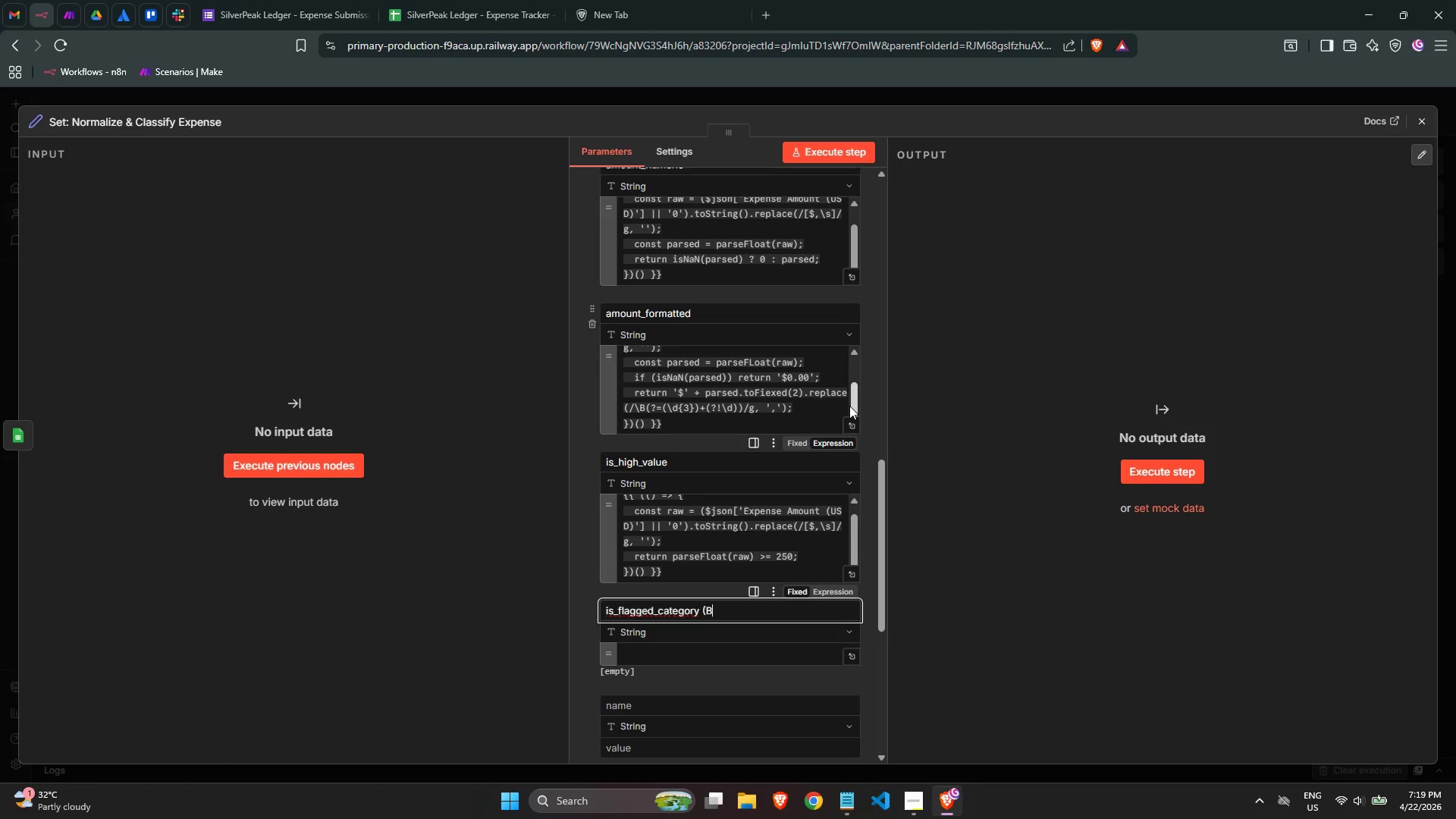 
key(Backspace)
 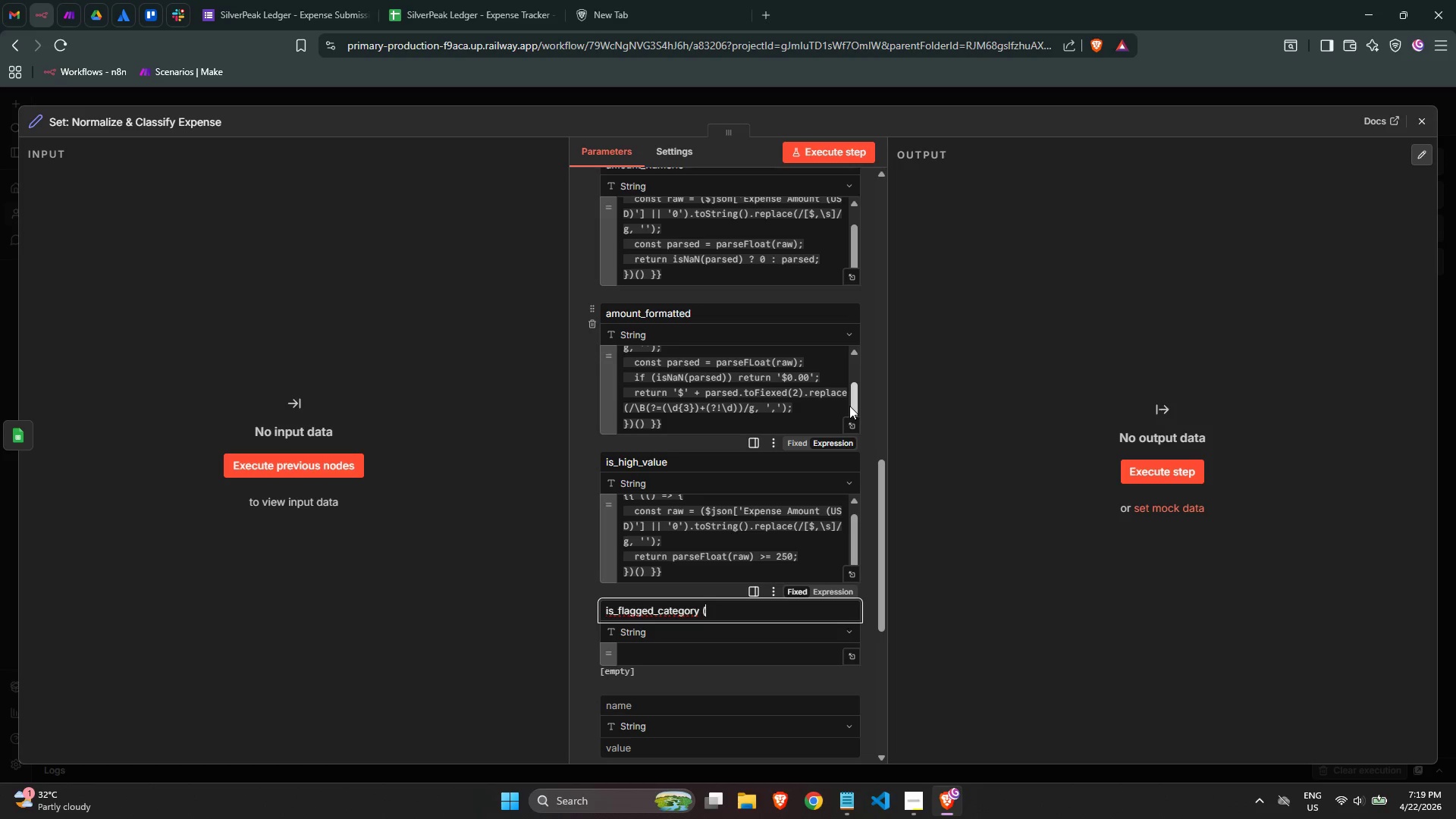 
key(Backspace)
 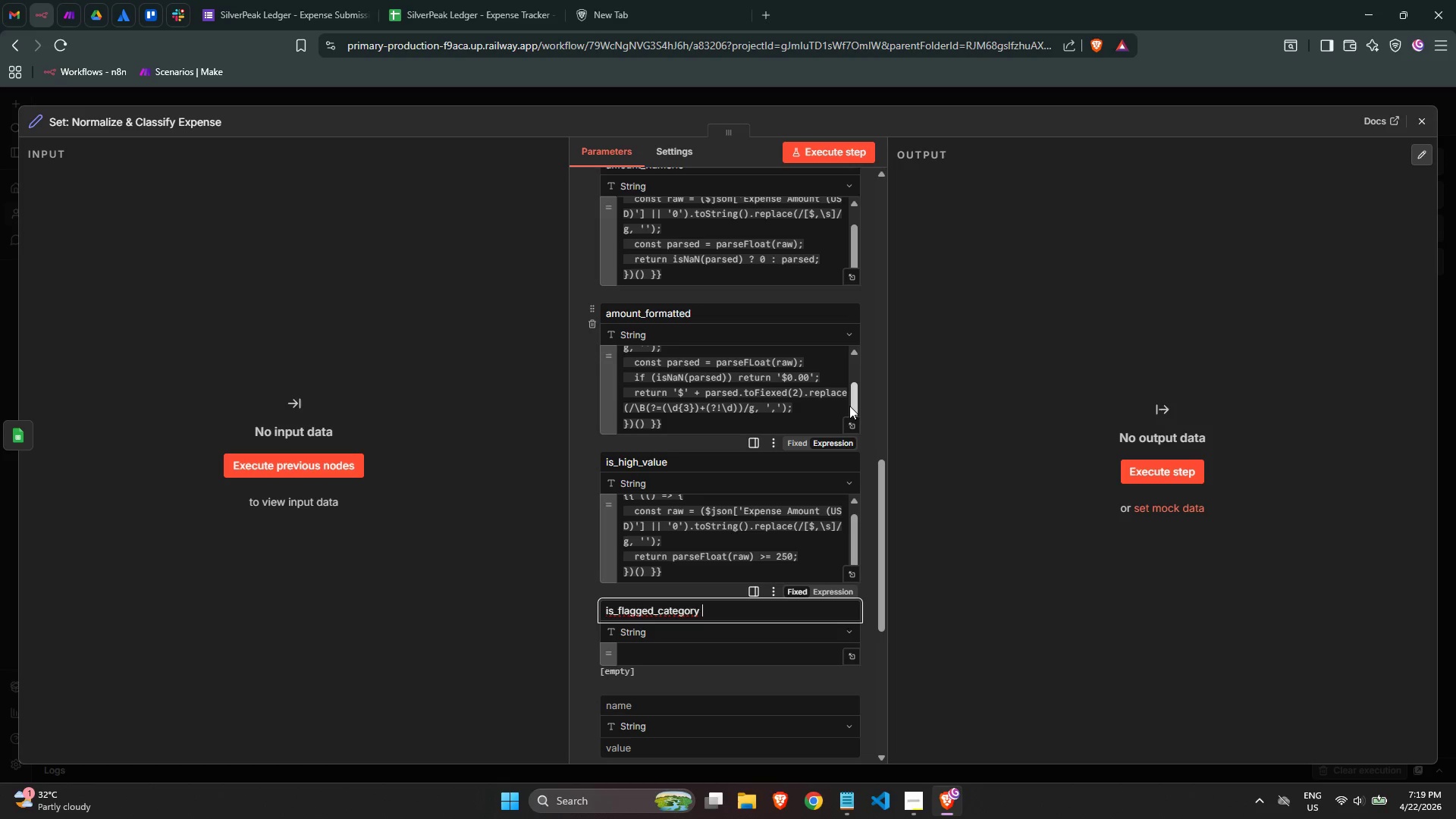 
key(Backspace)
 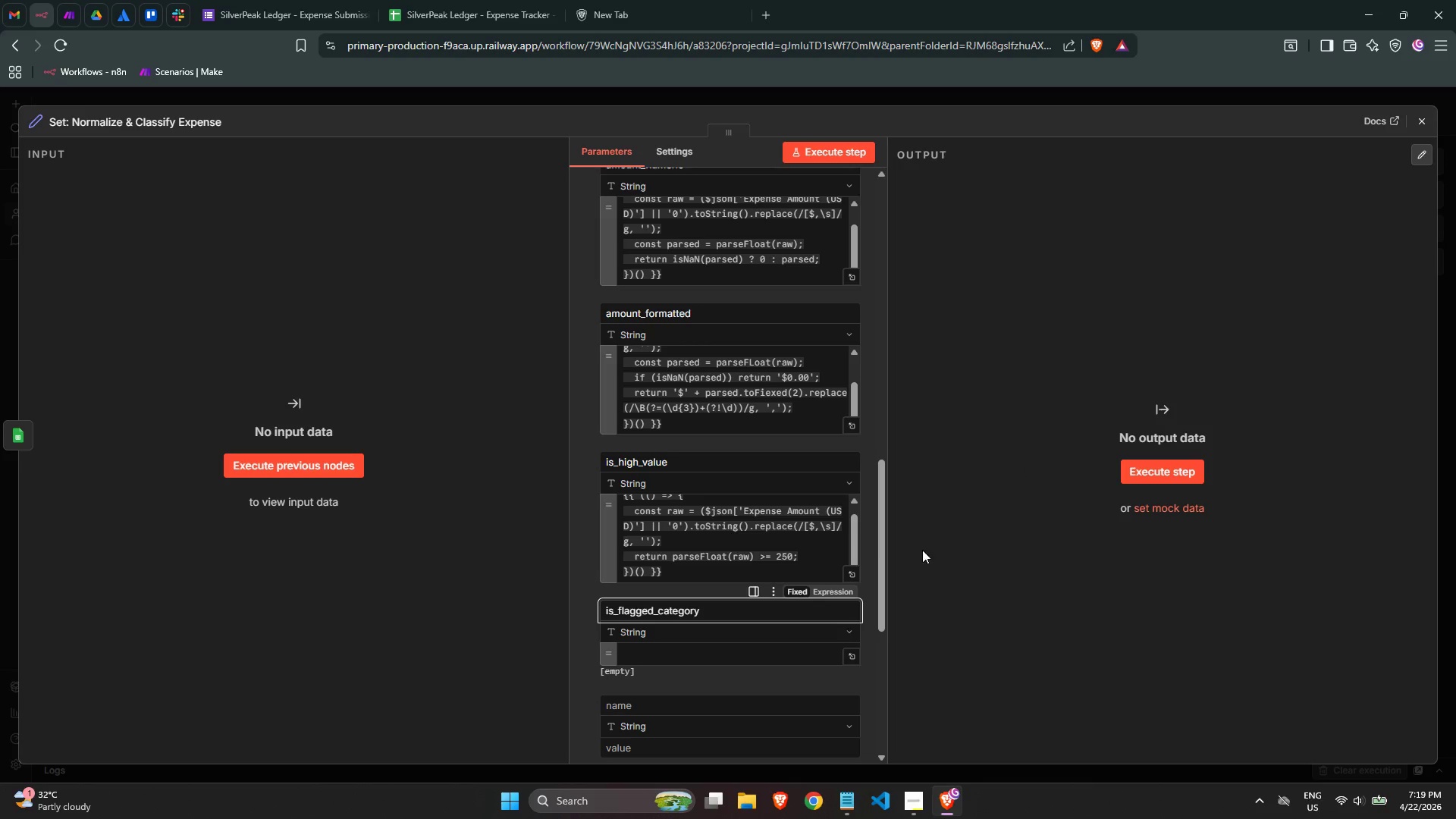 
left_click([791, 531])
 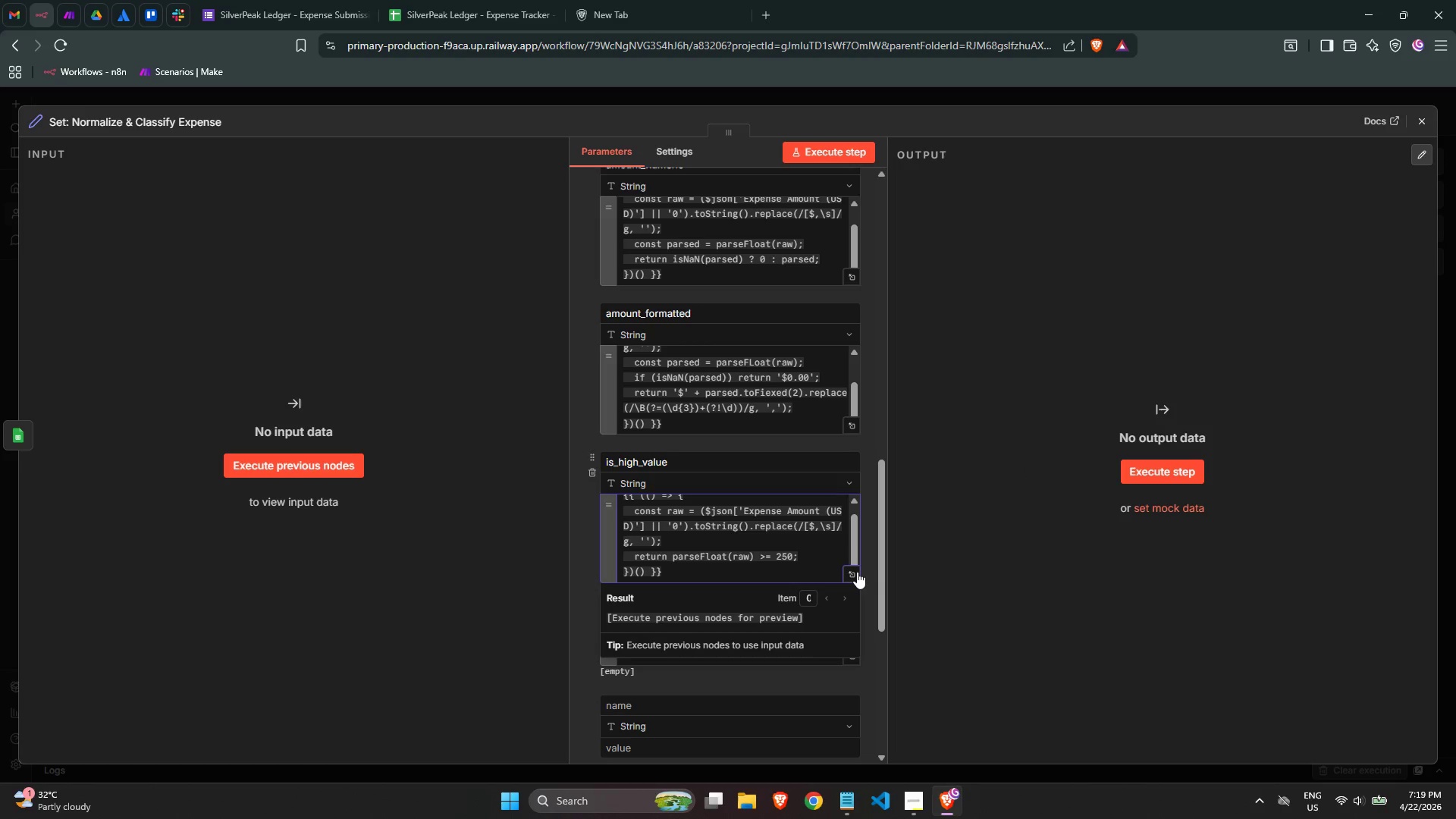 
left_click([853, 574])
 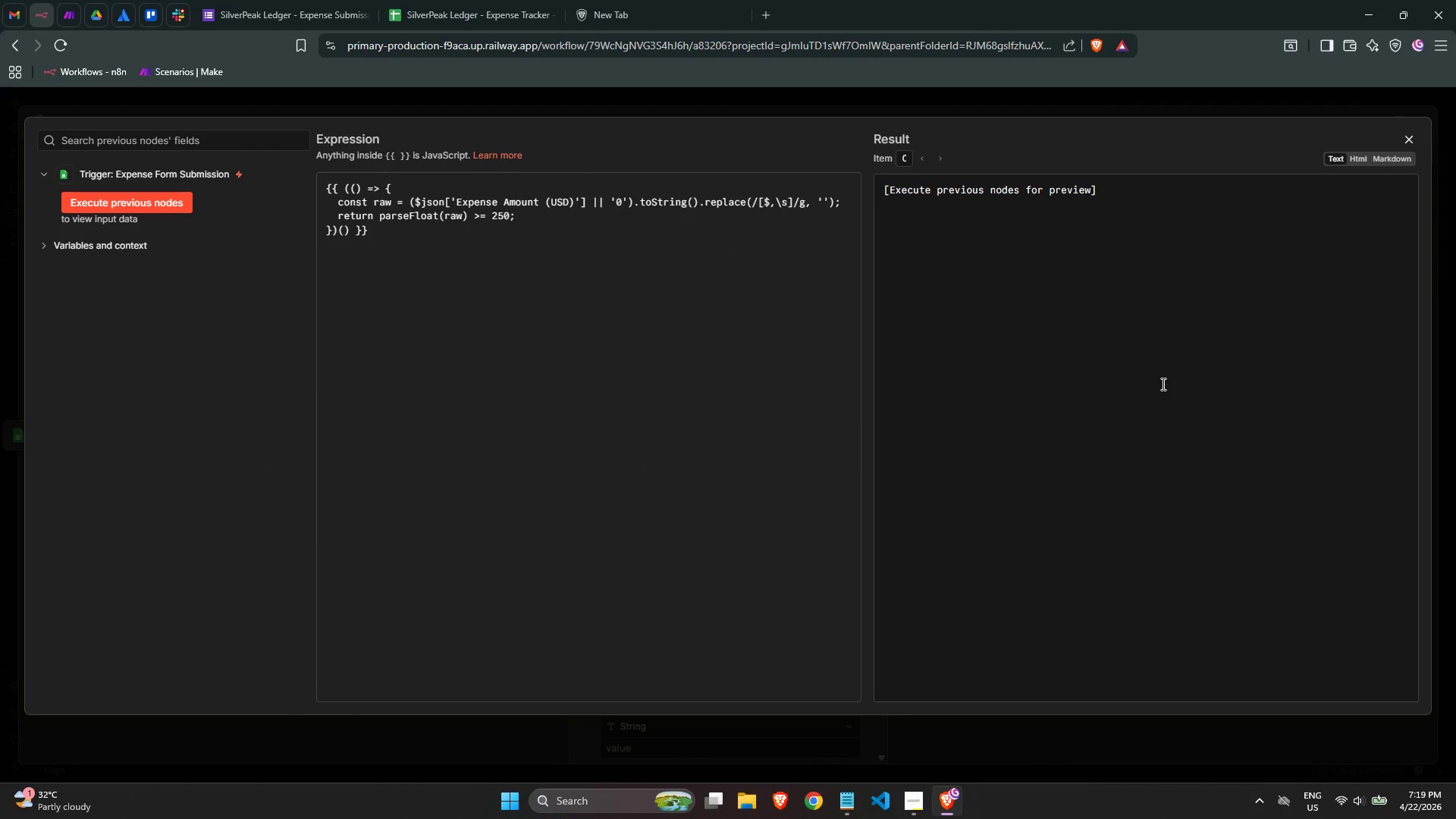 
wait(5.62)
 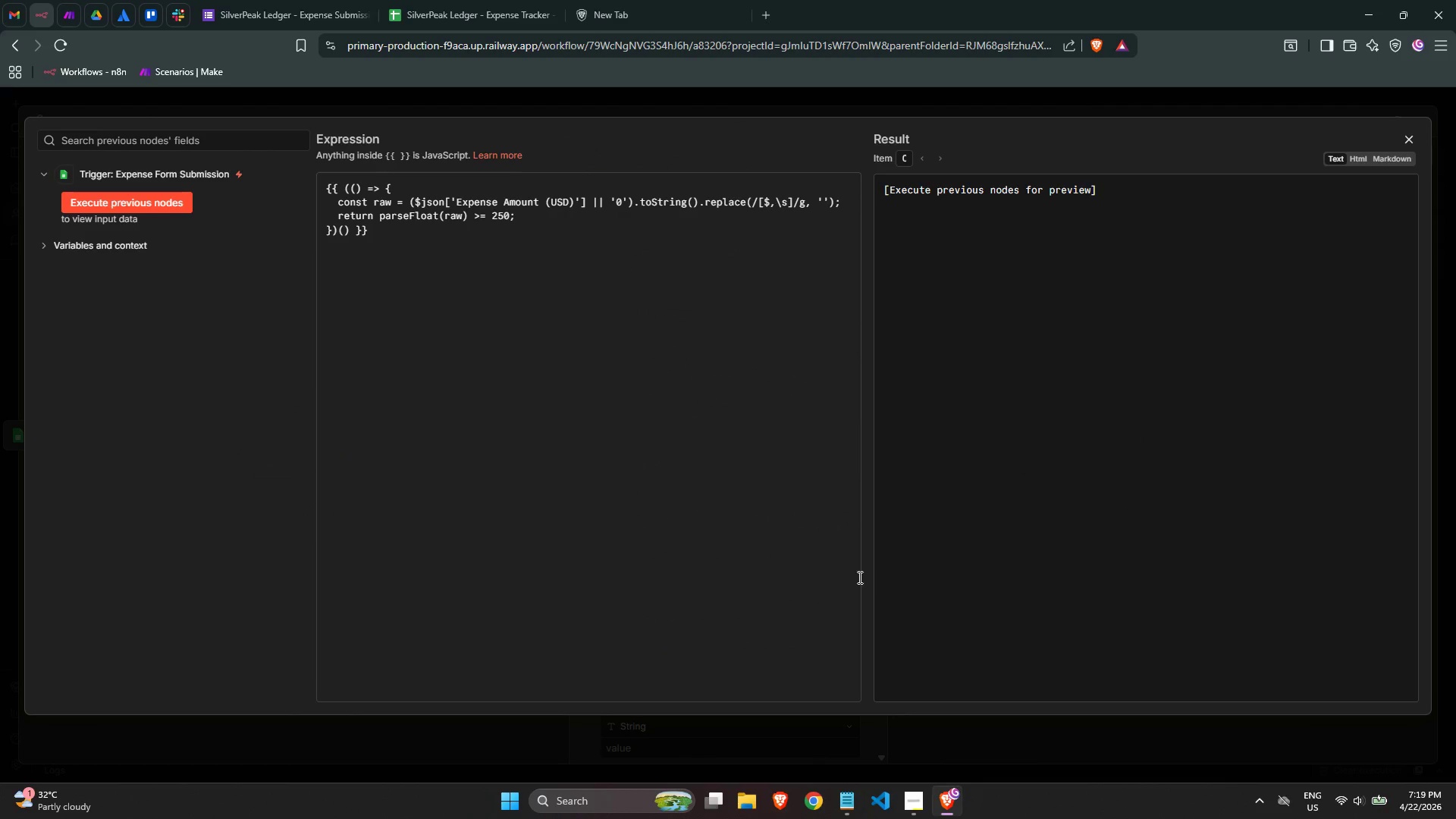 
left_click([1410, 148])
 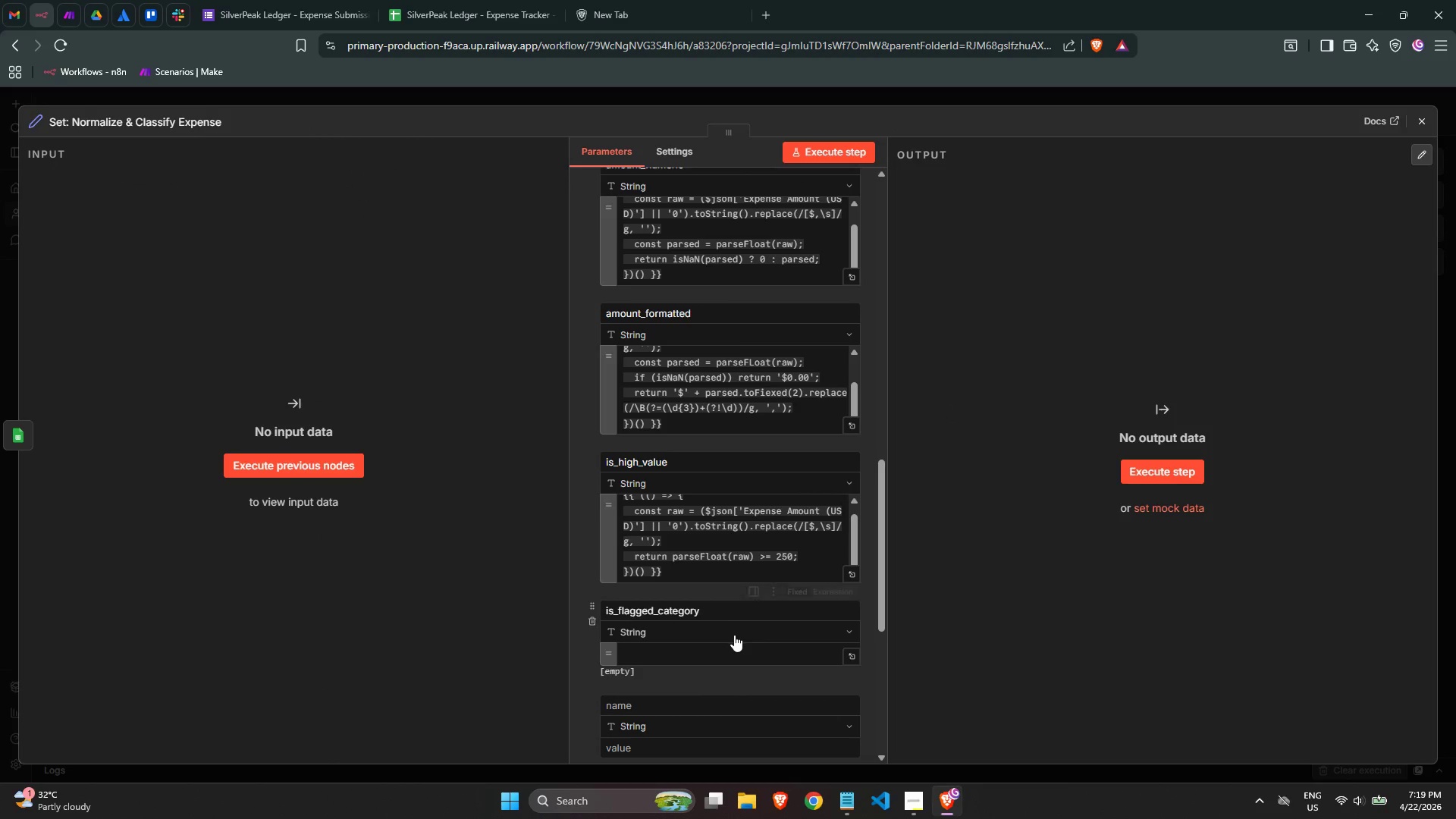 
double_click([730, 648])
 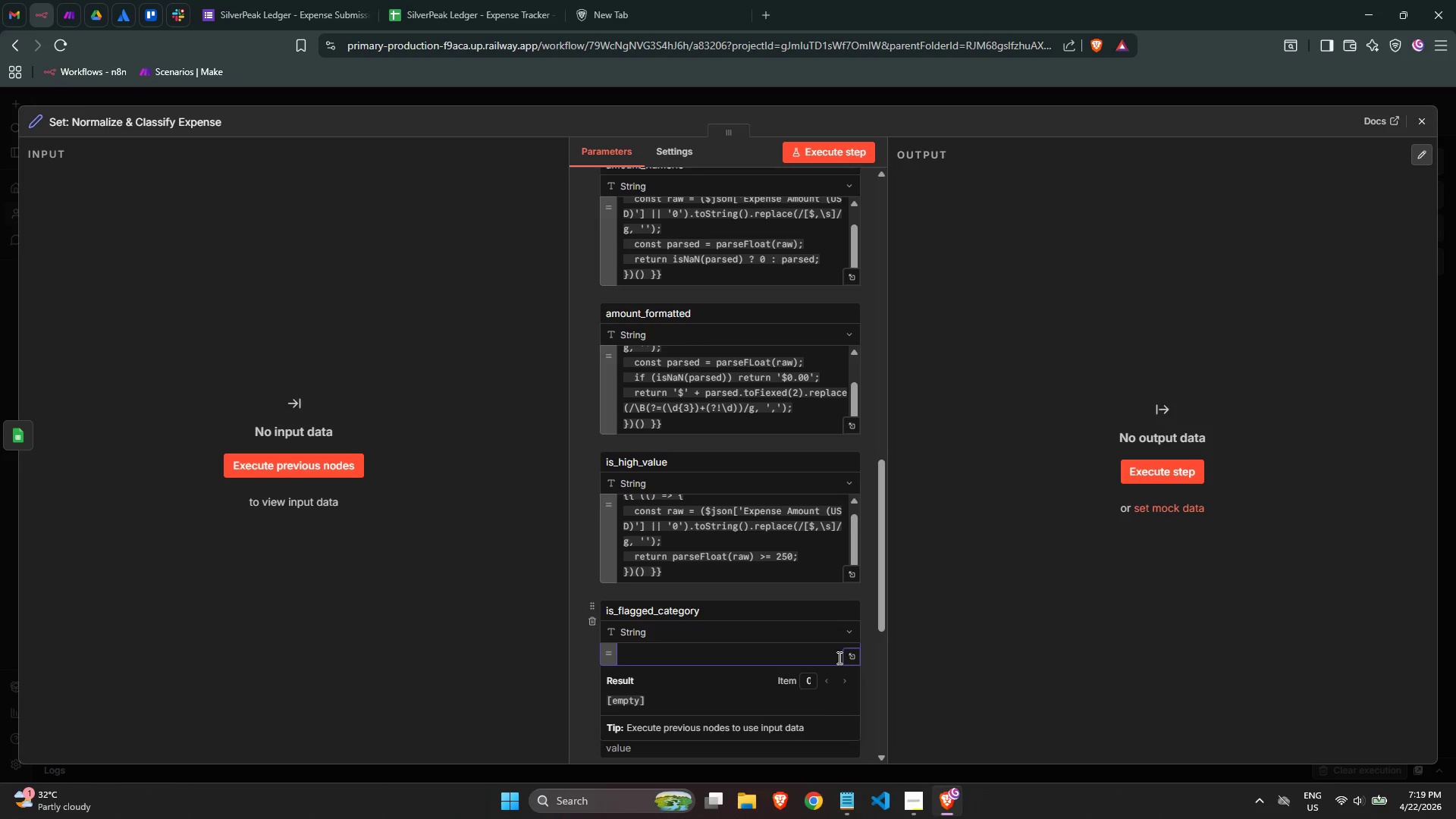 
left_click([846, 657])
 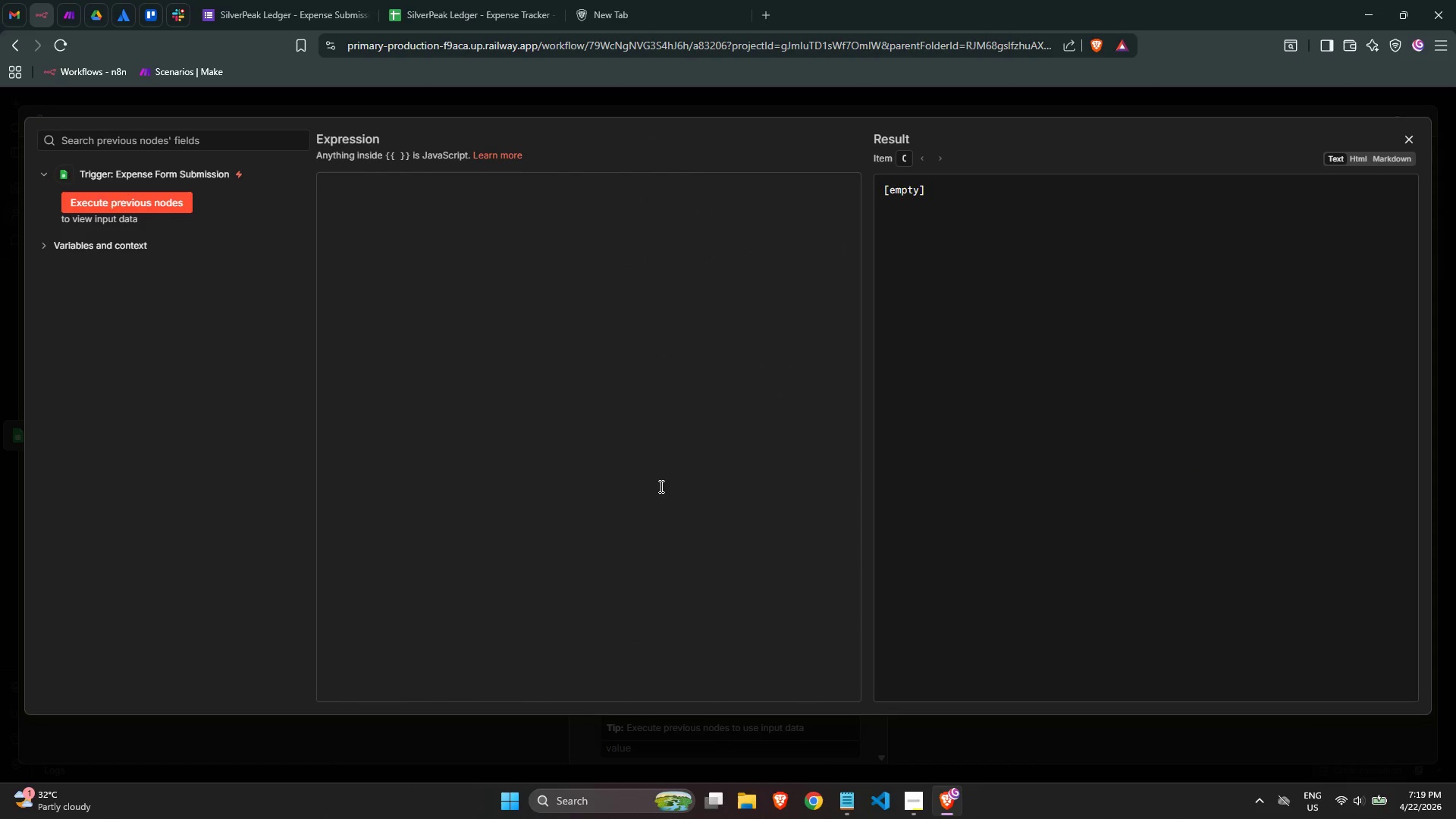 
left_click([535, 295])
 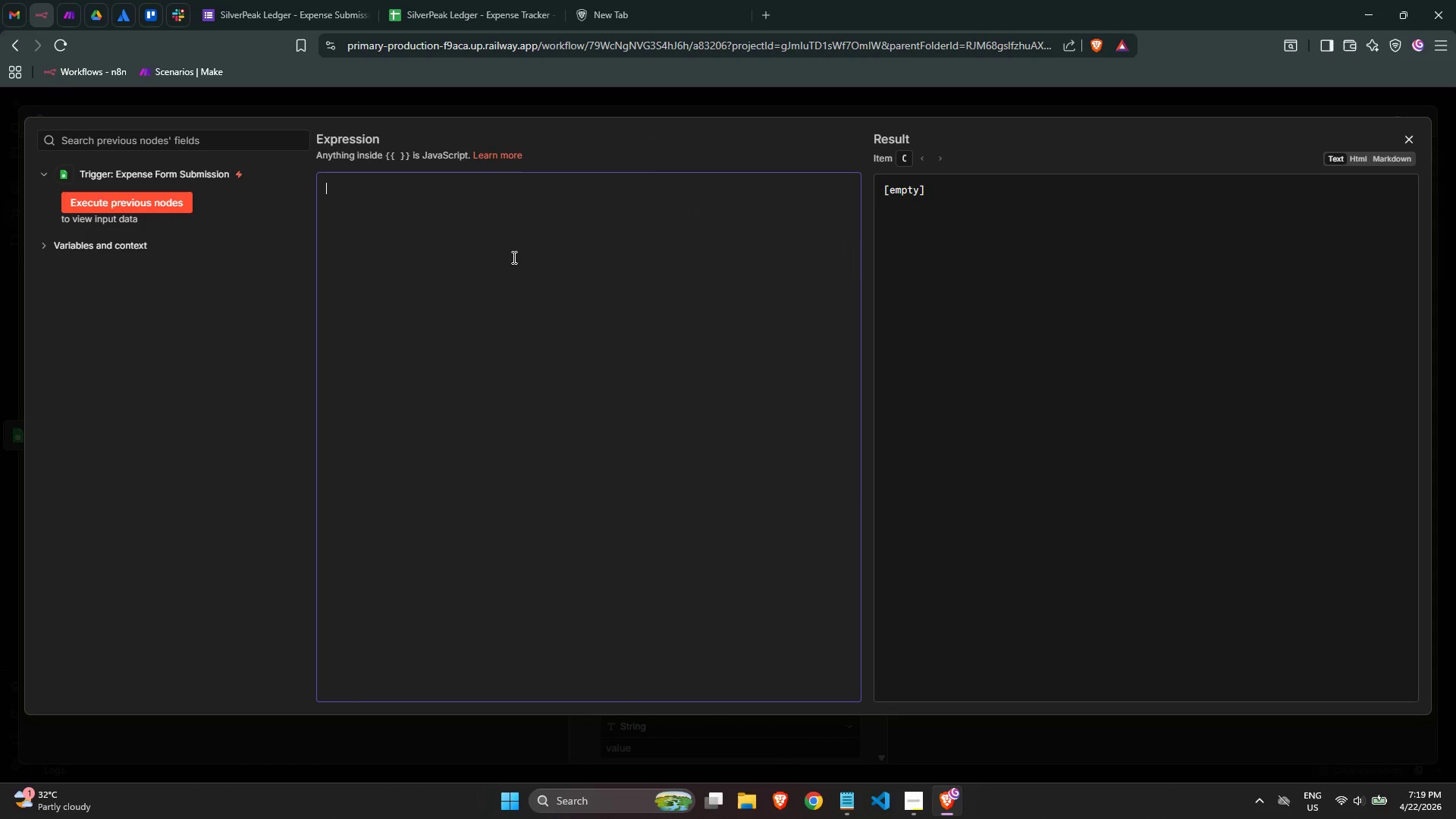 
wait(5.73)
 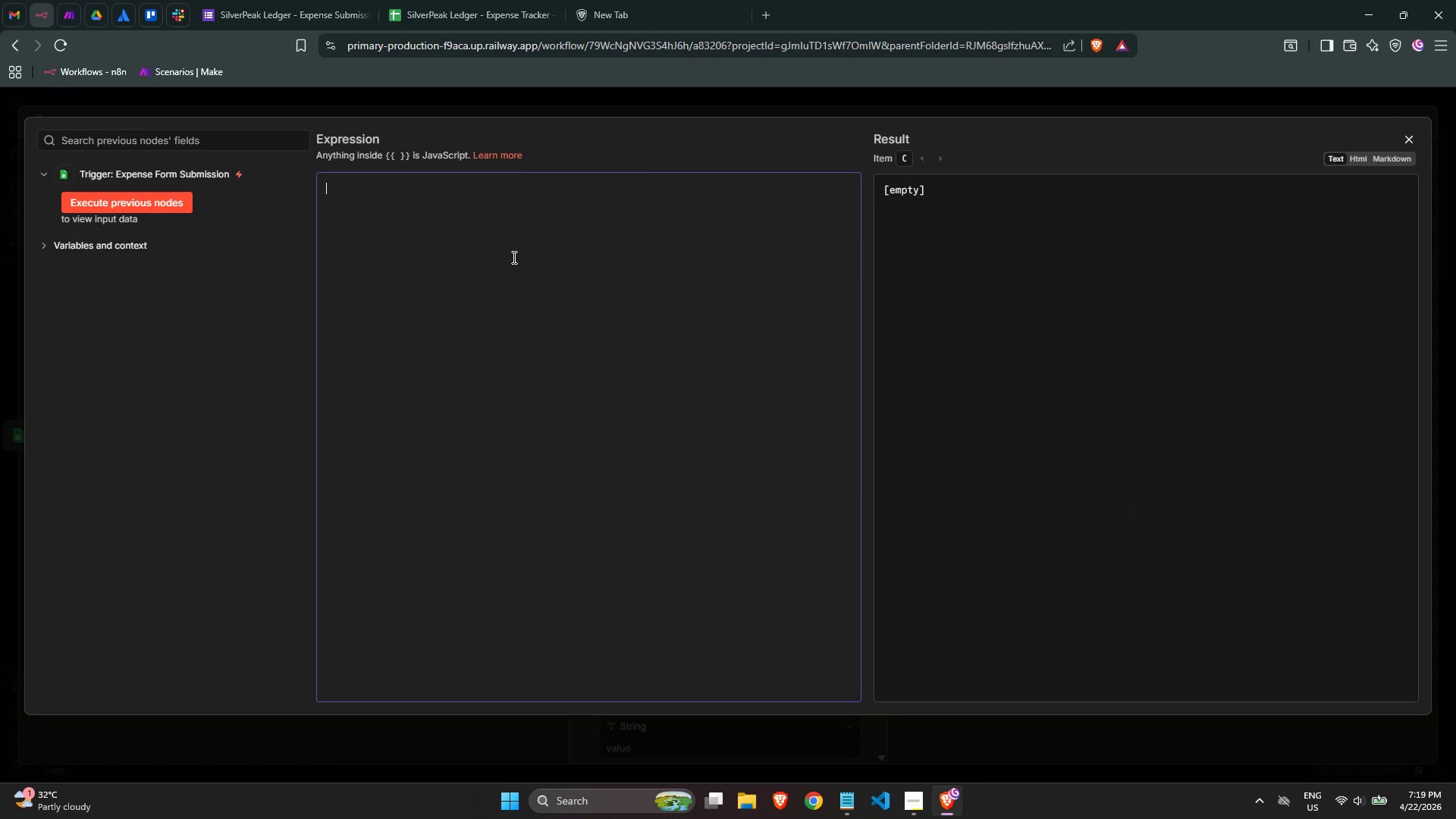 
key(Shift+BracketLeft)
 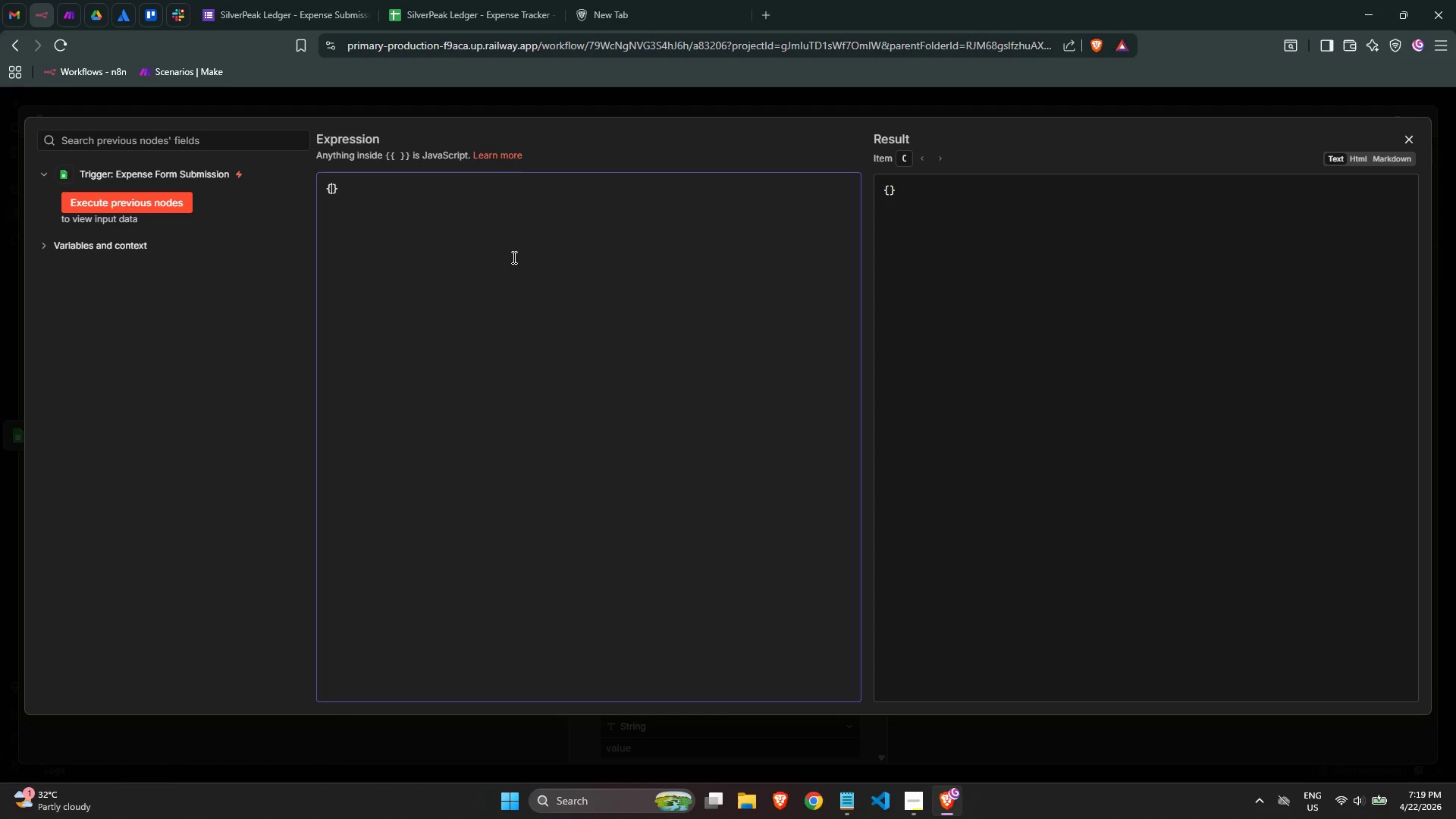 
key(Shift+BracketLeft)
 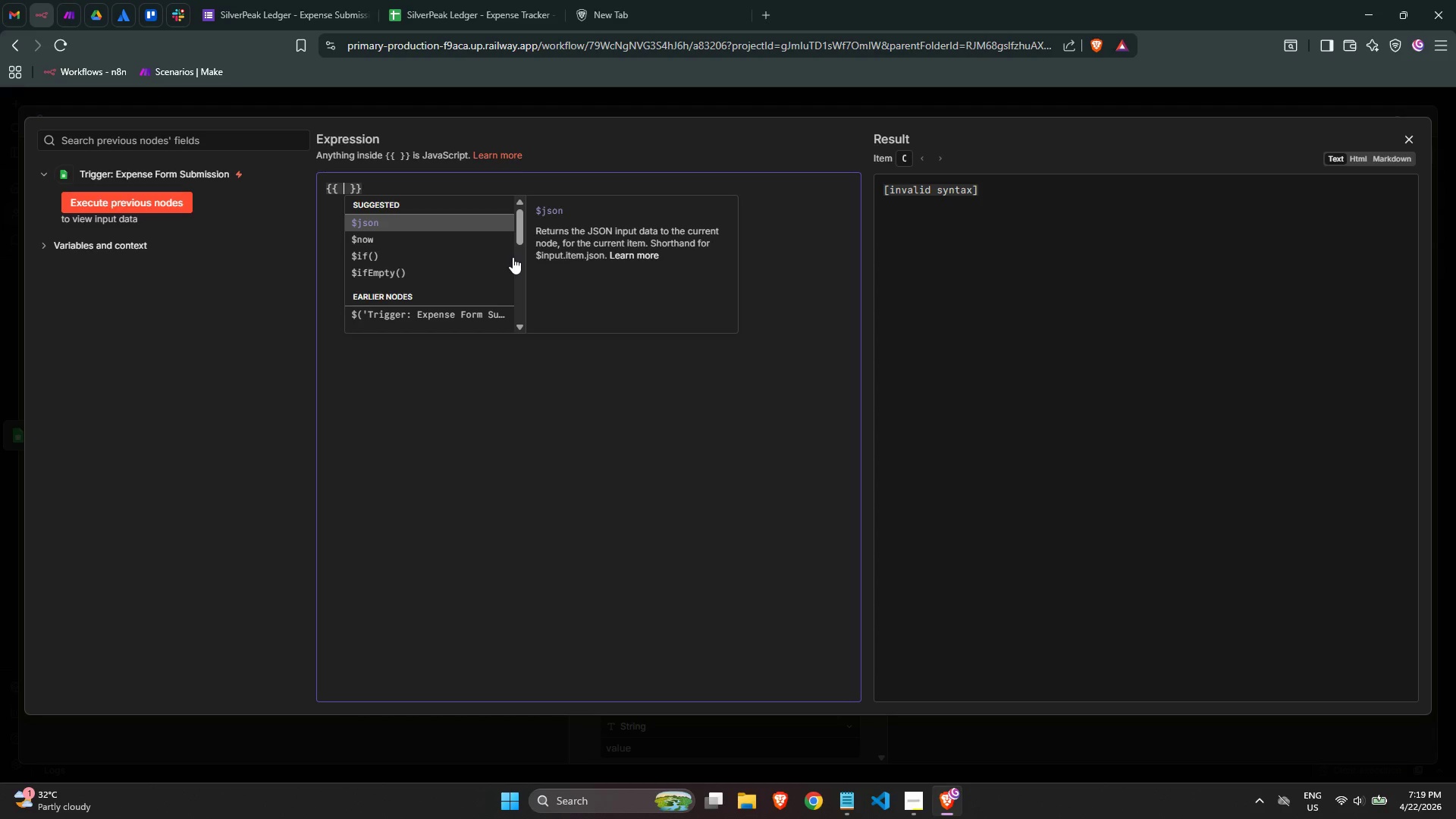 
key(Shift+0)
 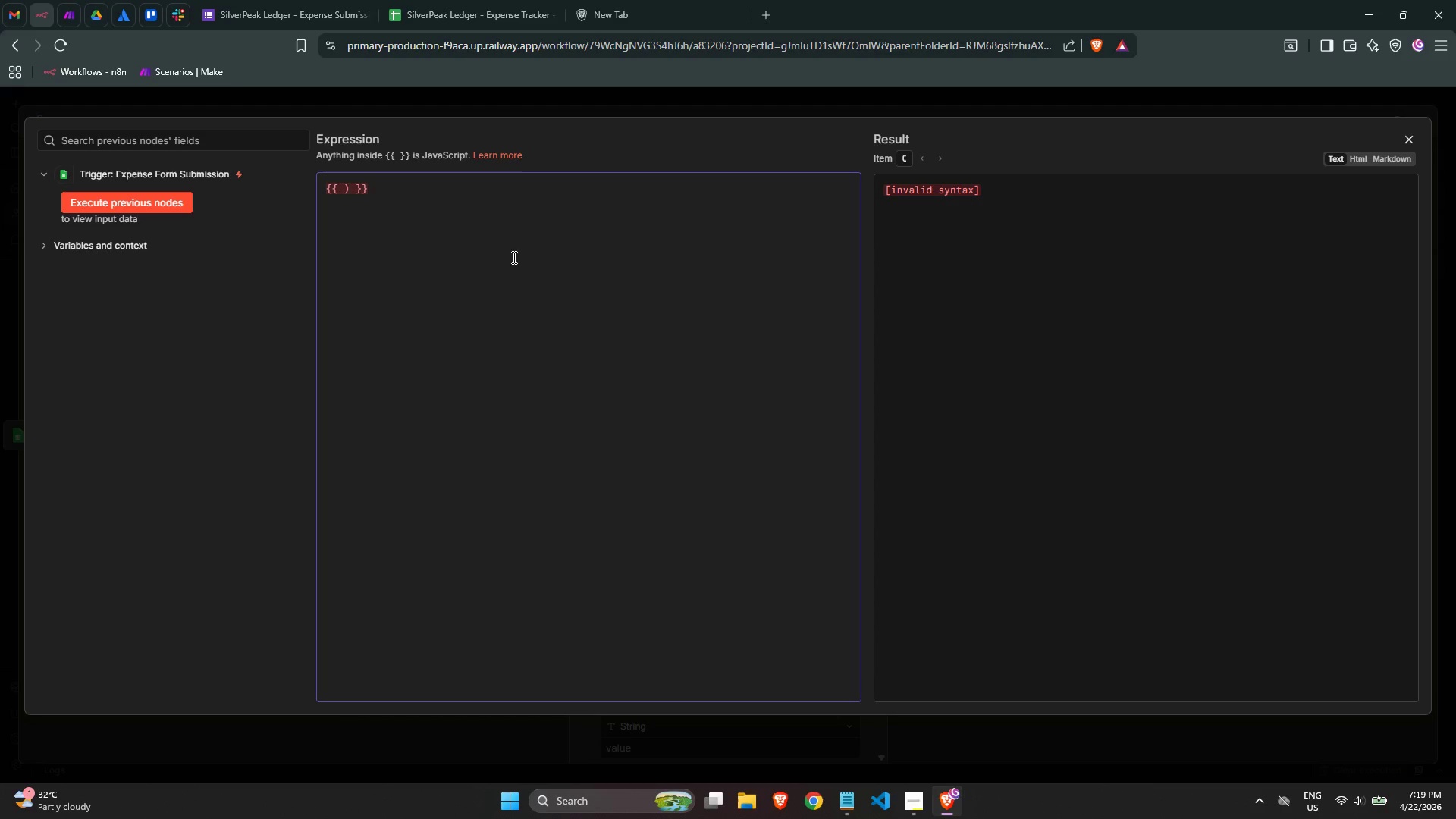 
key(Backspace)
 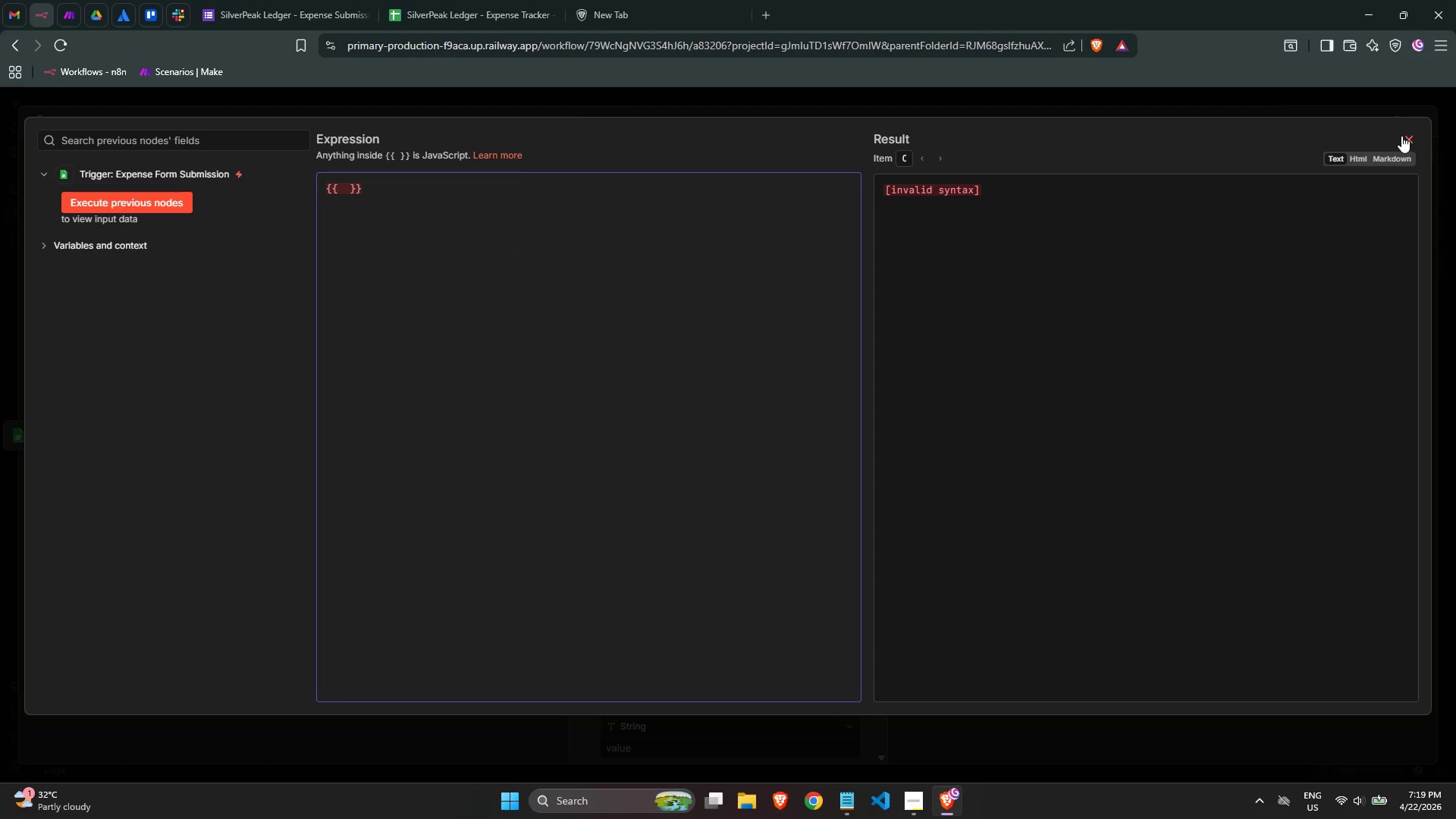 
left_click([745, 406])
 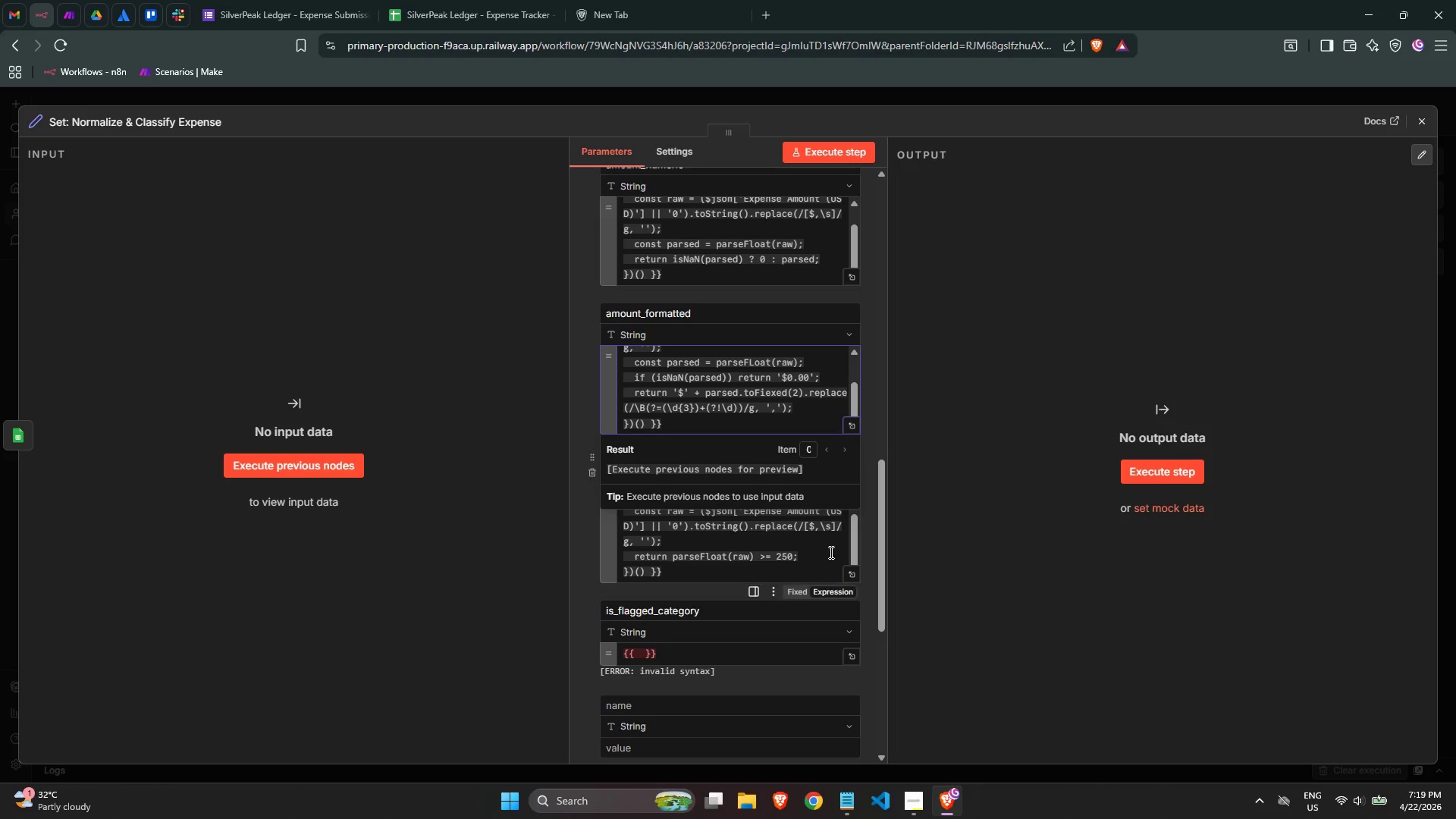 
left_click([854, 579])
 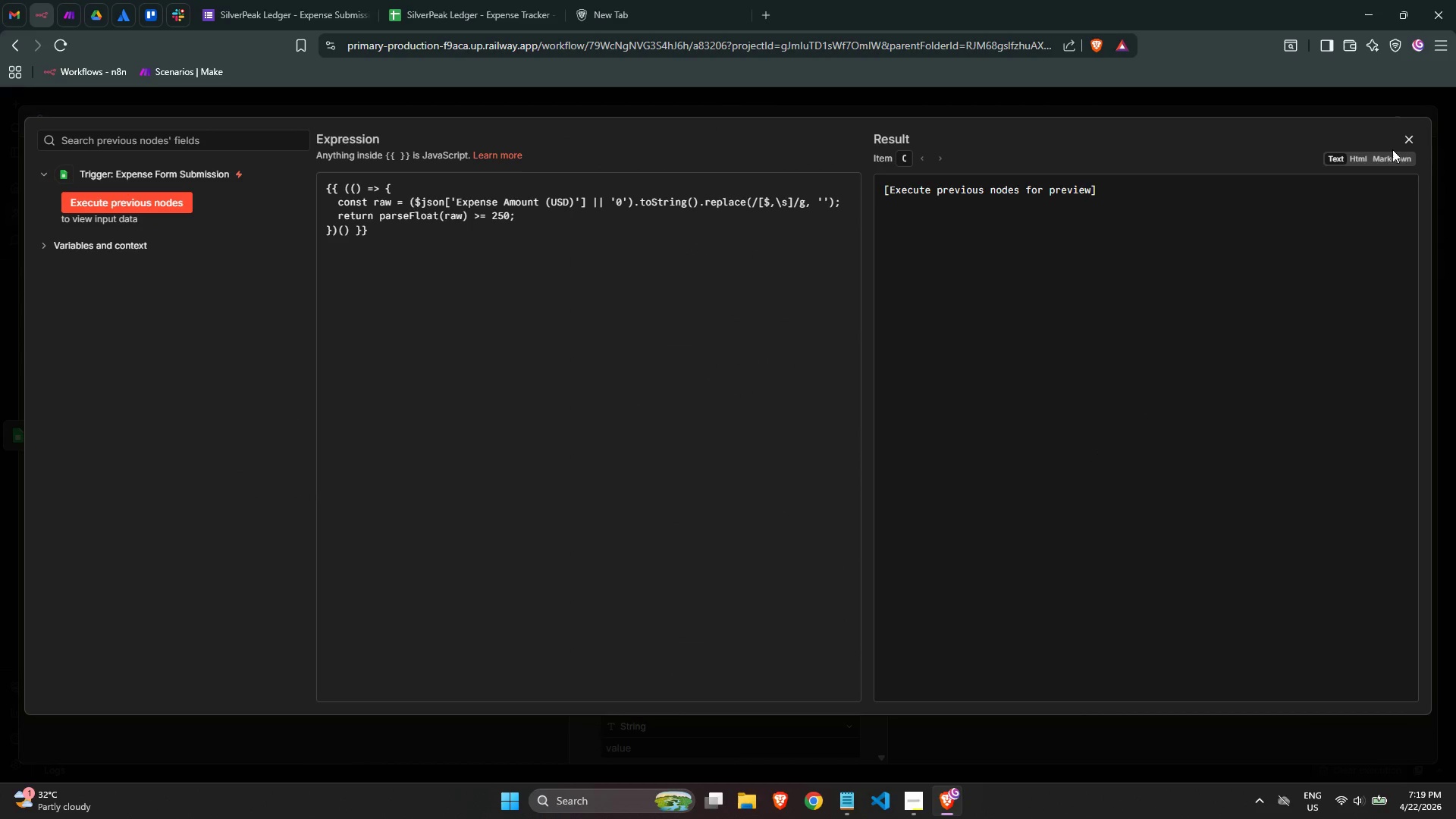 
wait(5.75)
 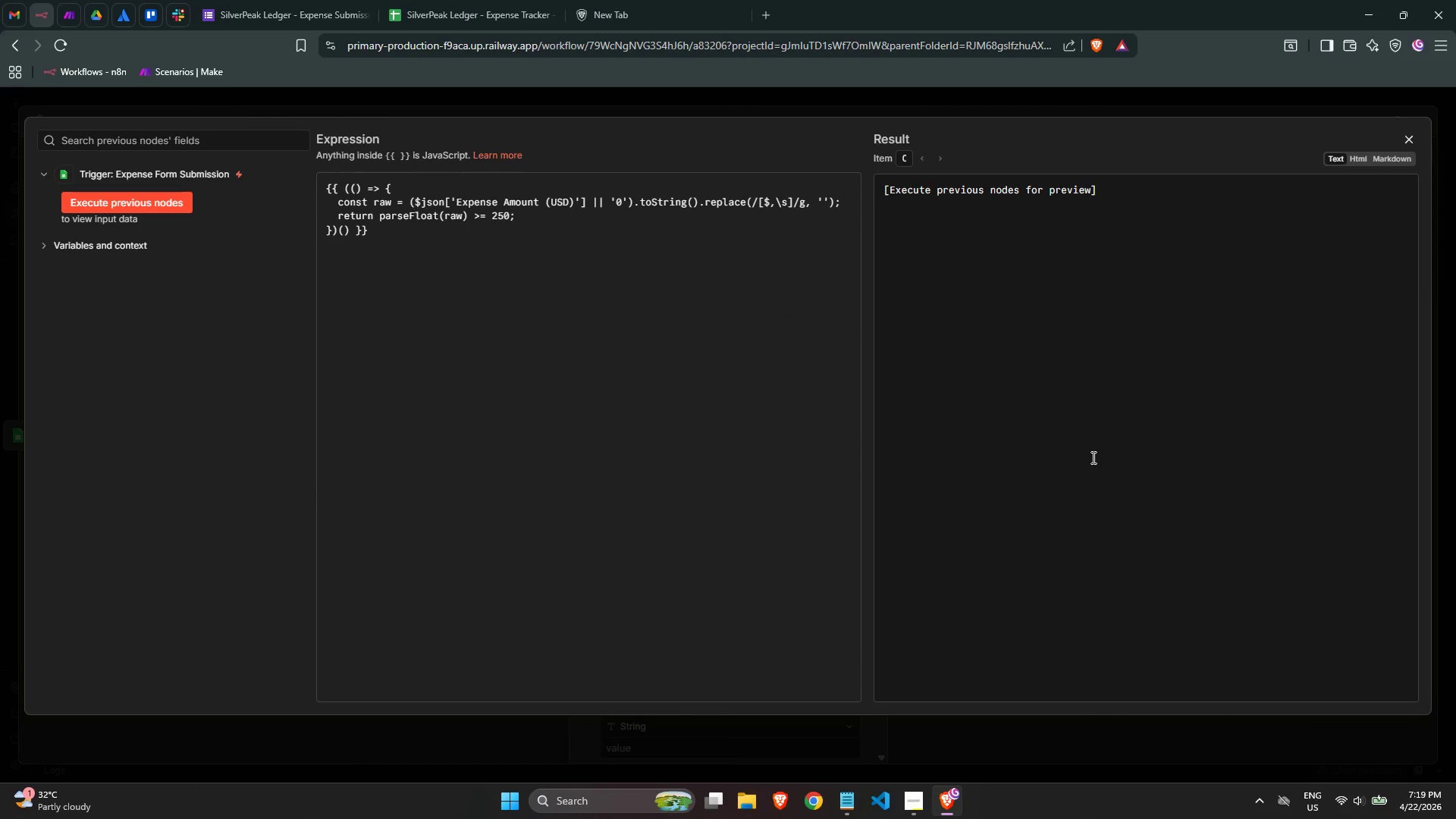 
left_click([1400, 137])
 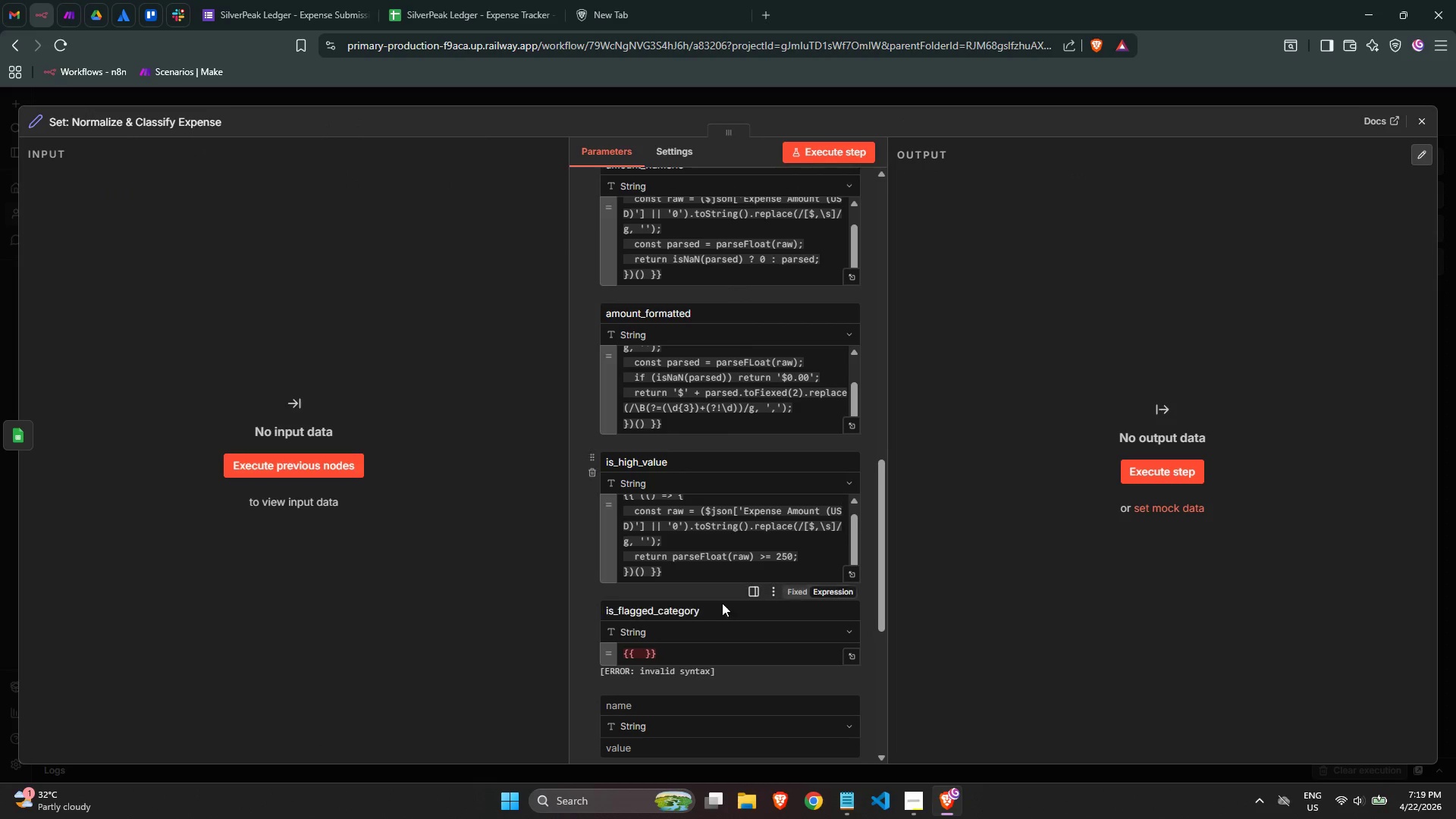 
left_click([681, 648])
 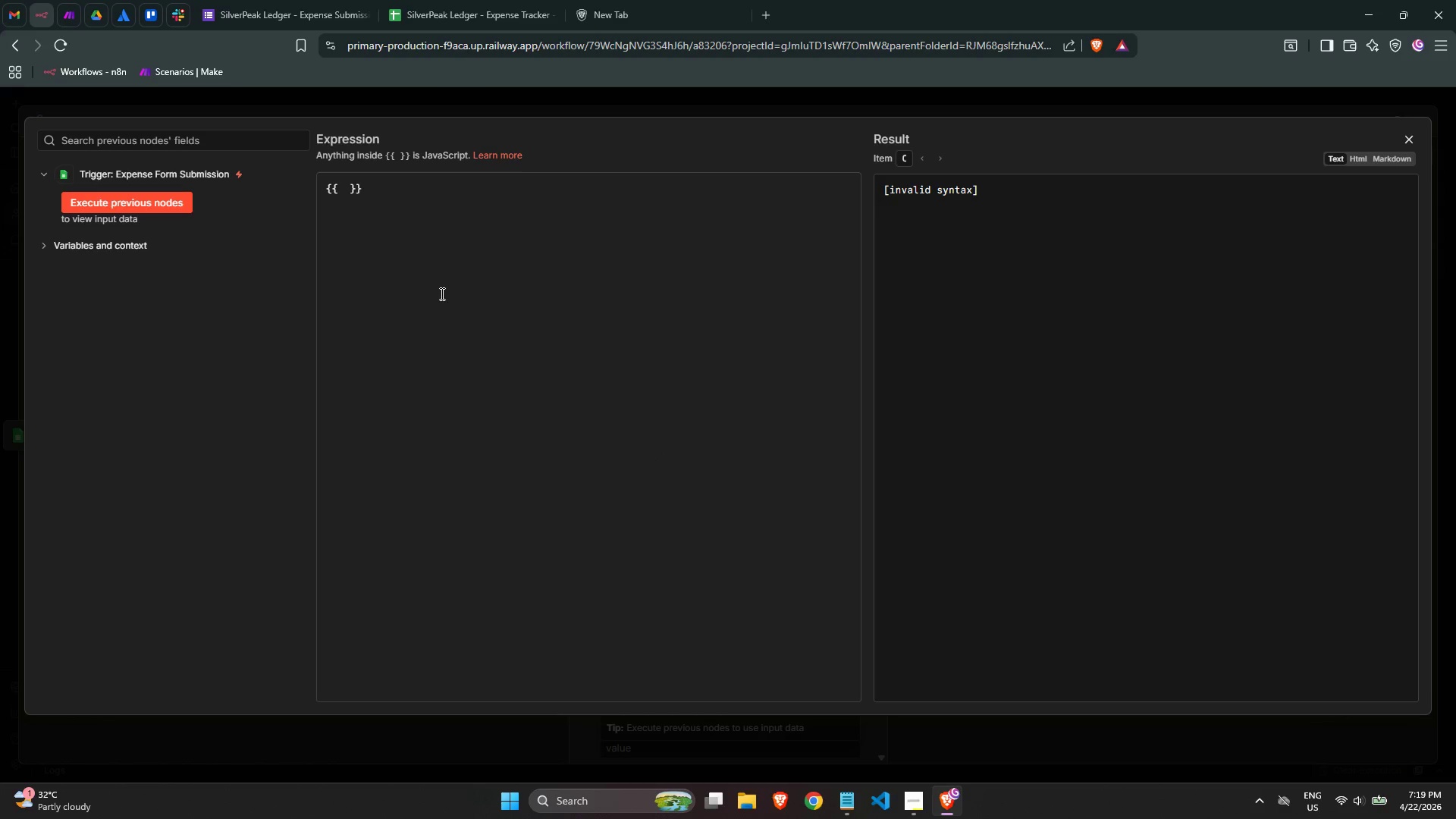 
left_click([347, 193])
 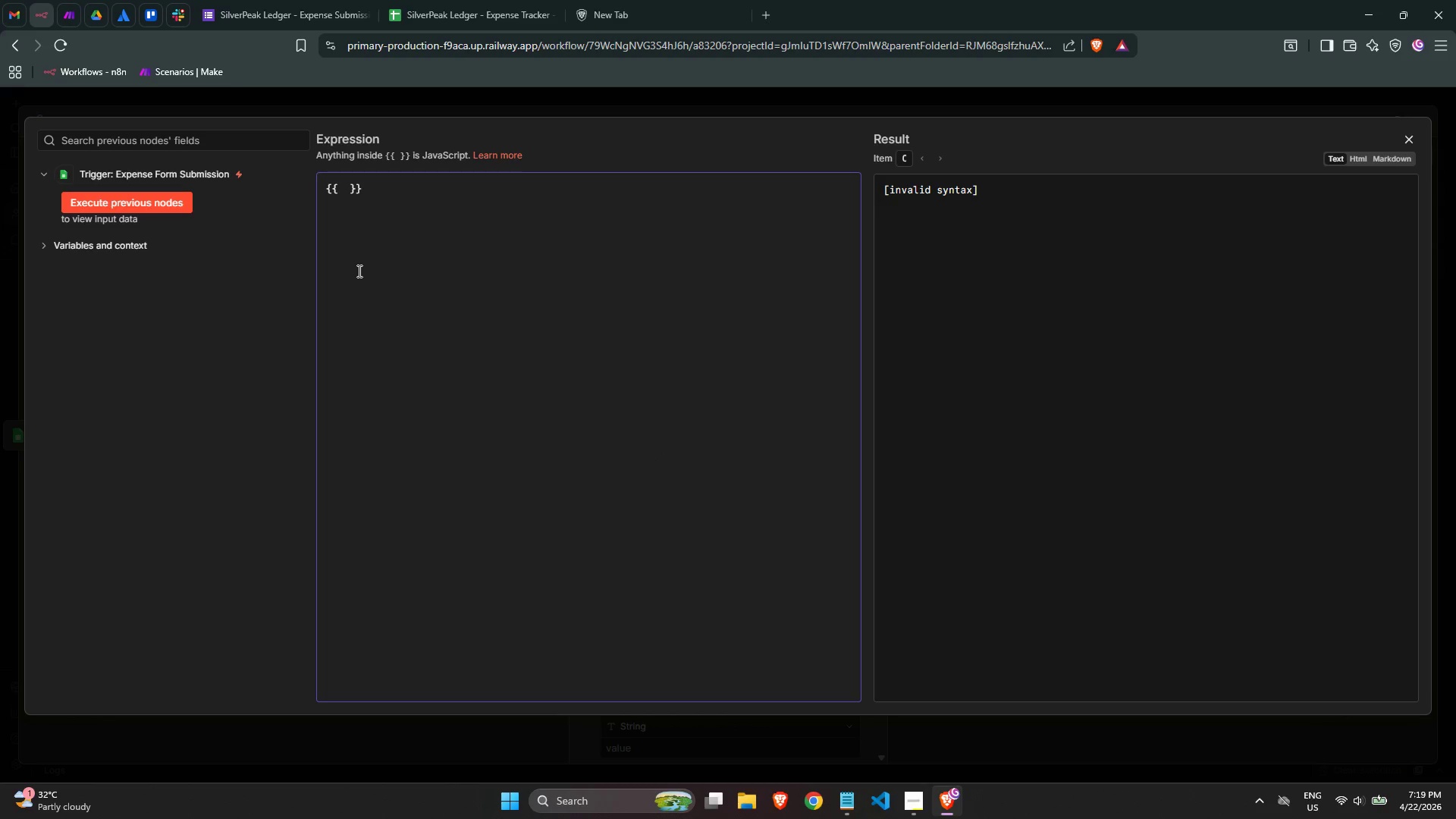 
key(ArrowLeft)
 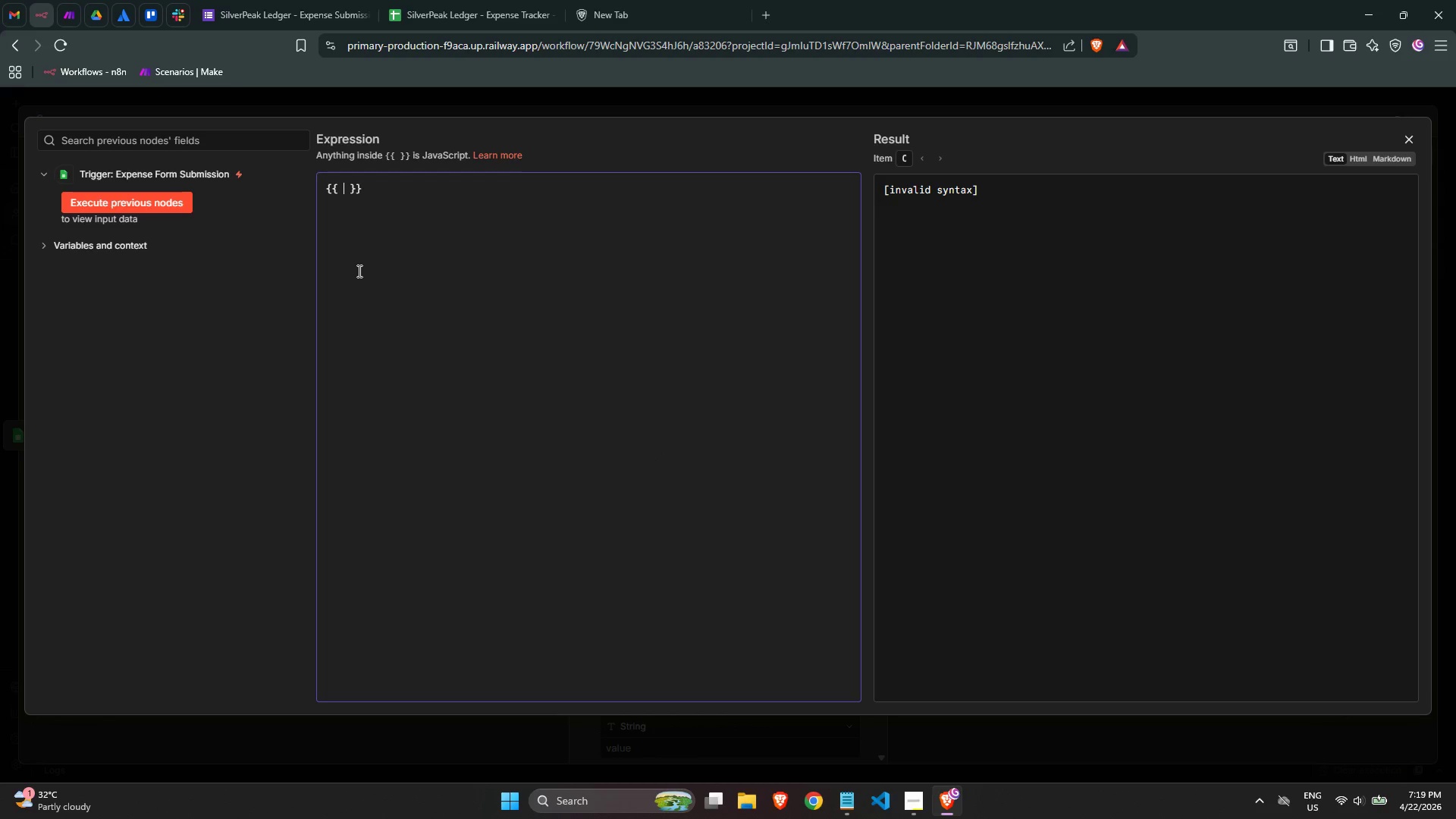 
key(ArrowLeft)
 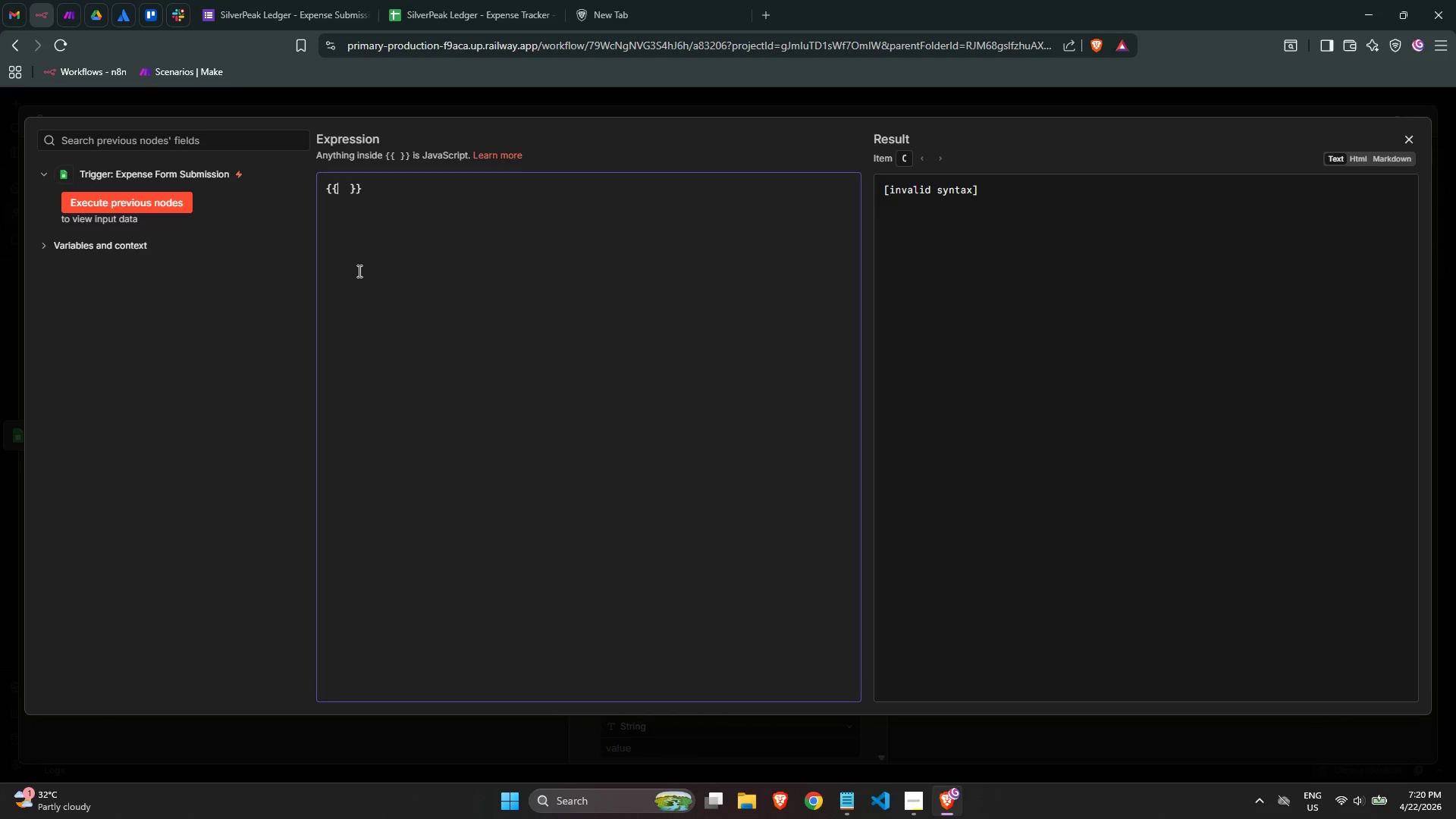 
key(ArrowRight)
 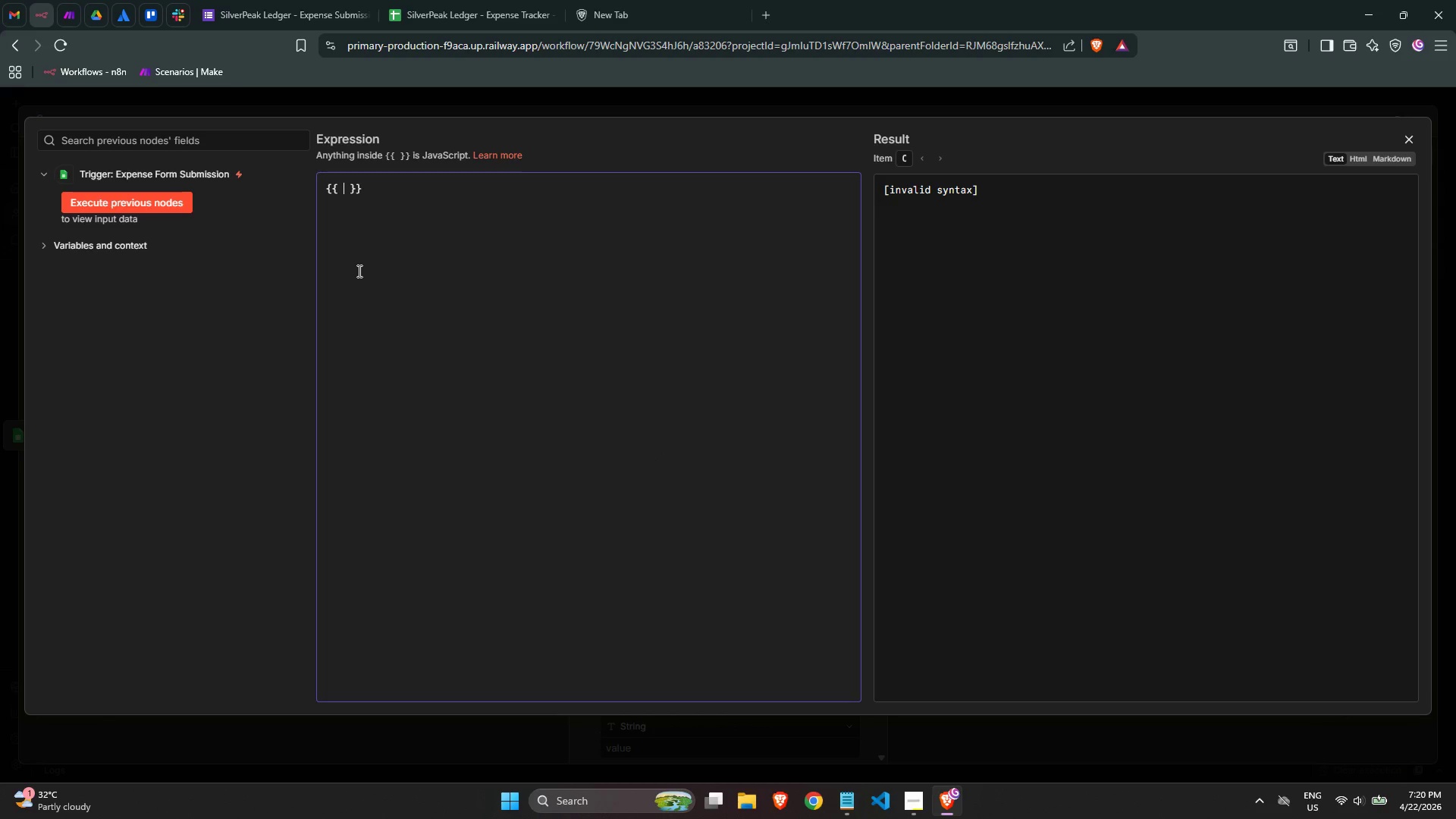 
key(ArrowLeft)
 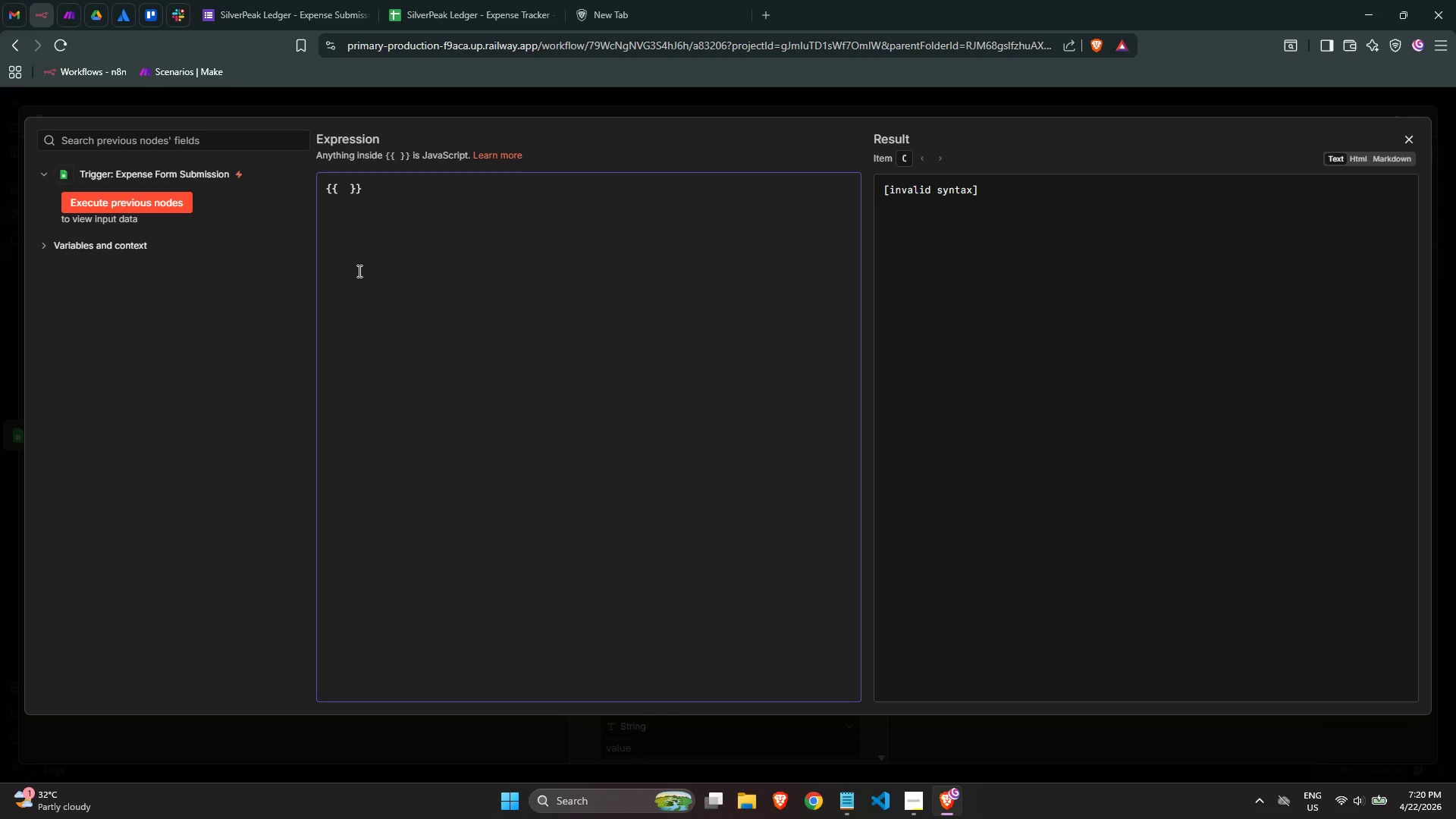 
type((()
 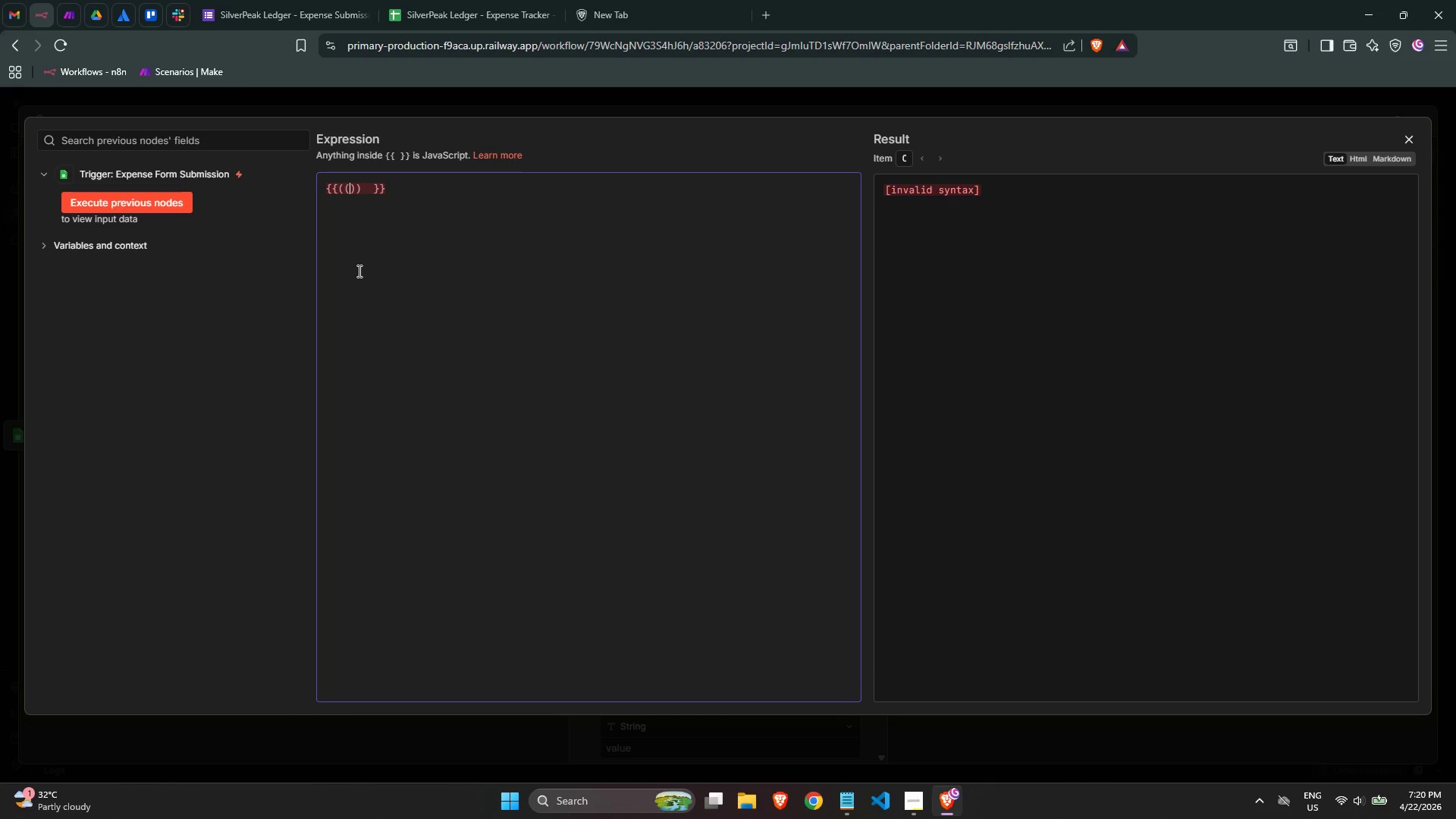 
key(ArrowRight)
 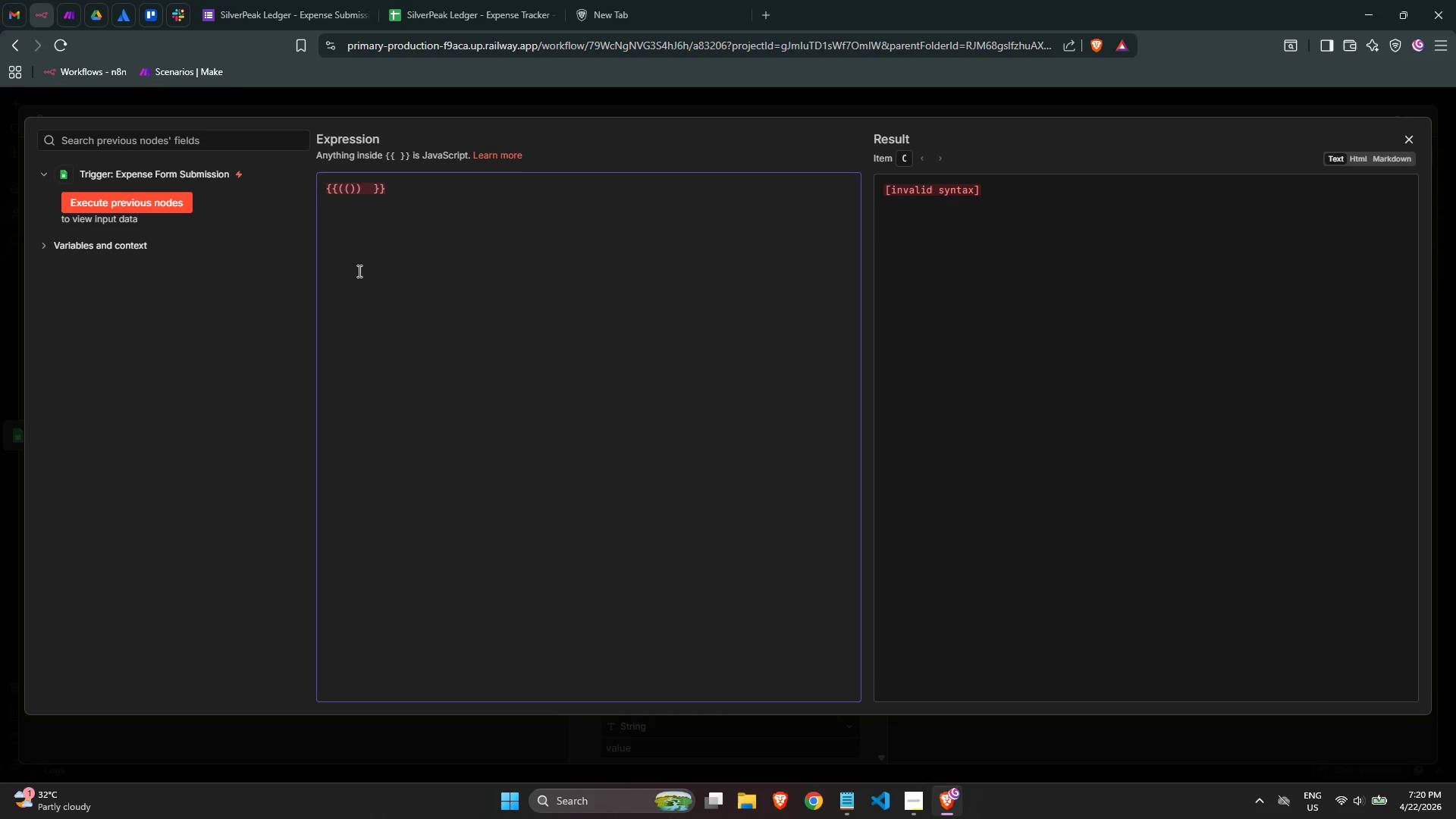 
key(Backspace)
 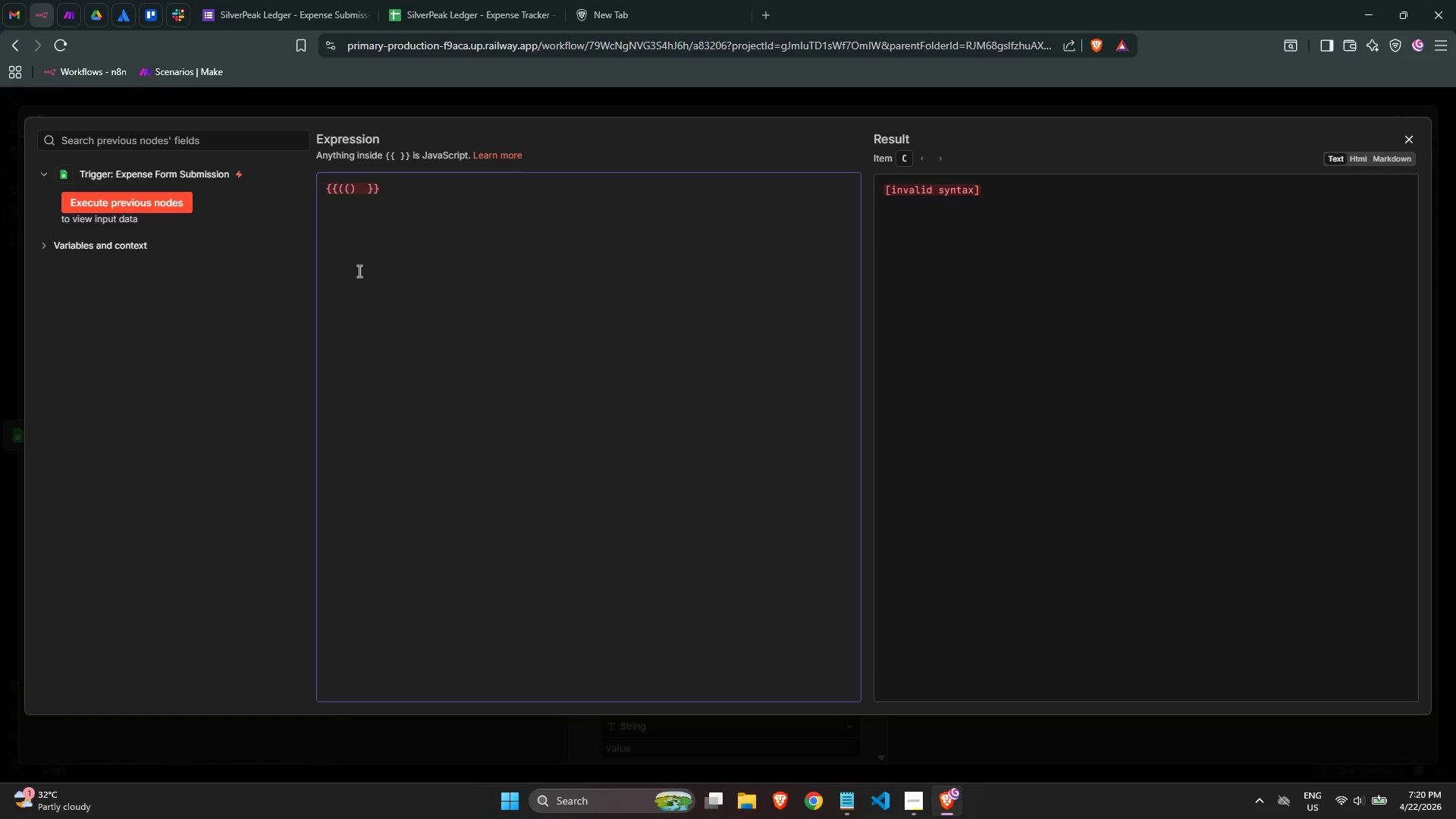 
key(ArrowRight)
 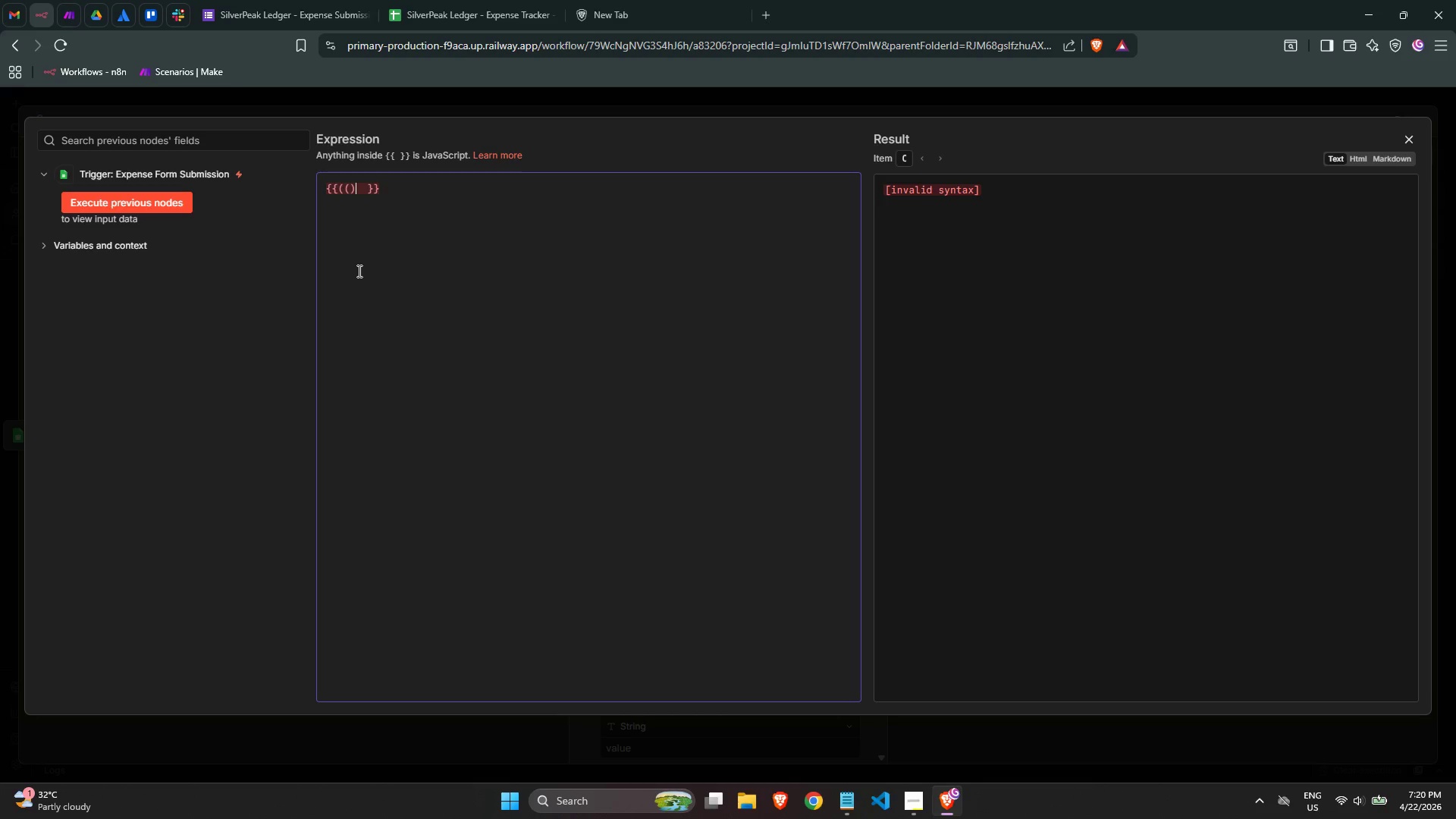 
key(Space)
 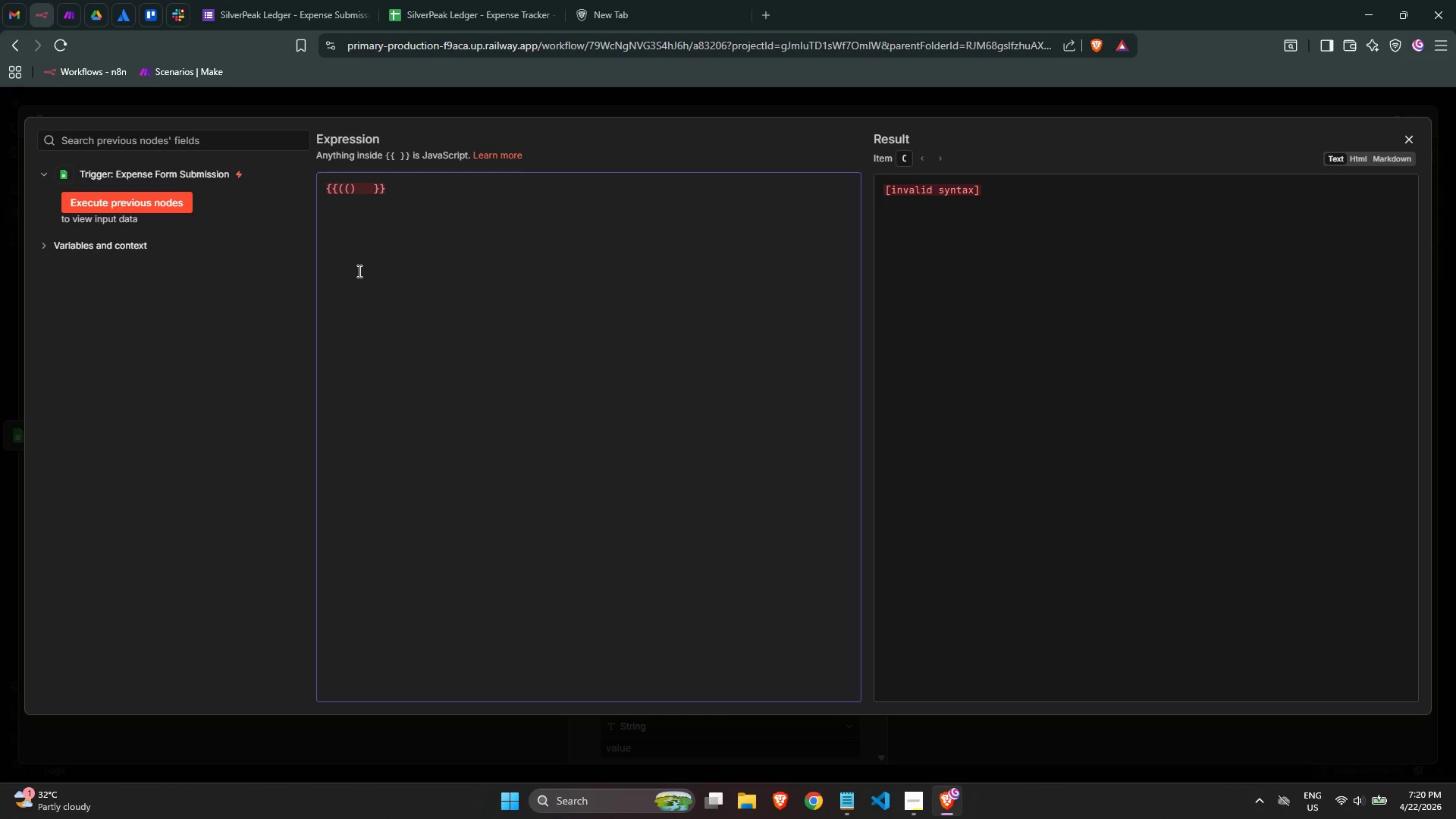 
key(Equal)
 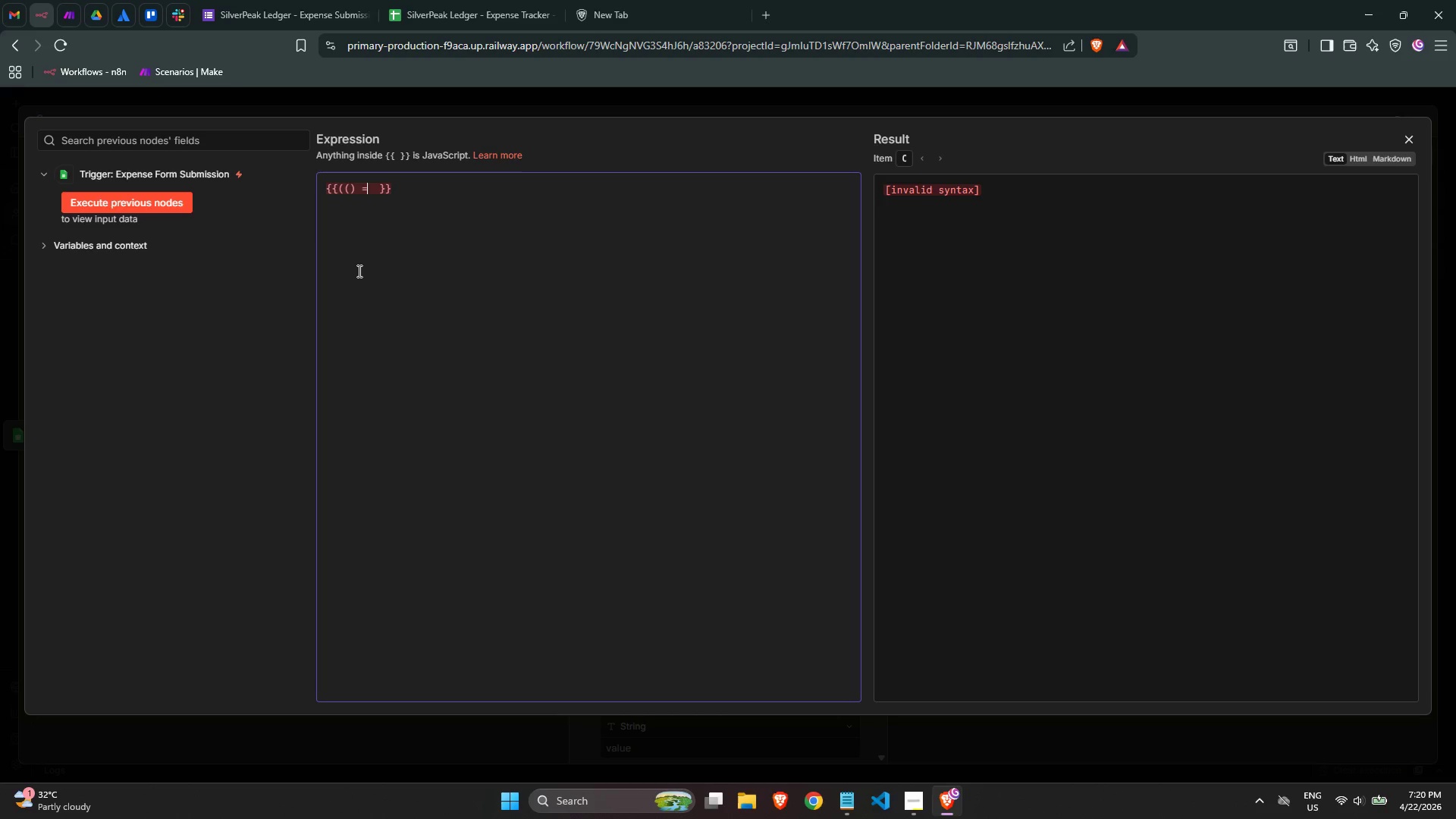 
key(Shift+Period)
 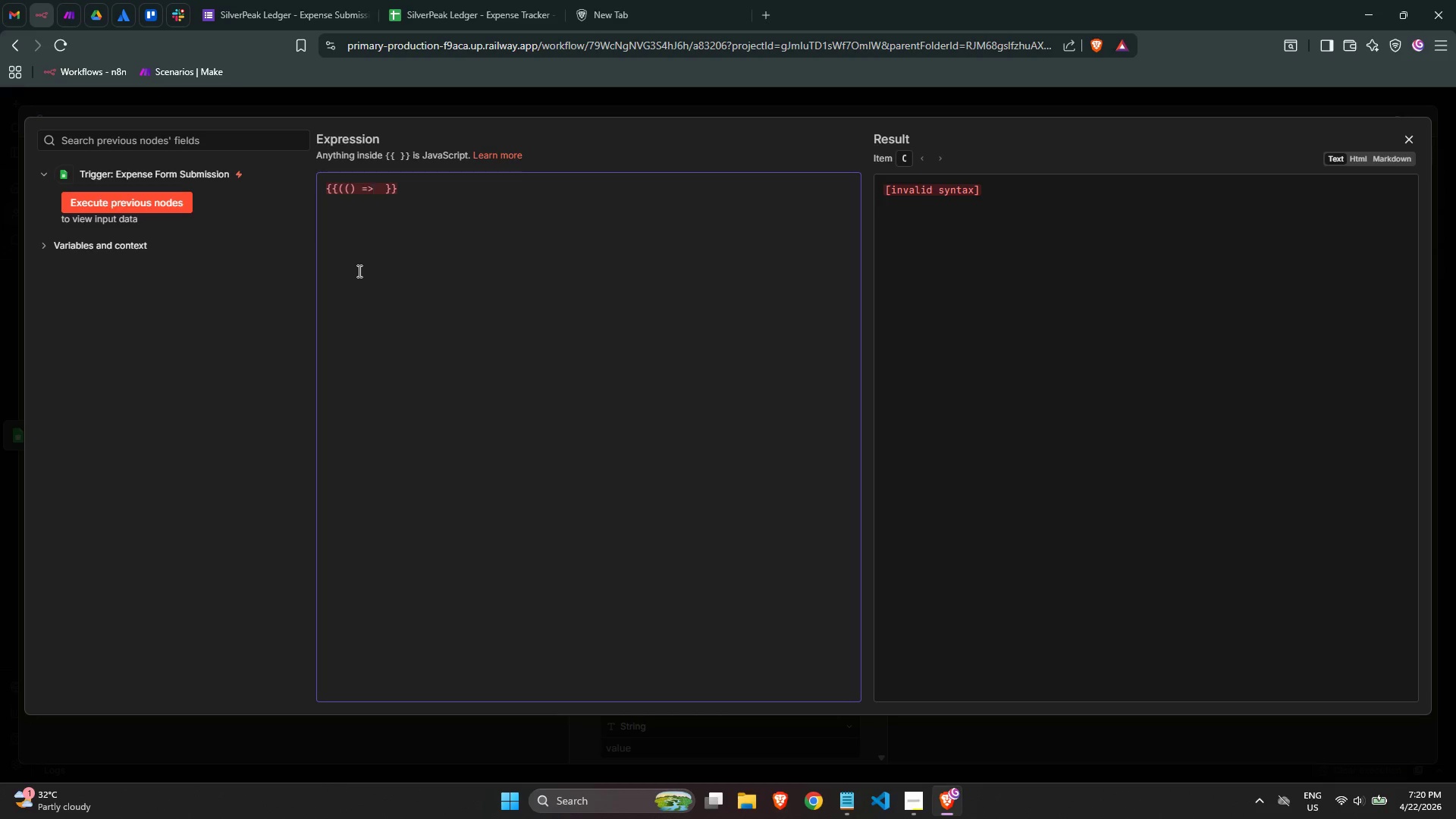 
key(ArrowRight)
 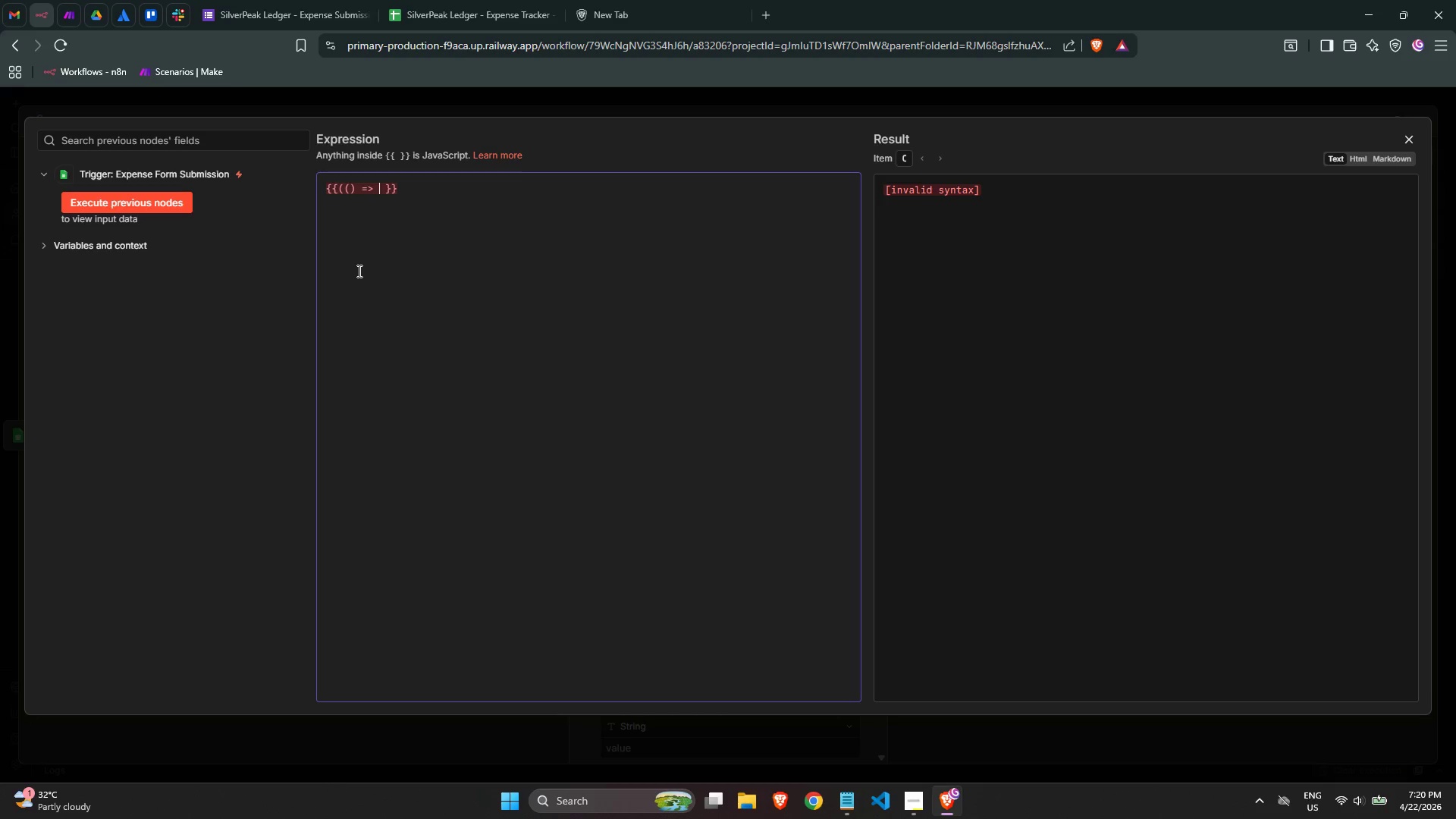 
key(Shift+BracketLeft)
 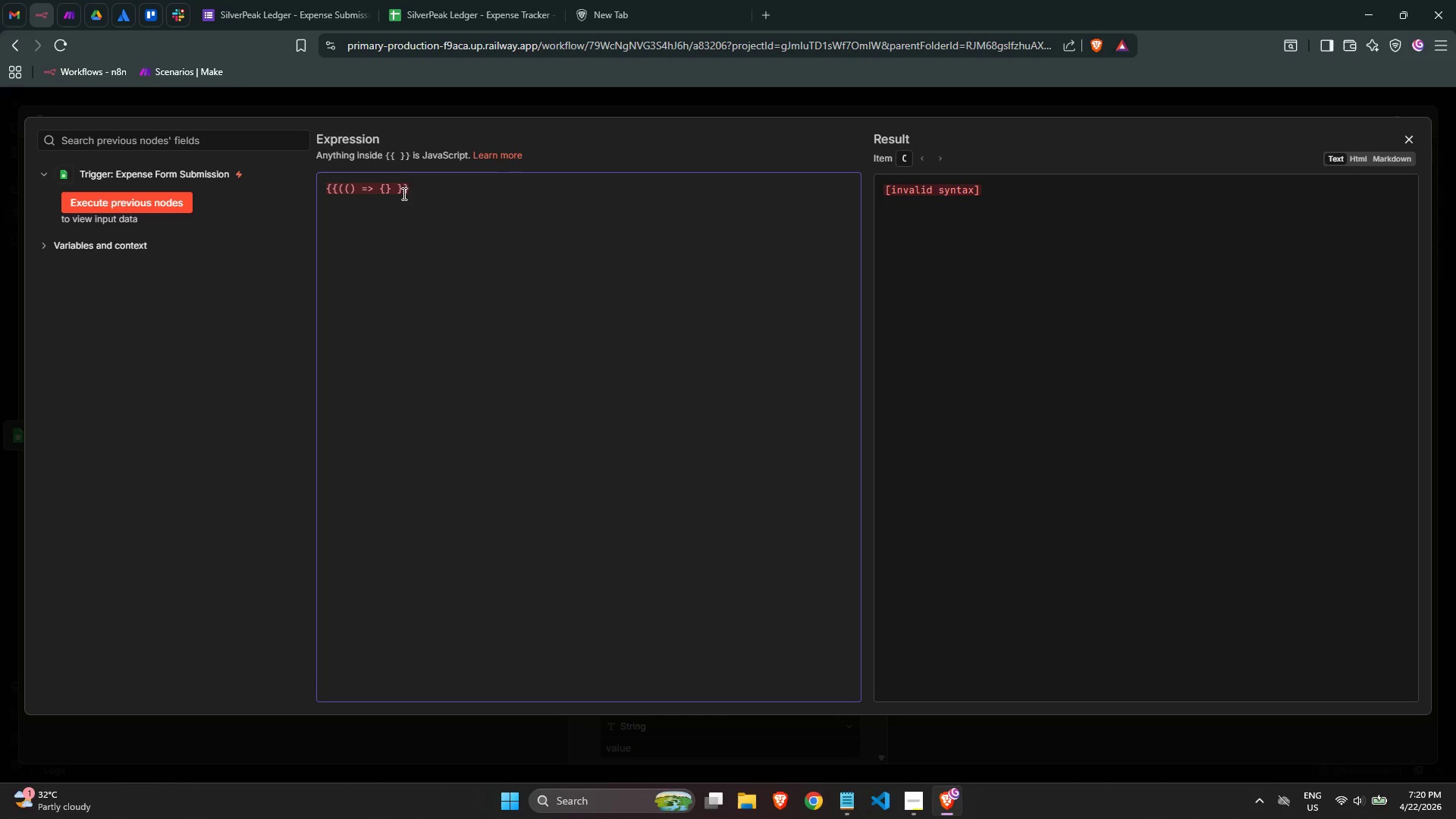 
double_click([427, 185])
 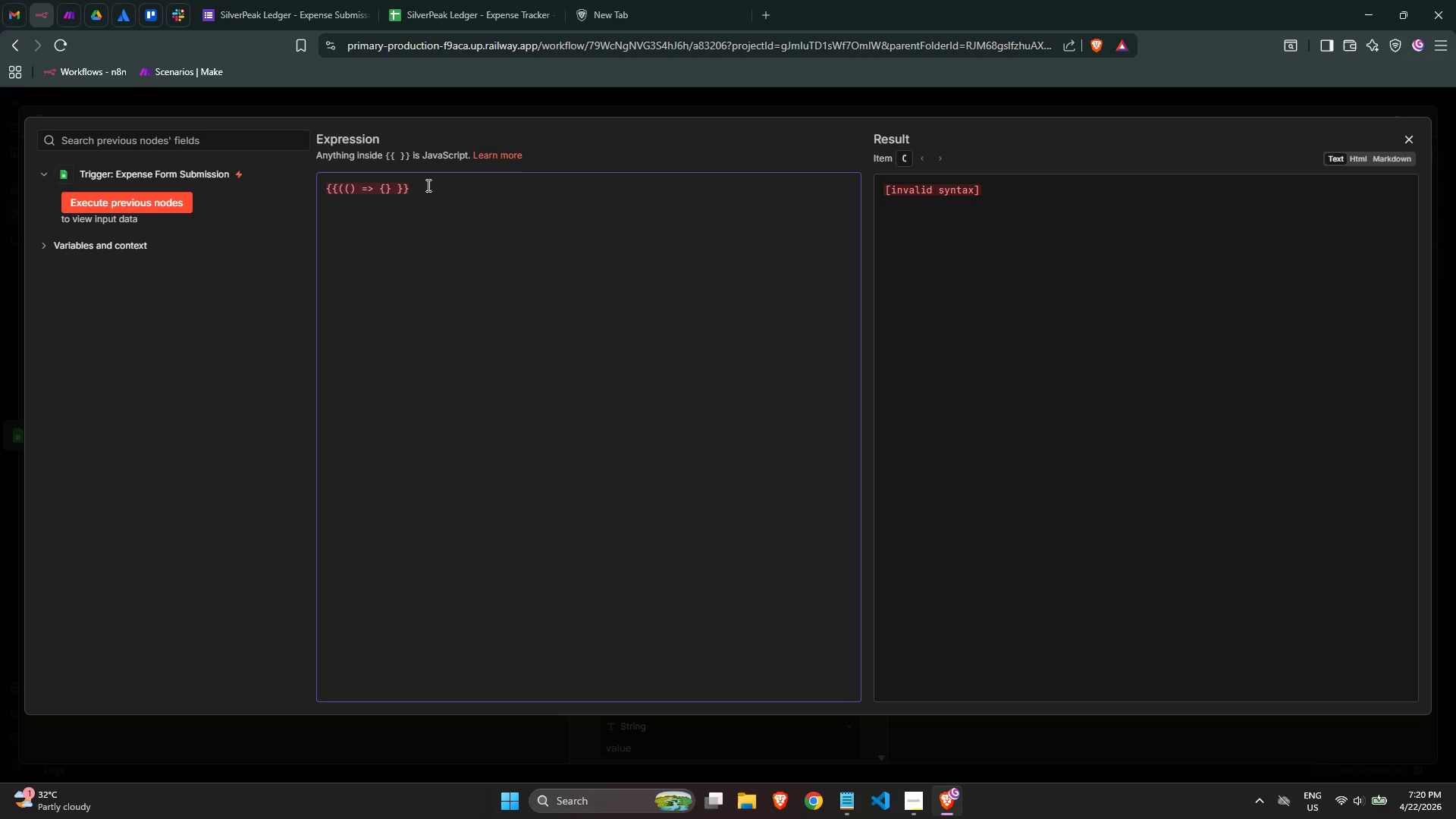 
key(Backspace)
 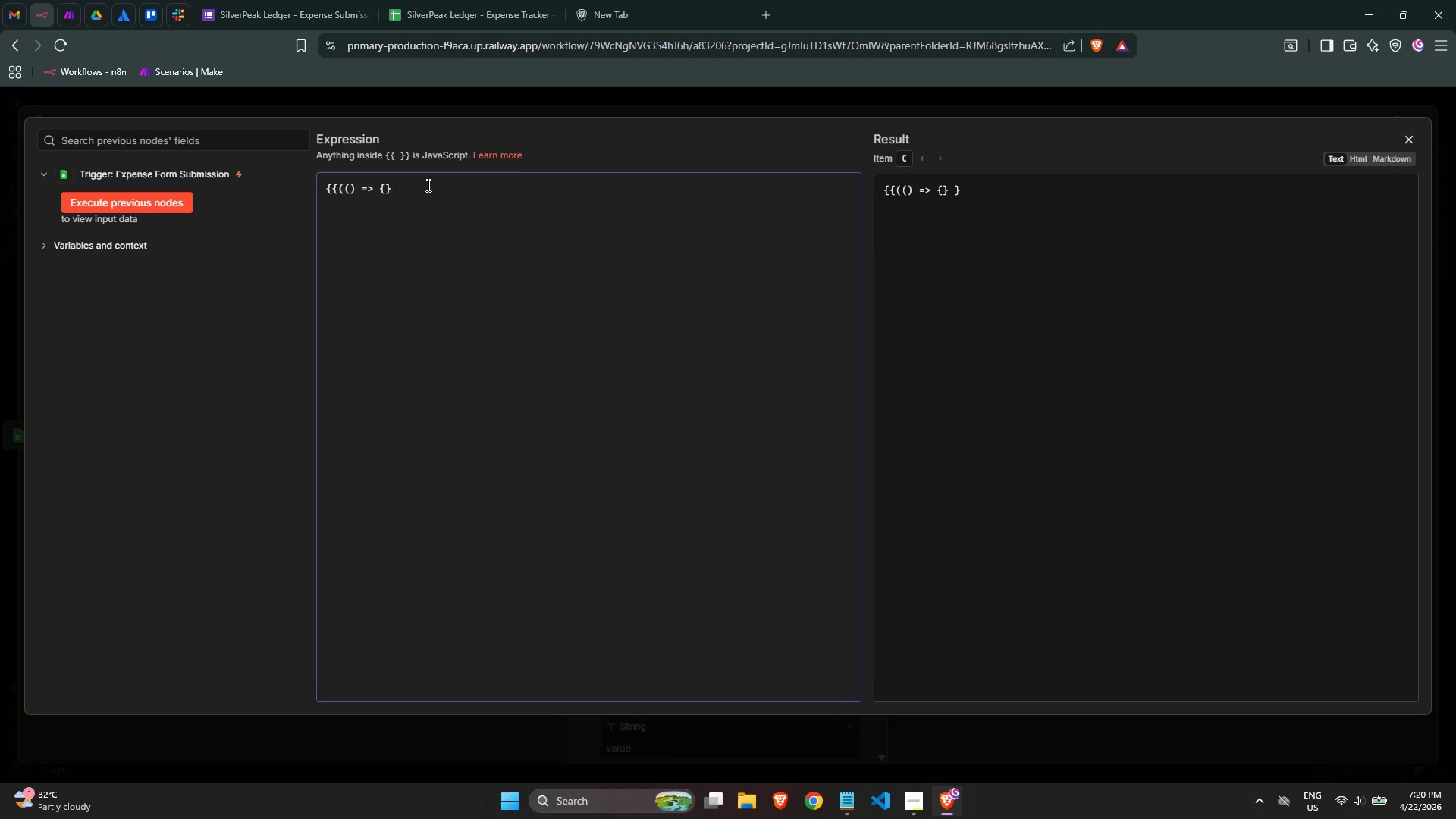 
key(Backspace)
 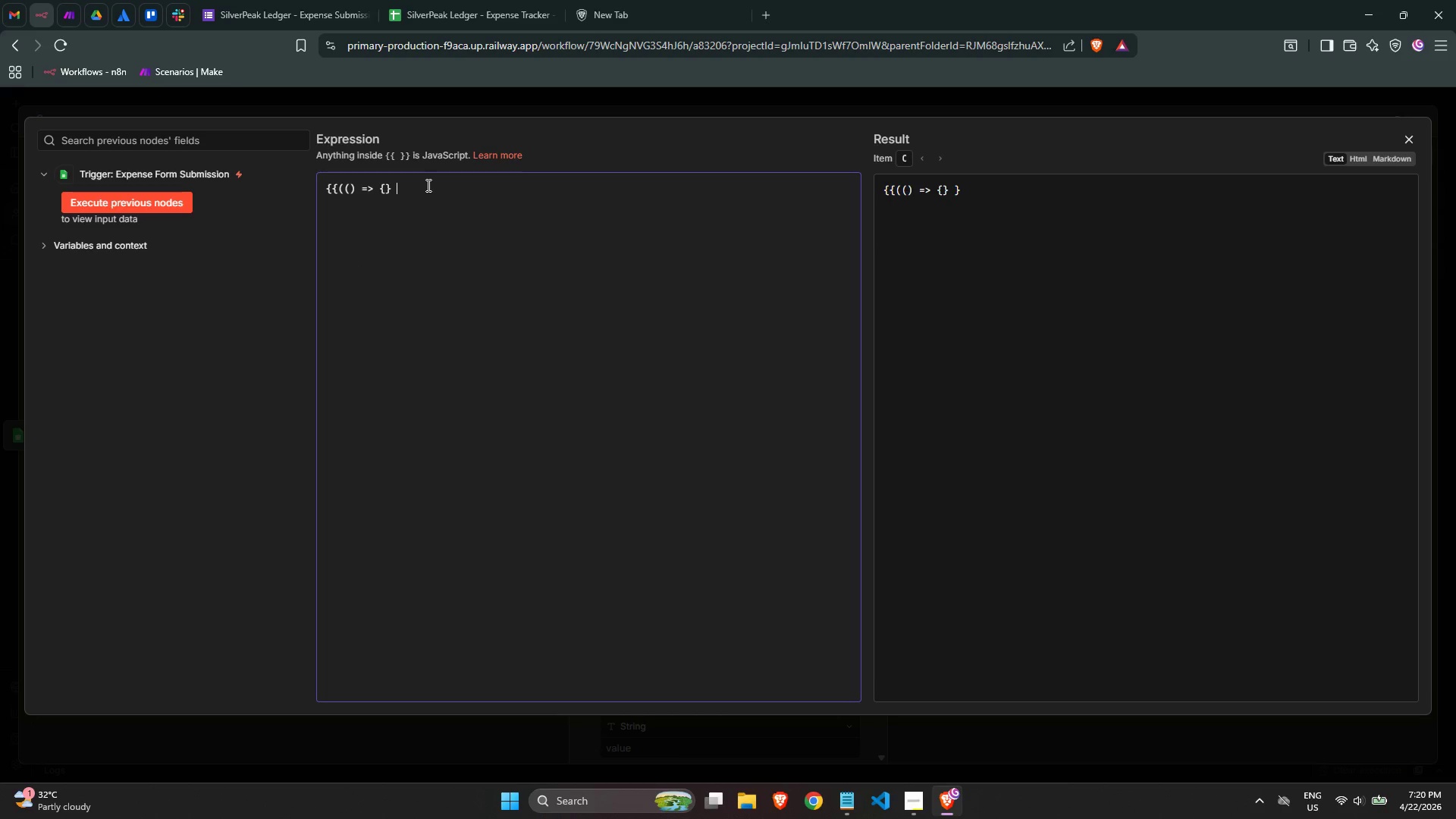 
key(Backspace)
 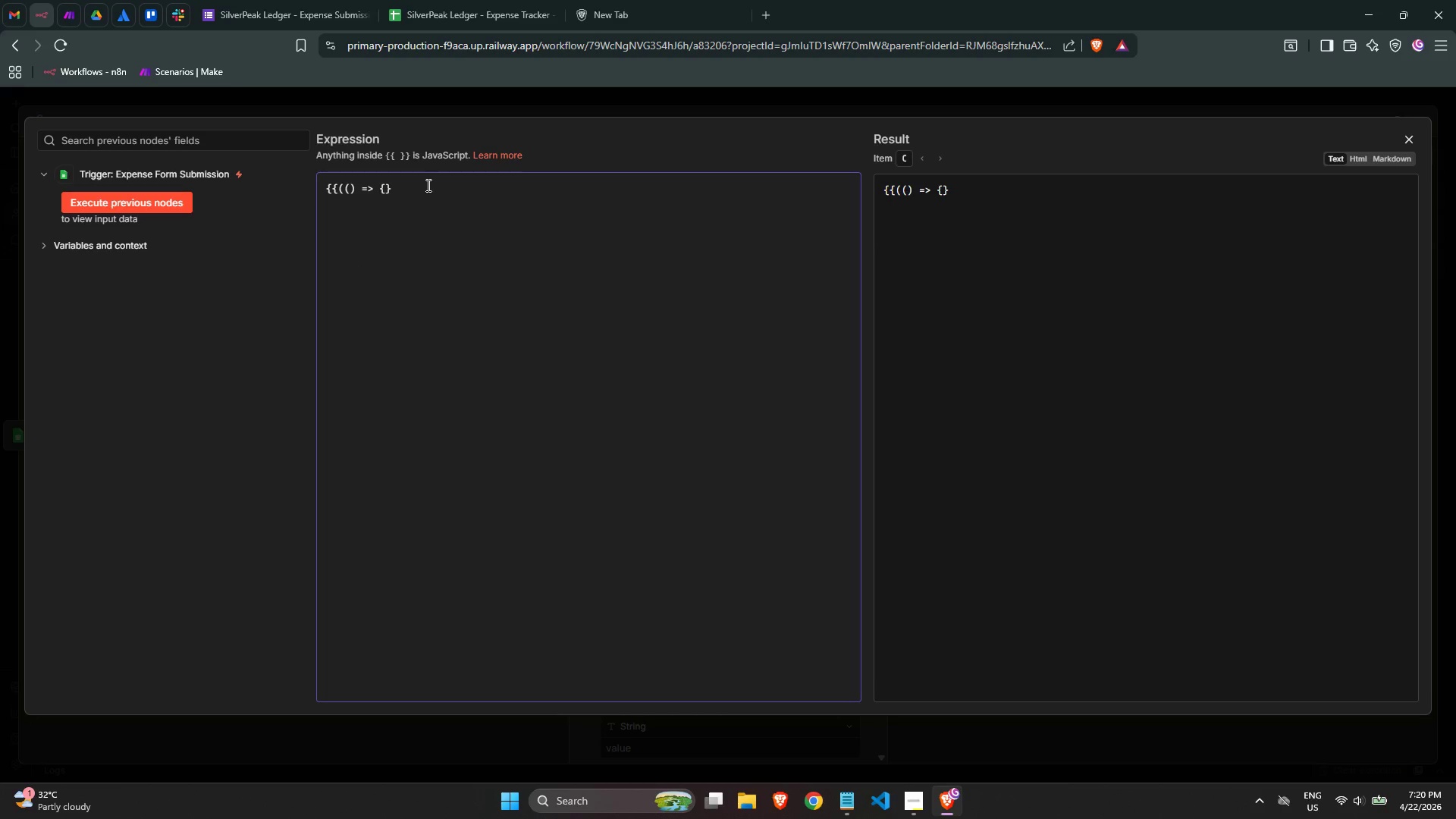 
key(Backspace)
 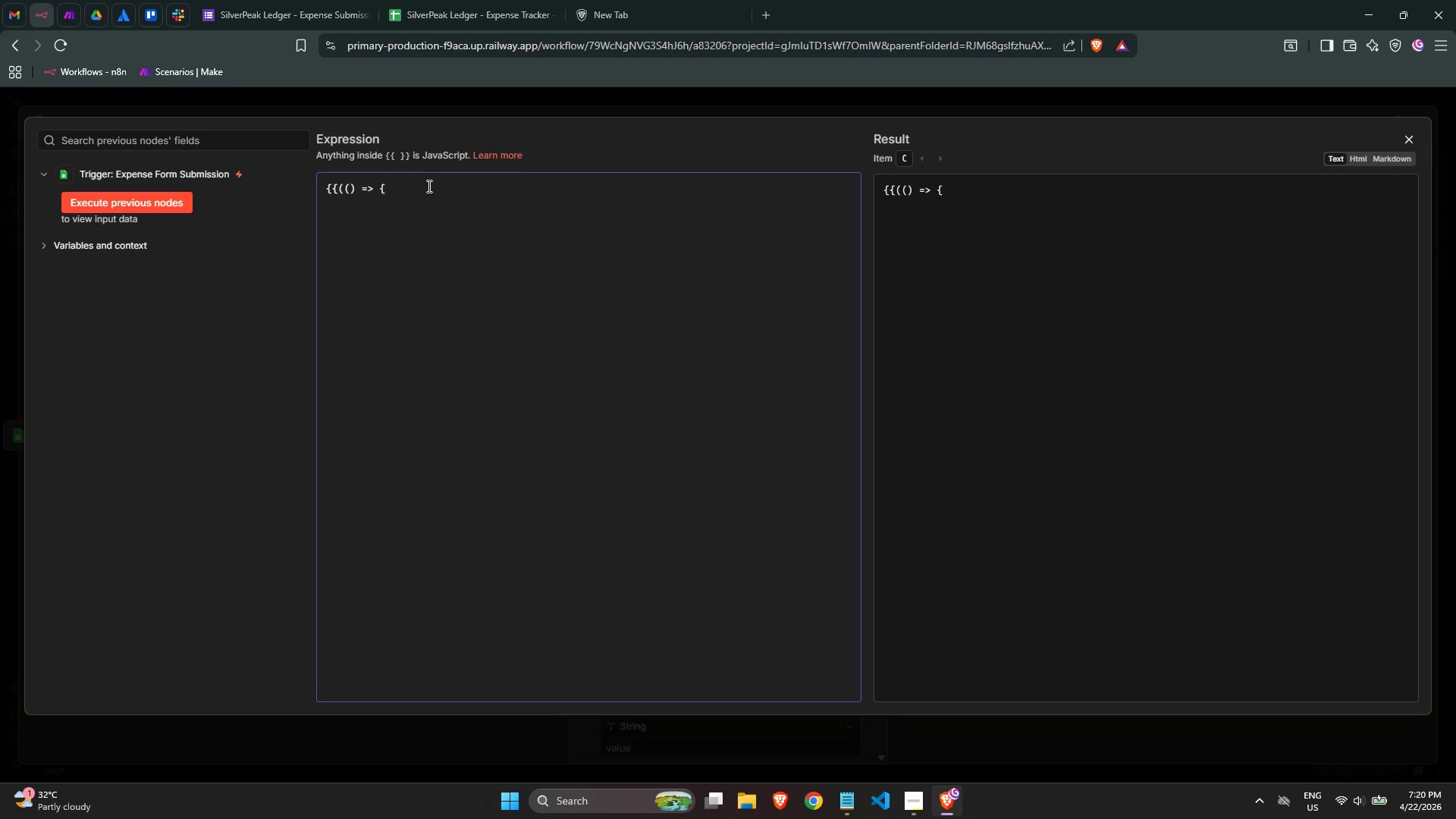 
key(Enter)
 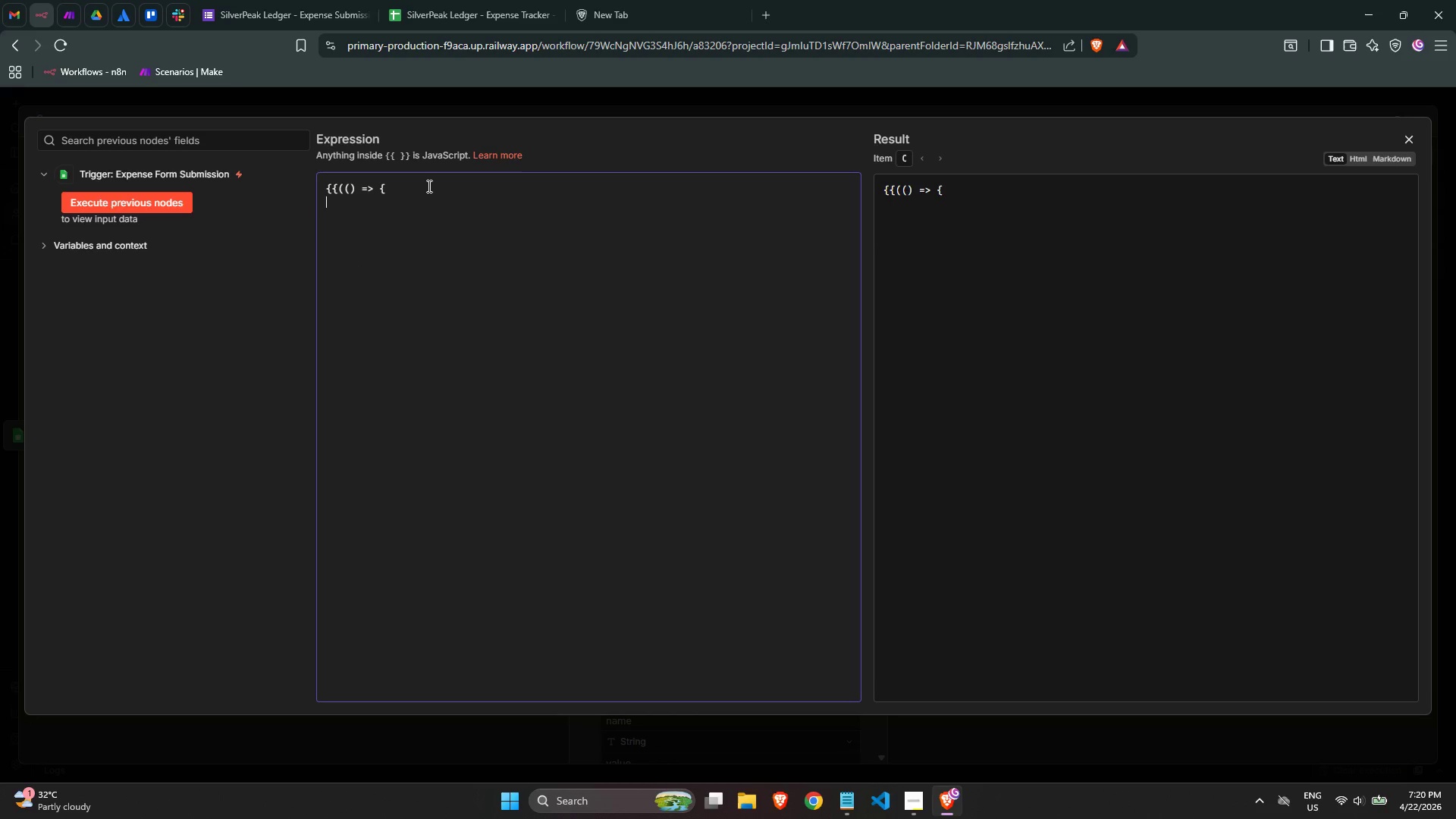 
key(Enter)
 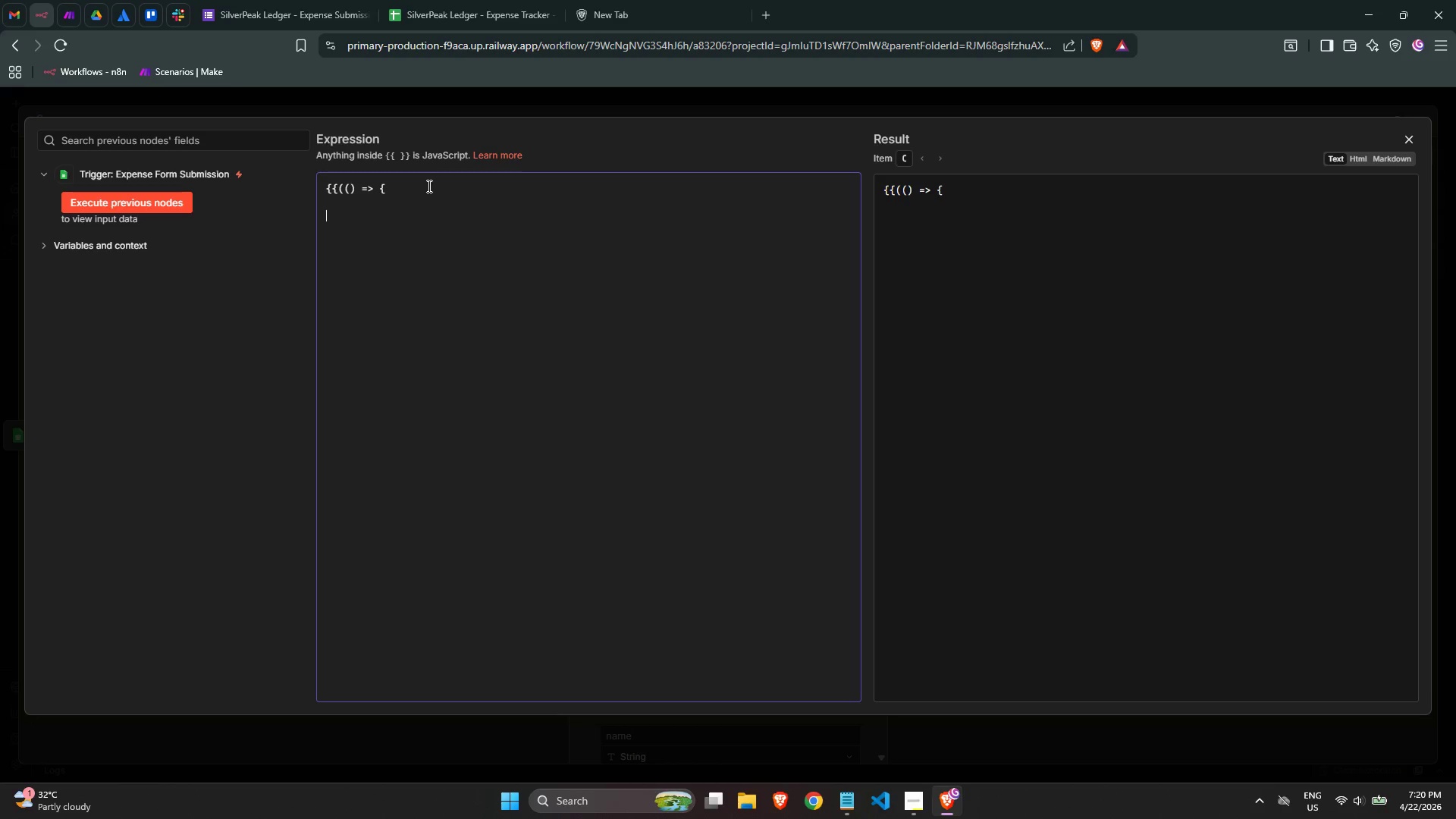 
wait(7.66)
 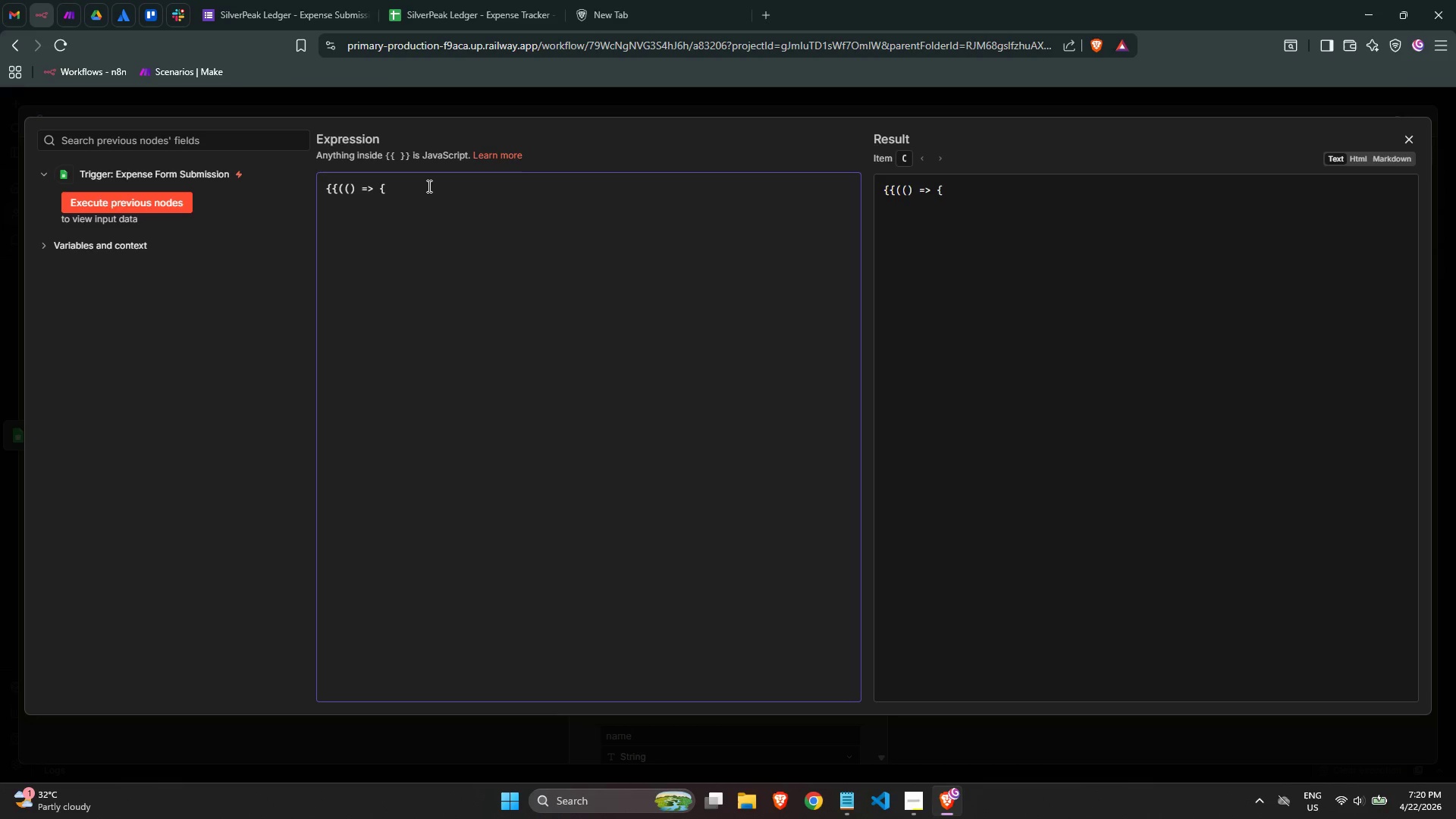 
type(const cat)
 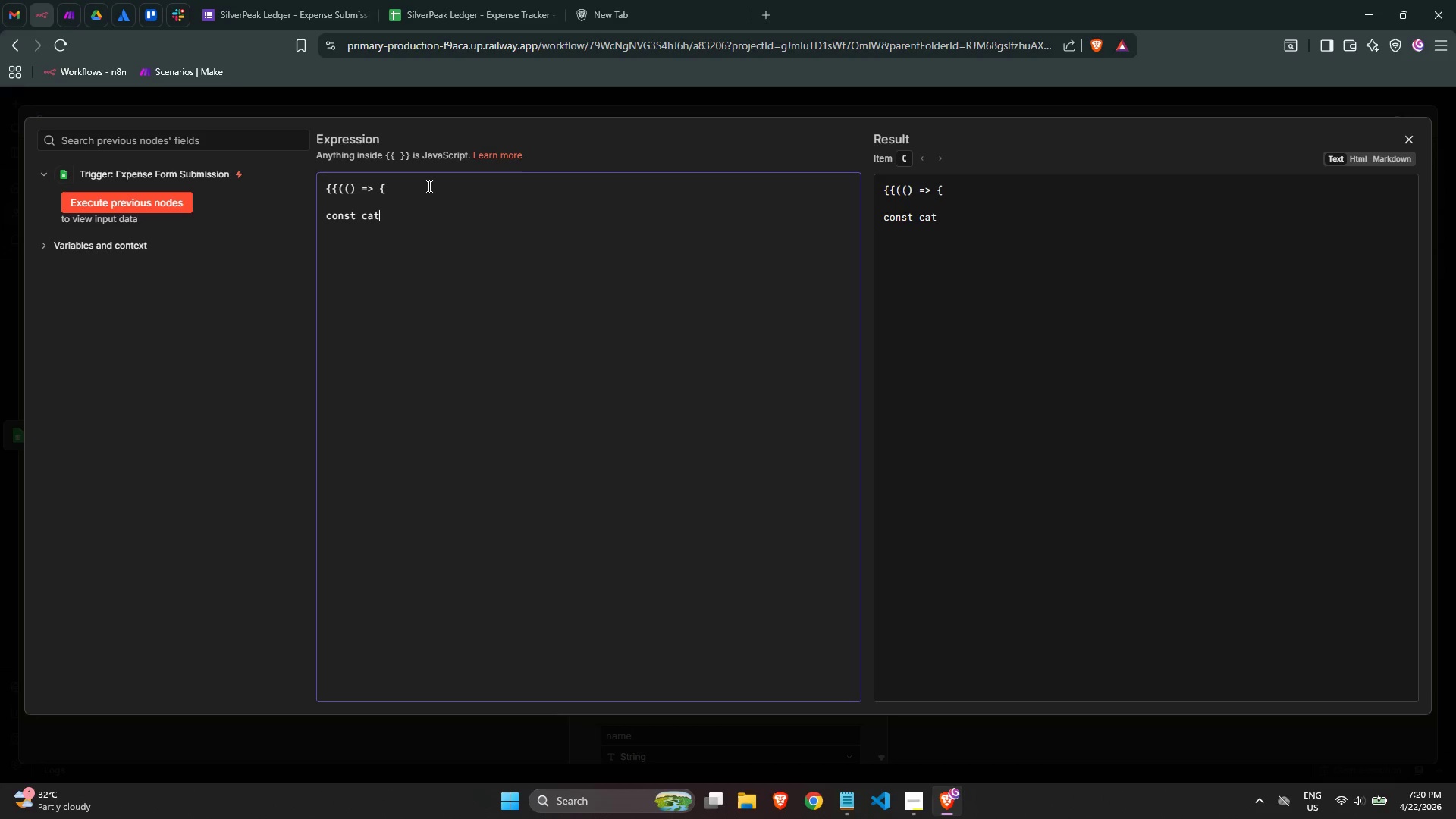 
key(Equal)
 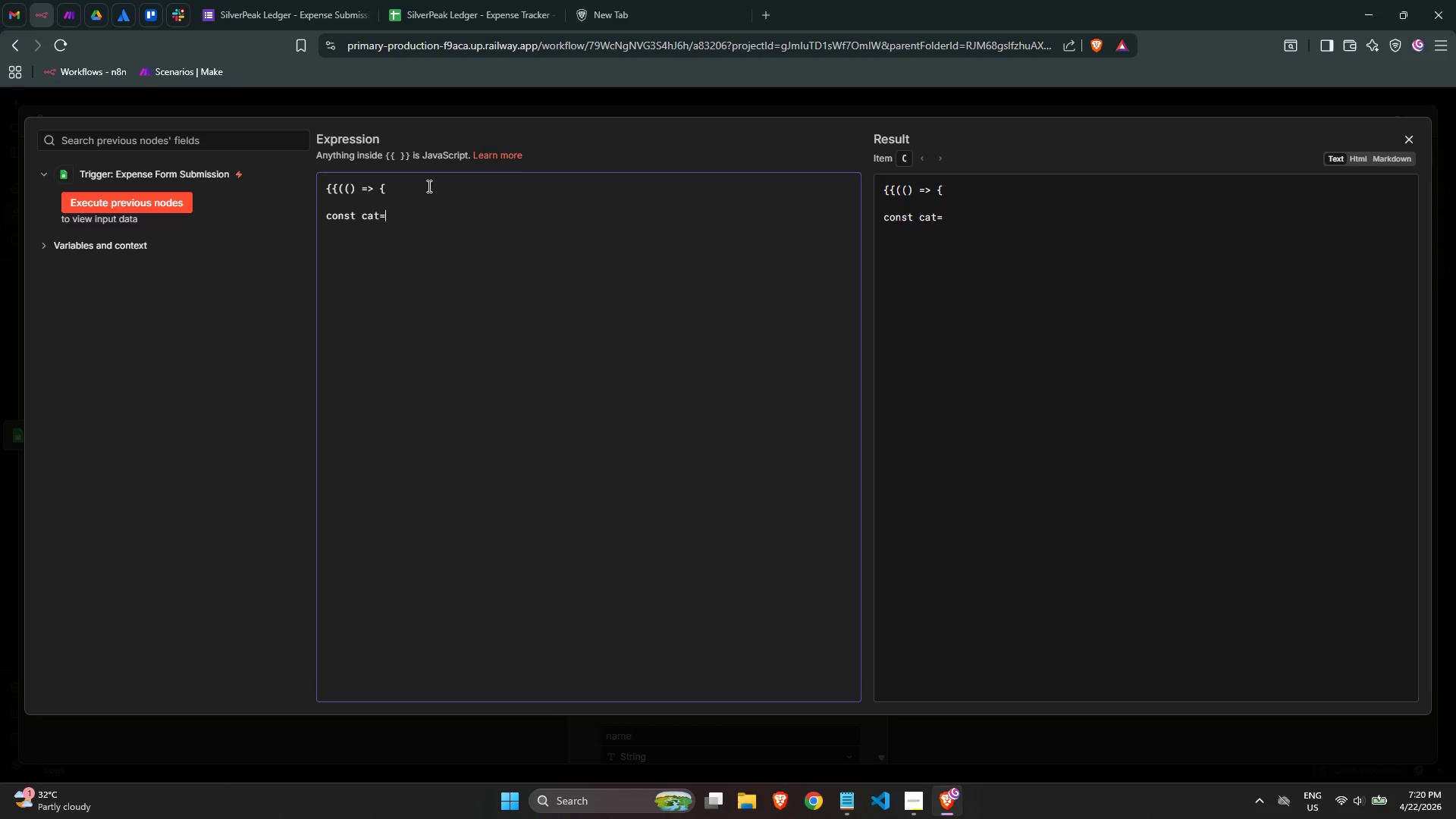 
key(Backspace)
 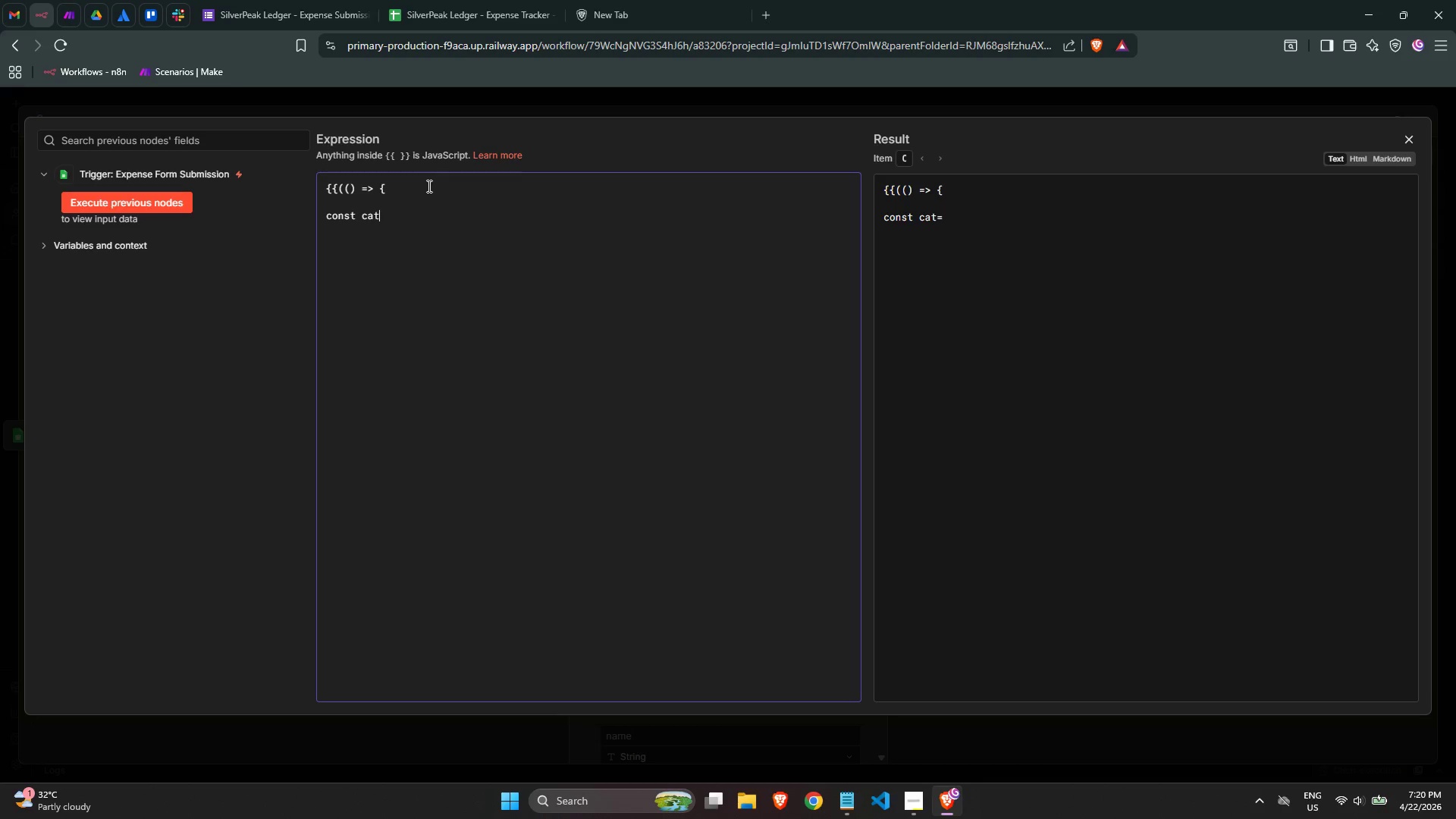 
key(Space)
 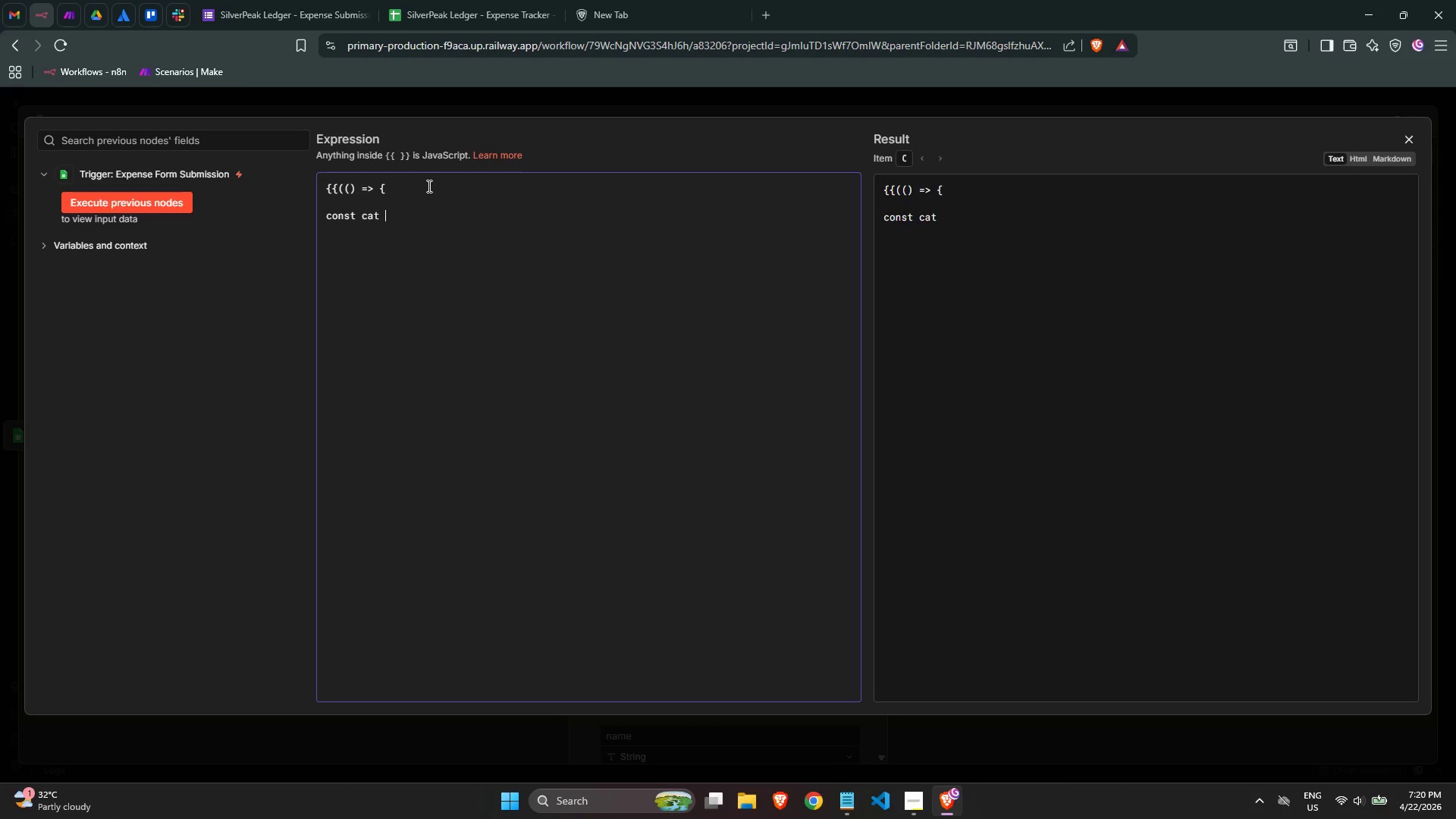 
key(Equal)
 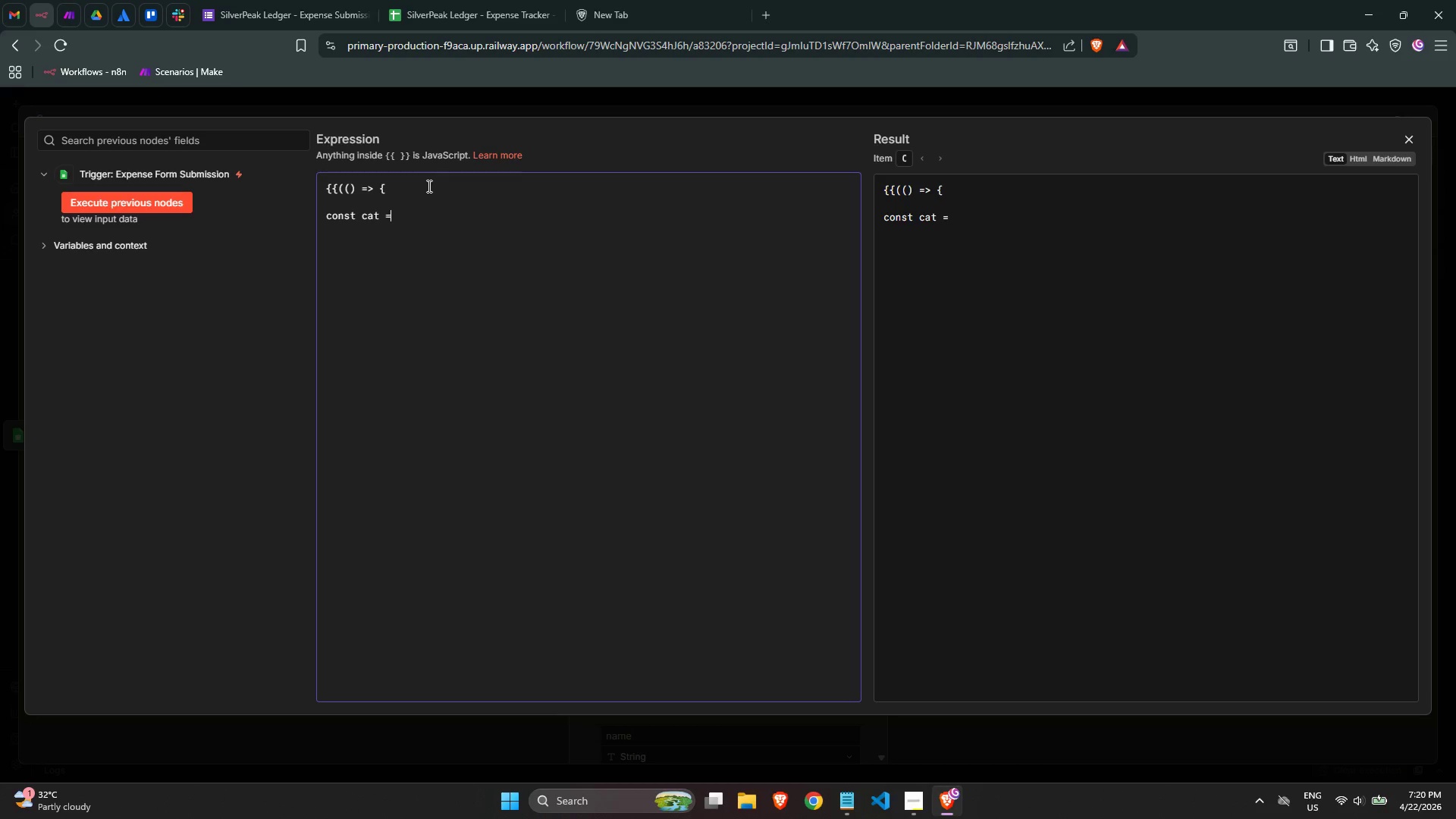 
key(Space)
 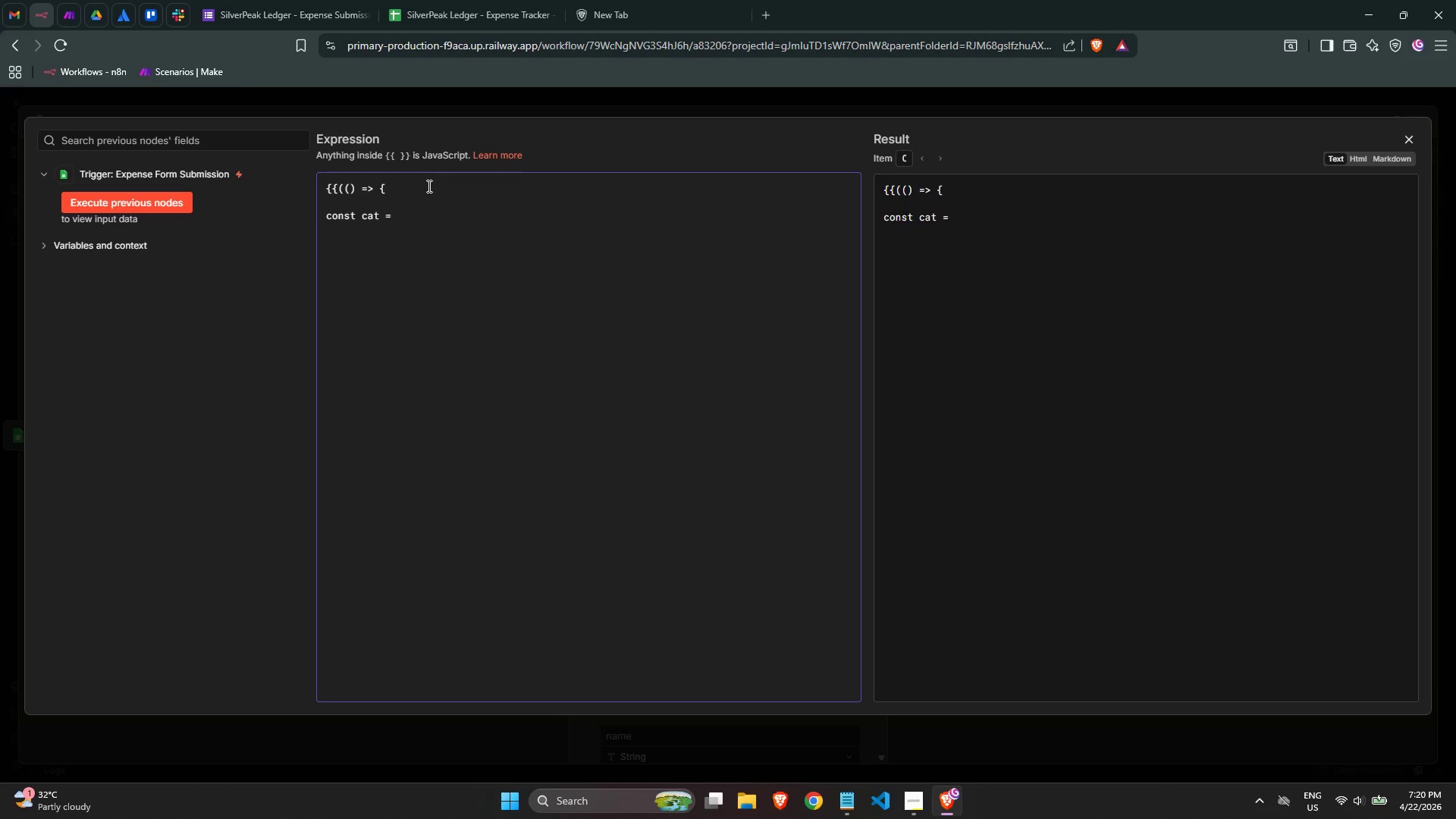 
key(Shift+9)
 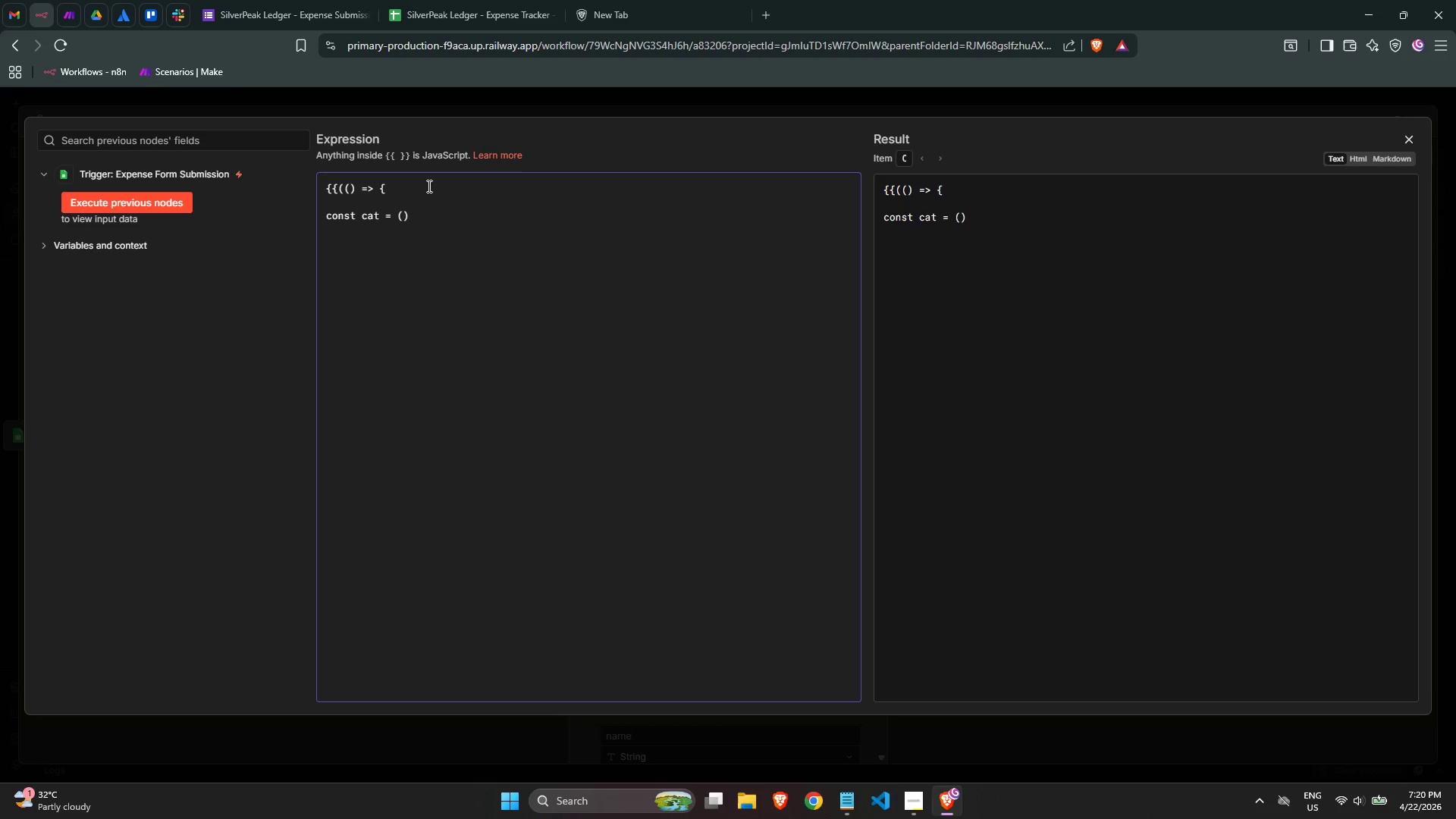 
hold_key(key=ShiftLeft, duration=1.75)
 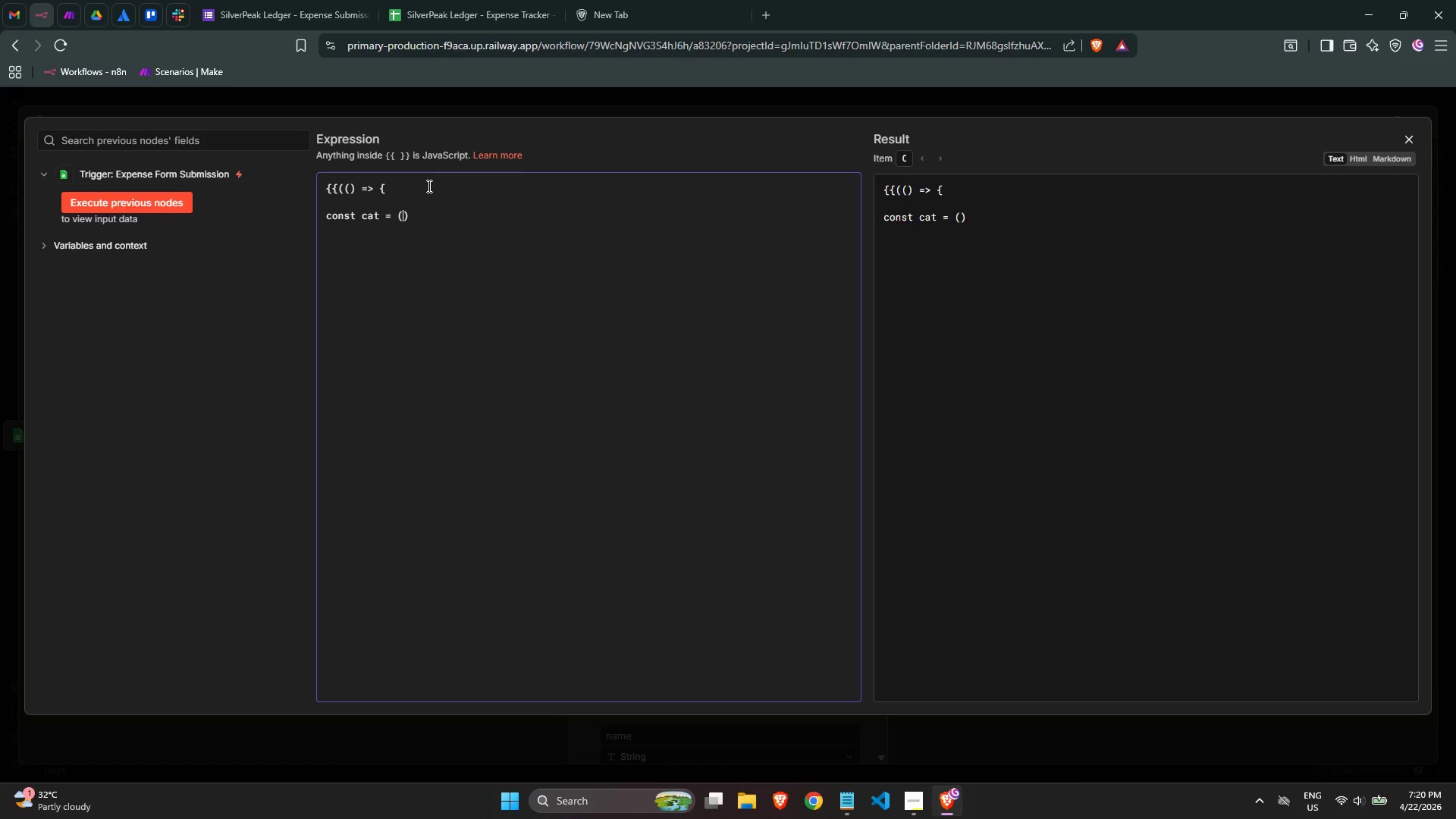 
type($json)
 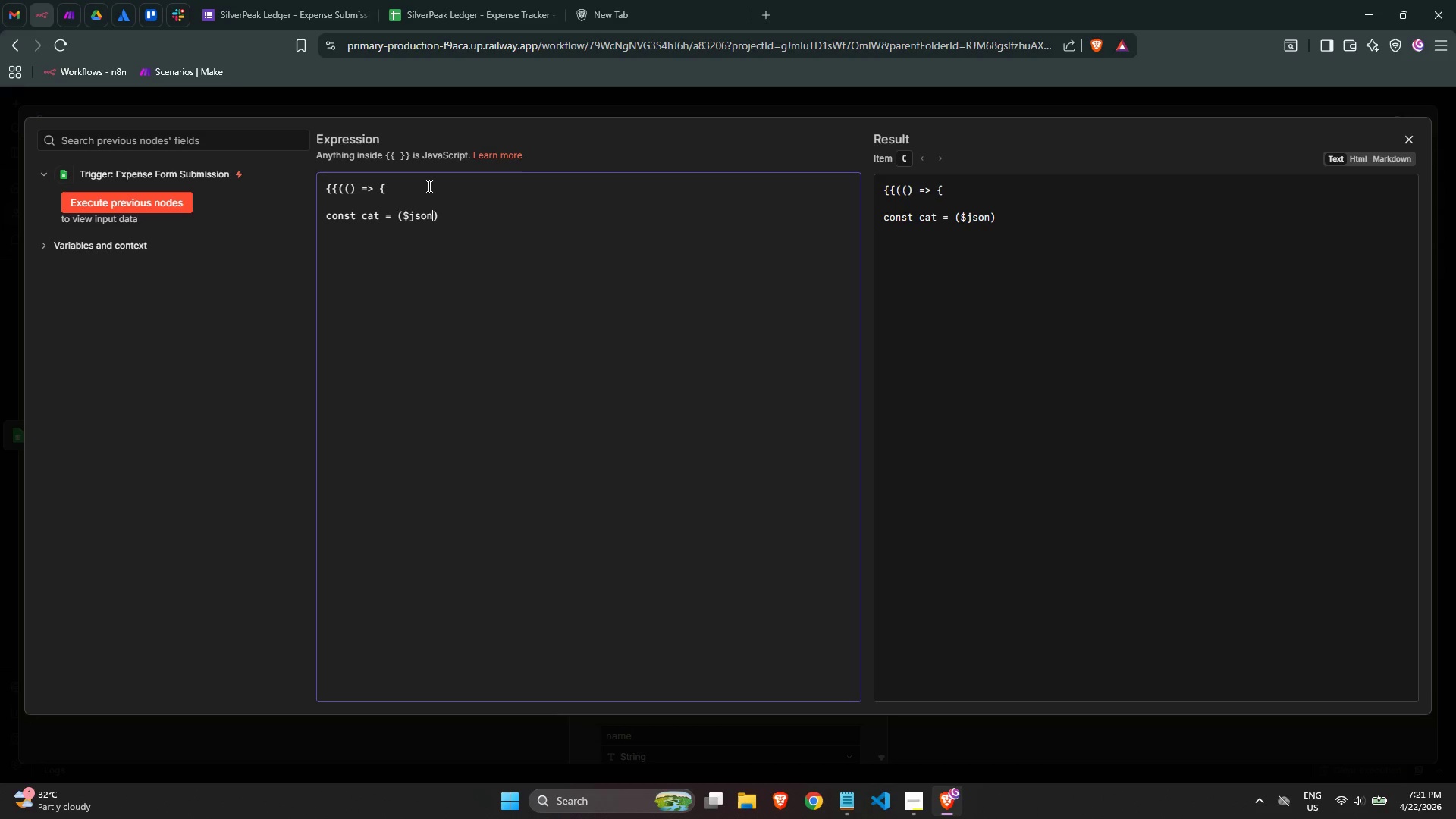 
wait(17.73)
 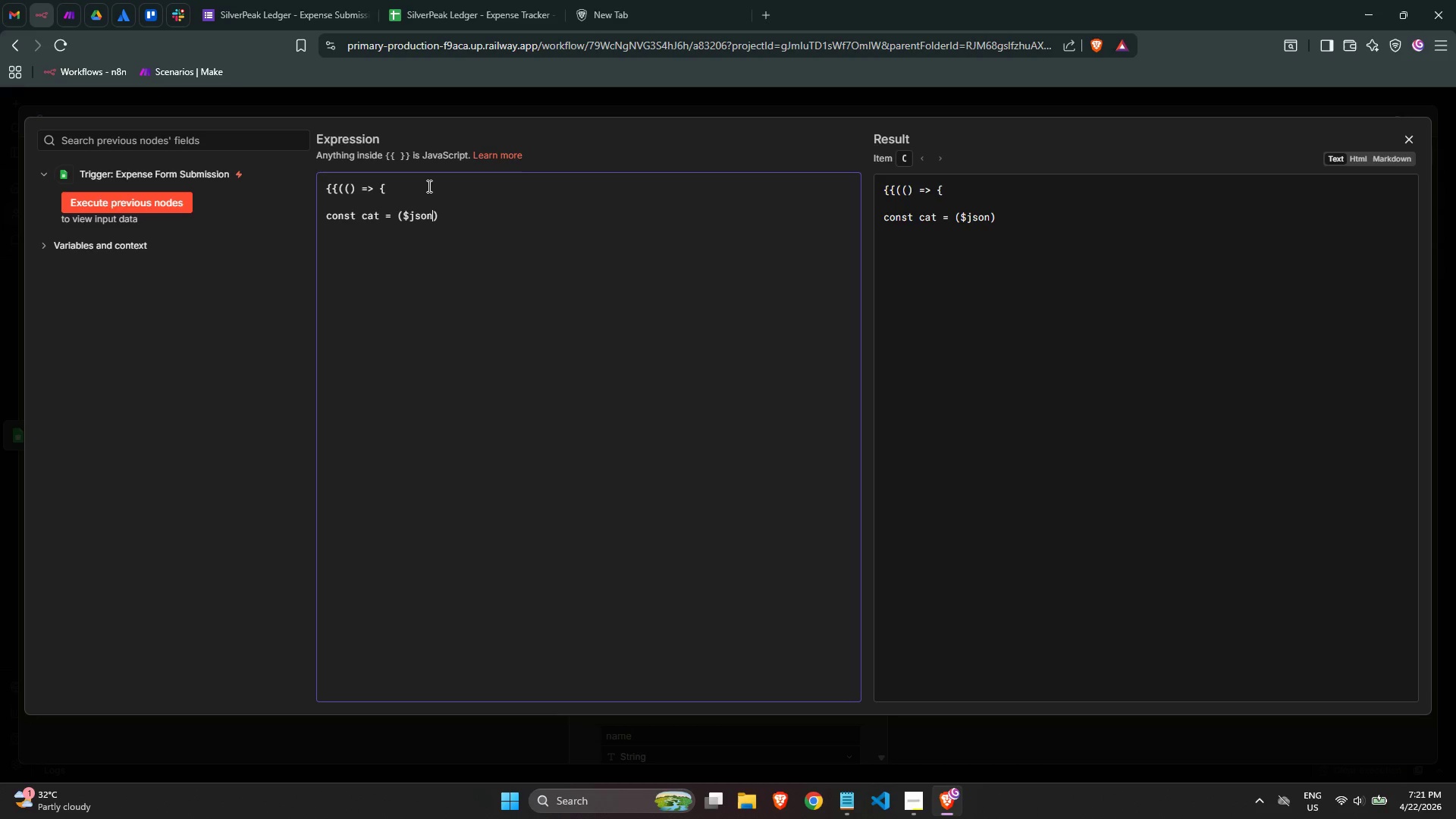 
type(.v)
key(Backspace)
type(category)
 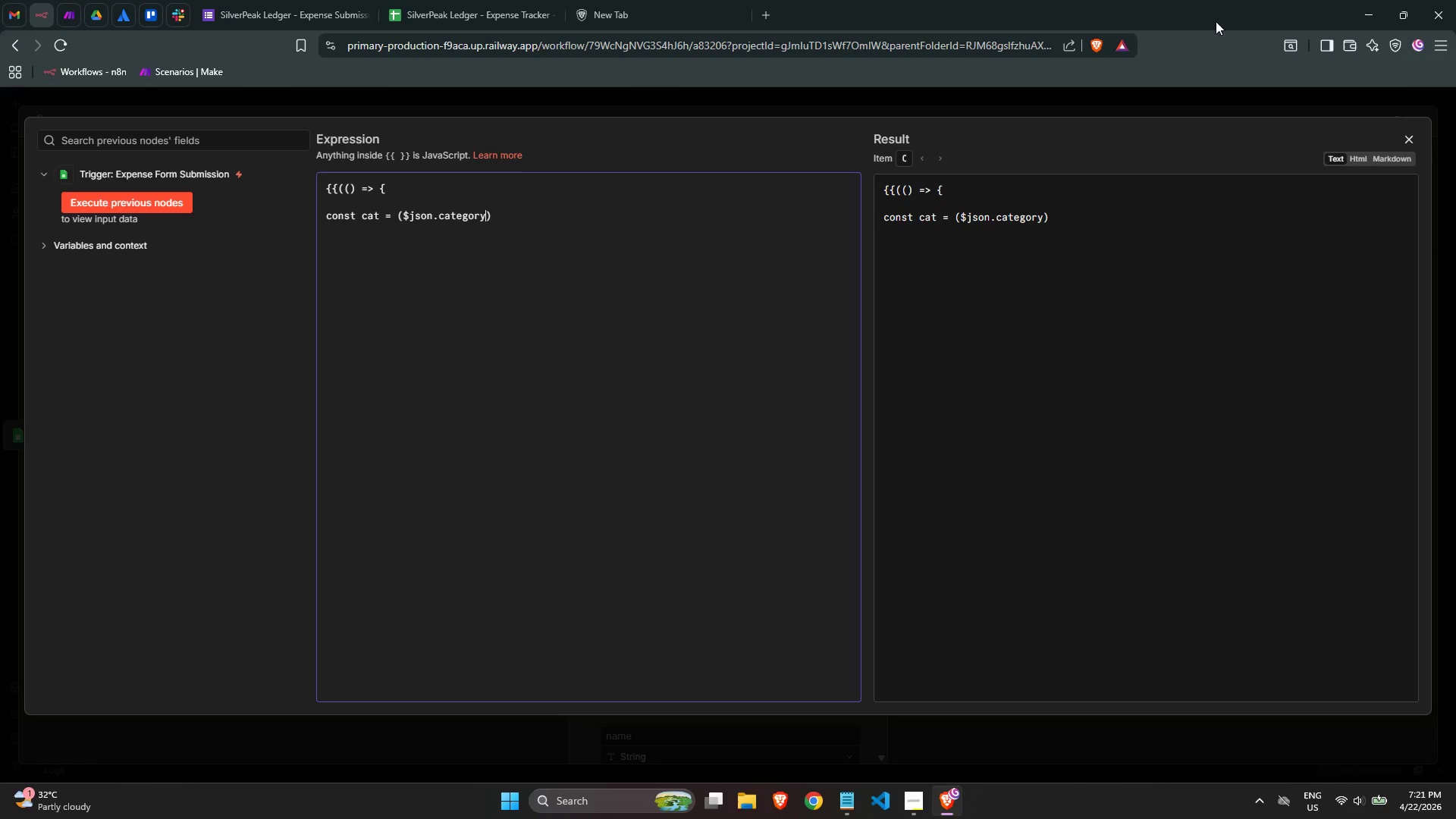 
left_click([1407, 133])
 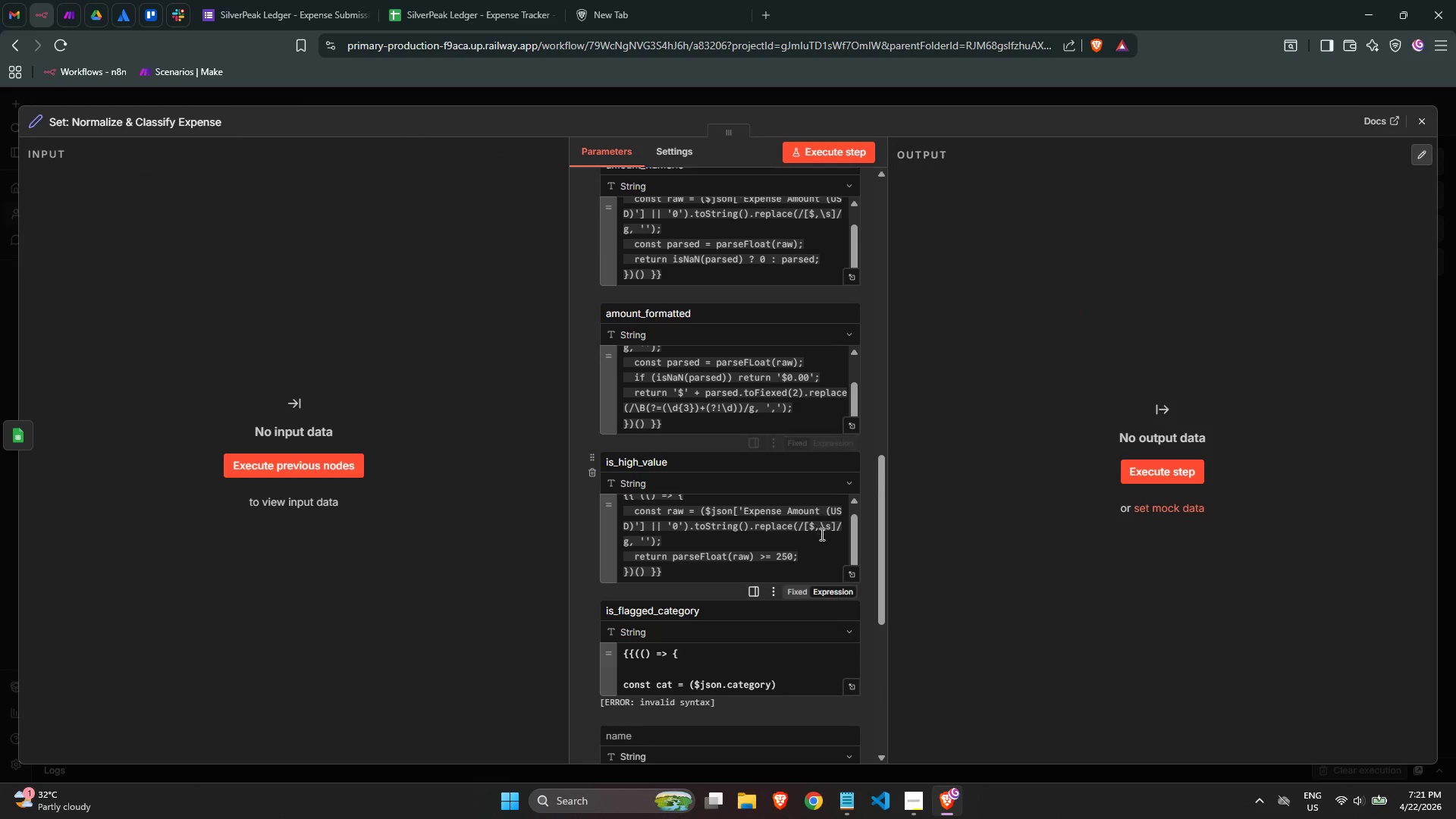 
left_click([852, 573])
 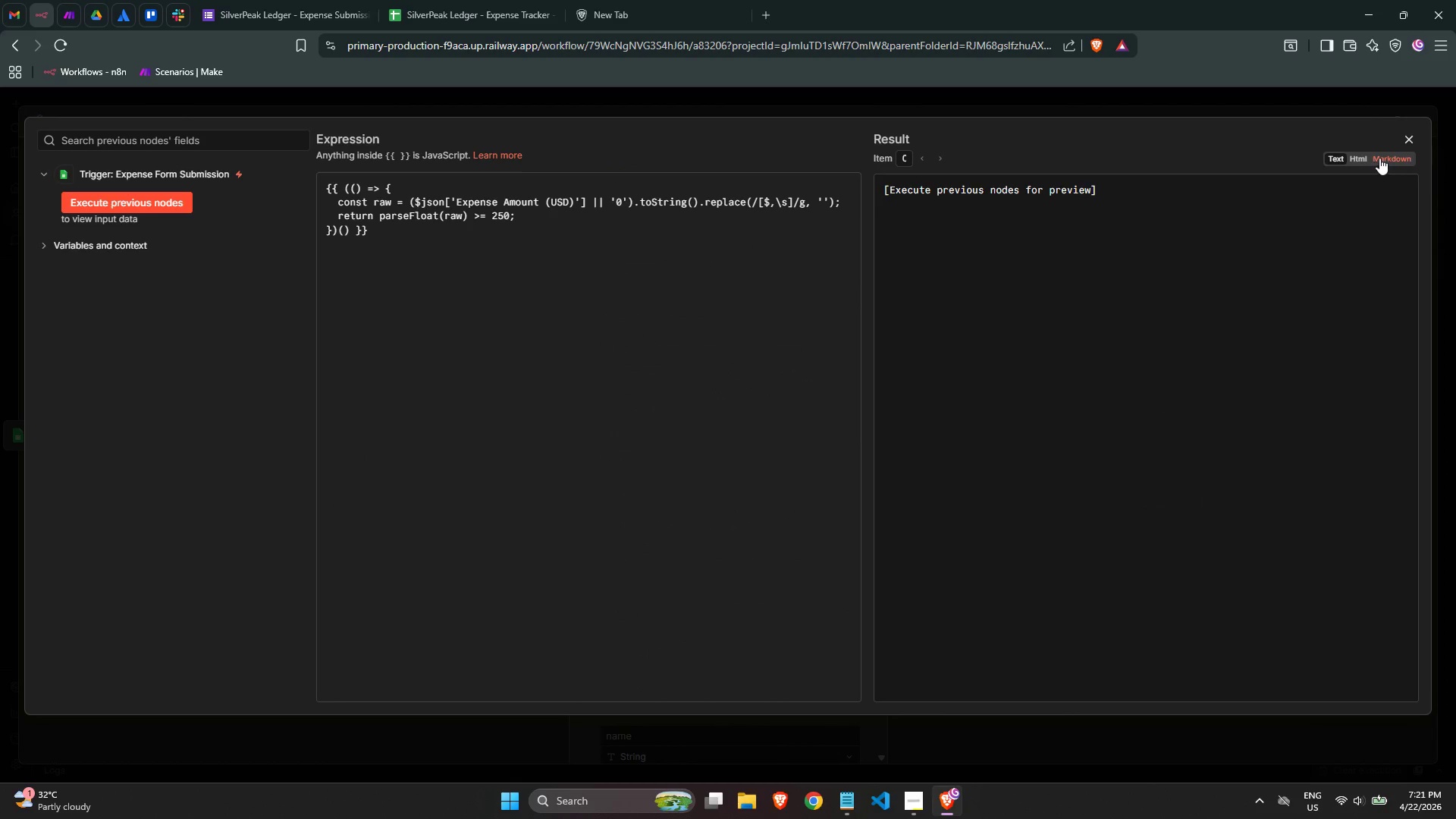 
left_click([1401, 142])
 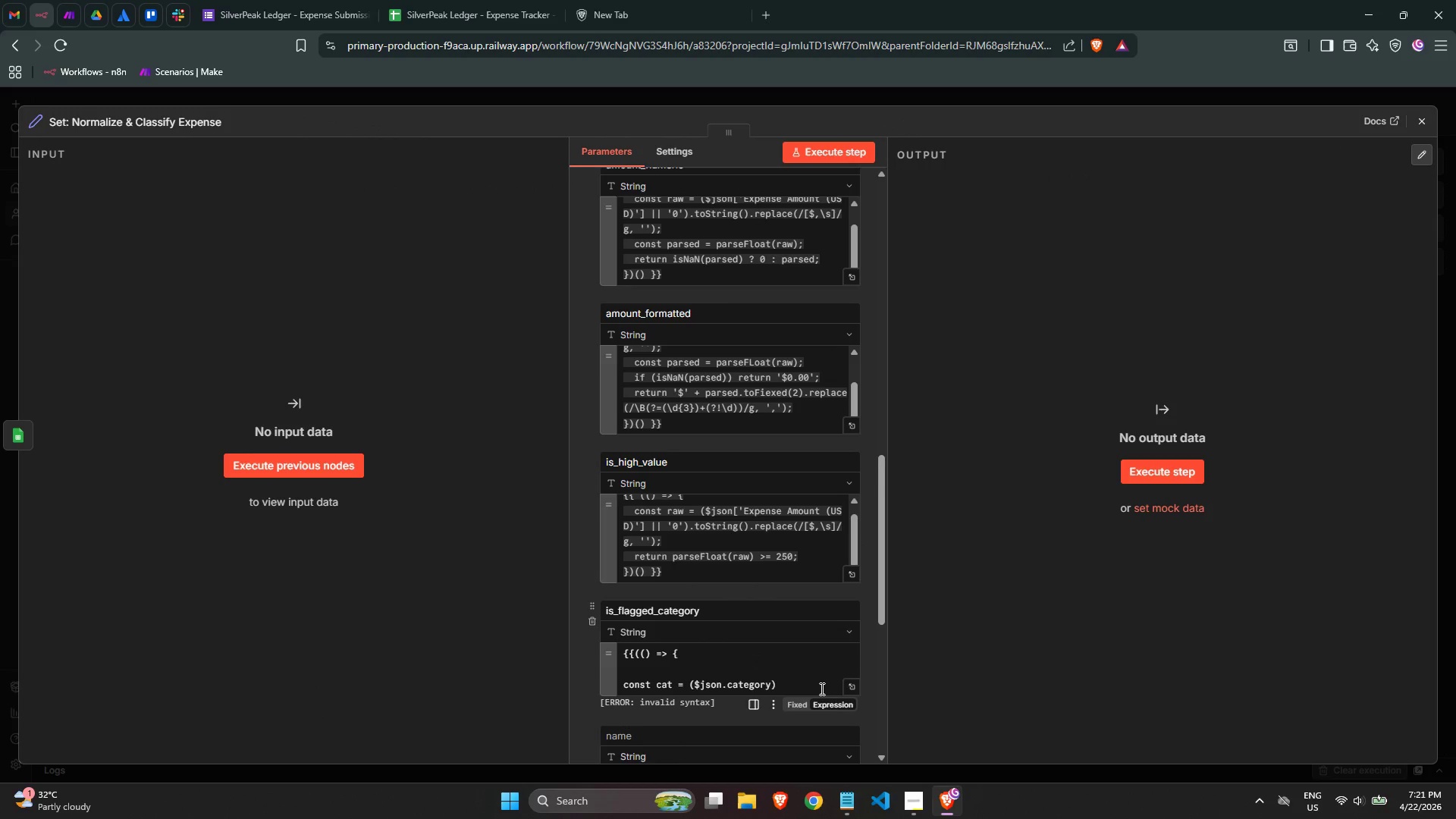 
left_click([846, 686])
 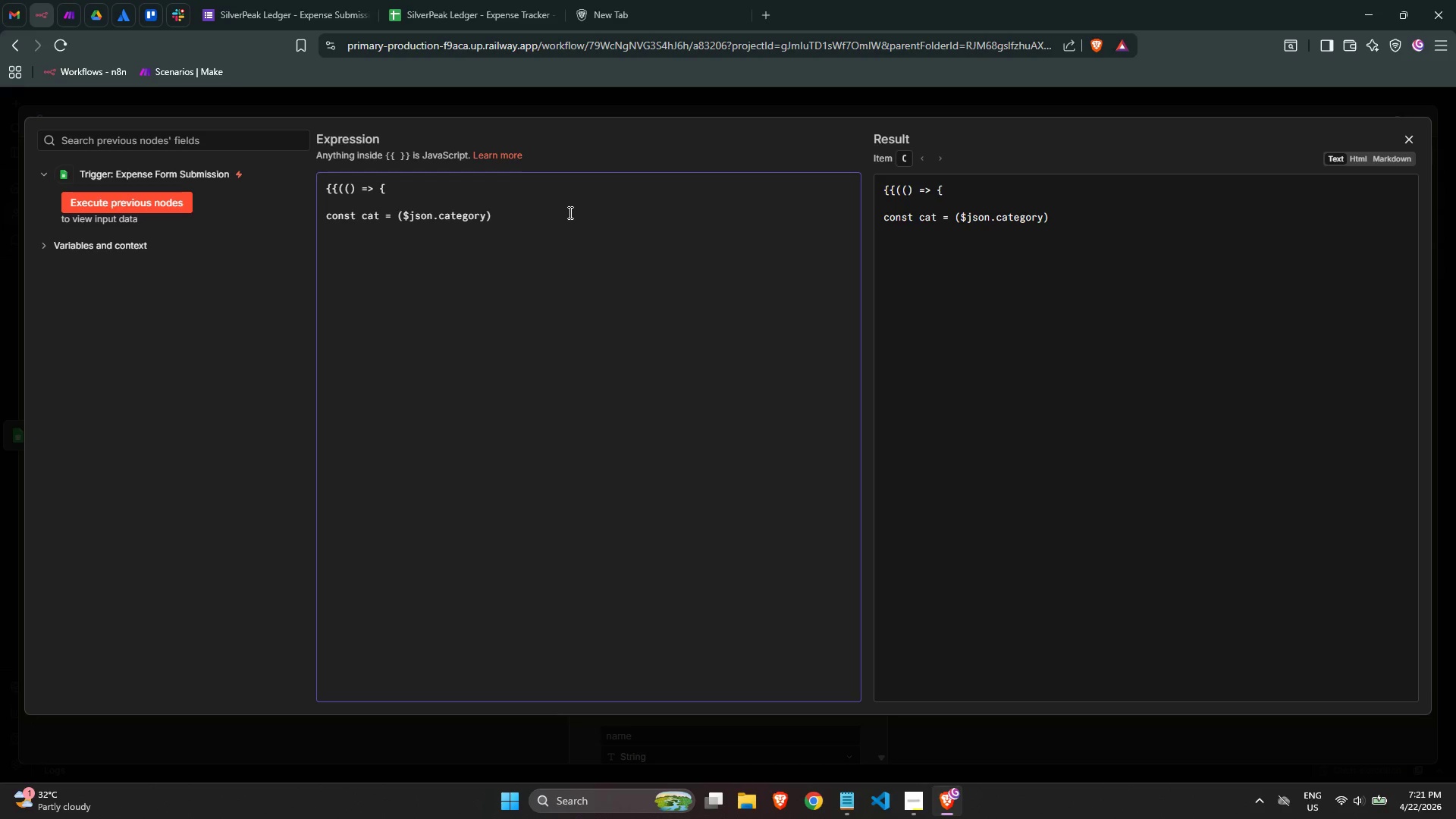 
wait(7.61)
 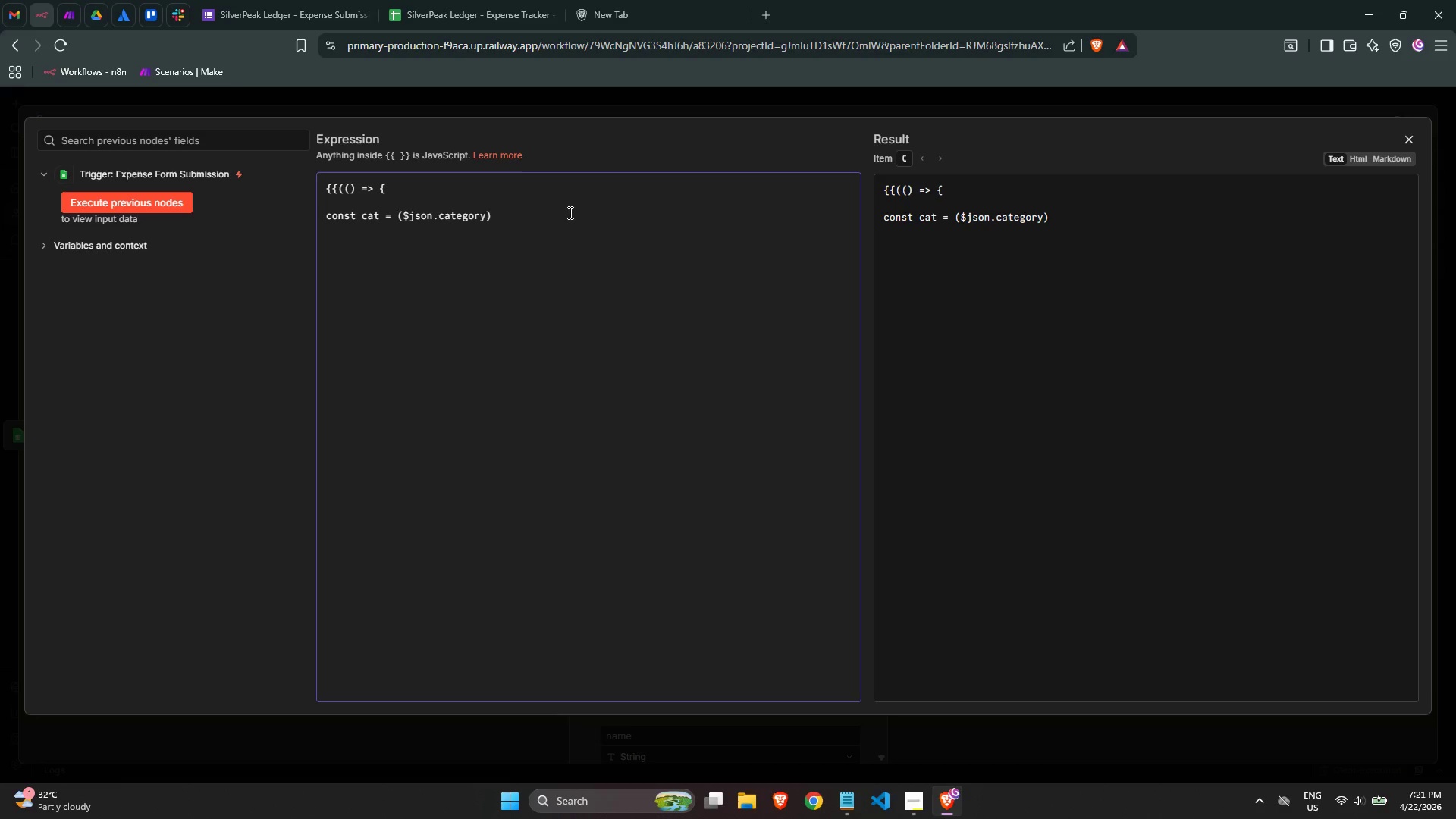 
key(ArrowLeft)
 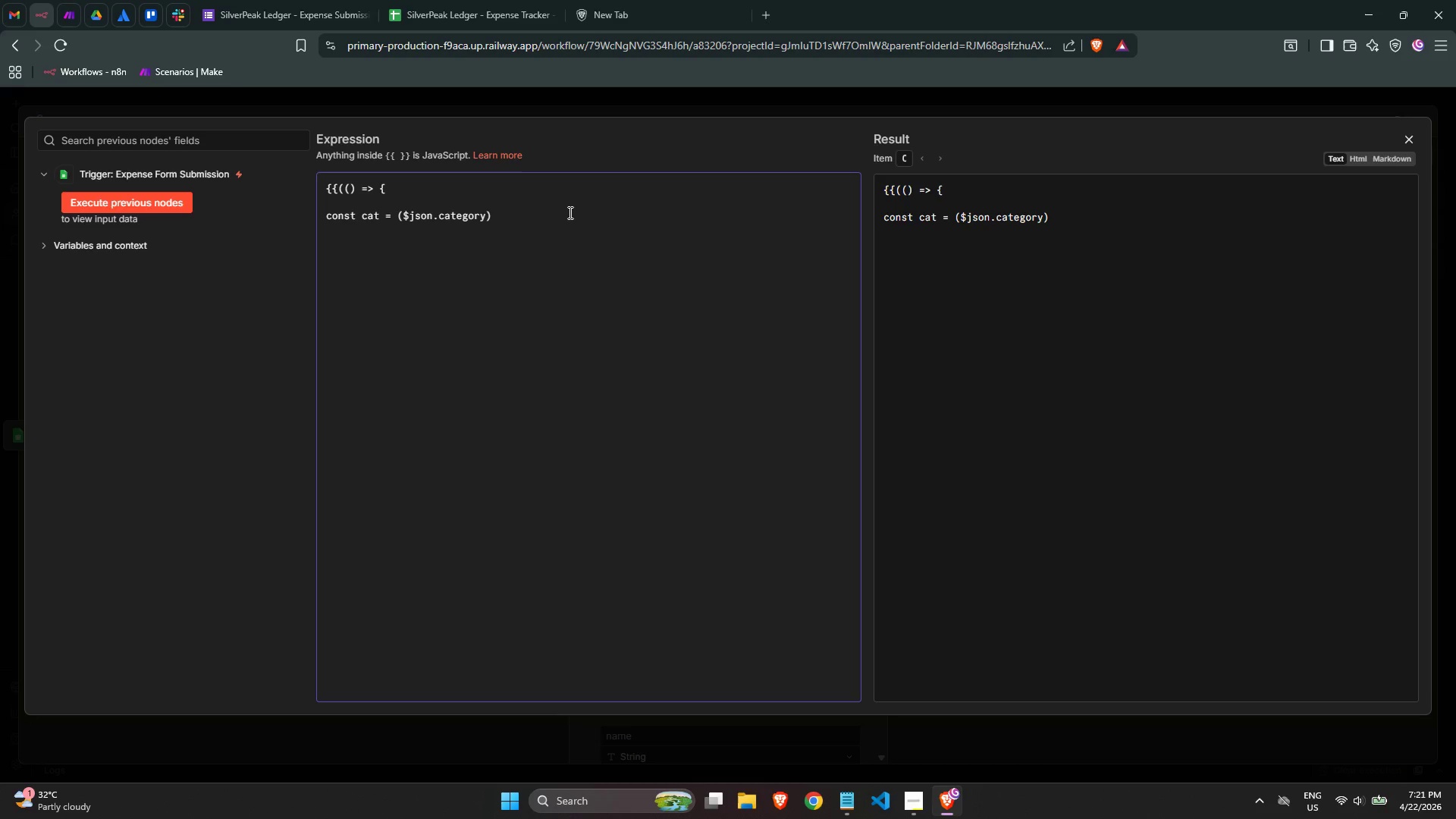 
type( \\)
key(Backspace)
key(Backspace)
type(|| &)
key(Backspace)
type($json)
 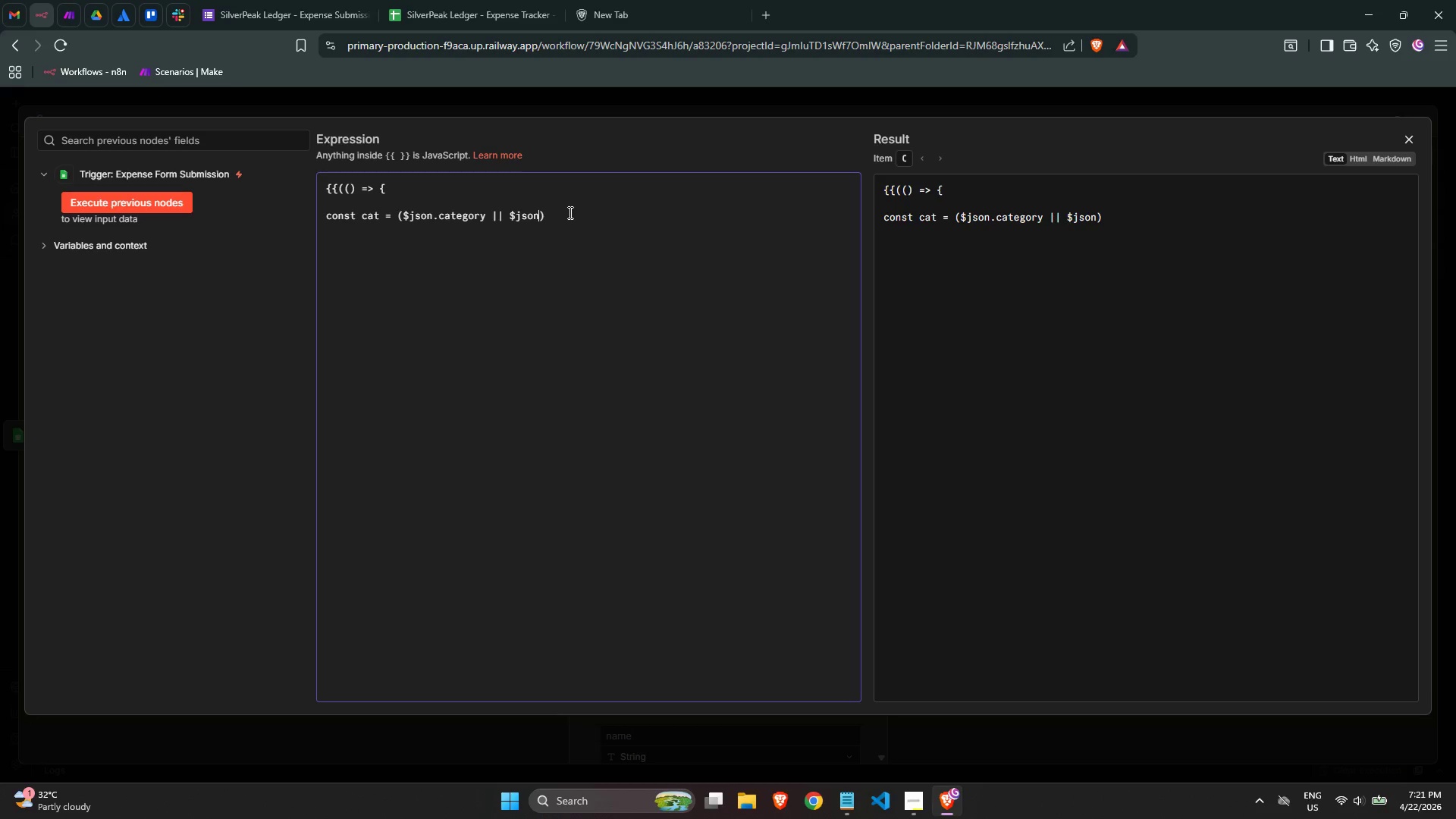 
type(['Expenses)
key(Backspace)
type( Category')
 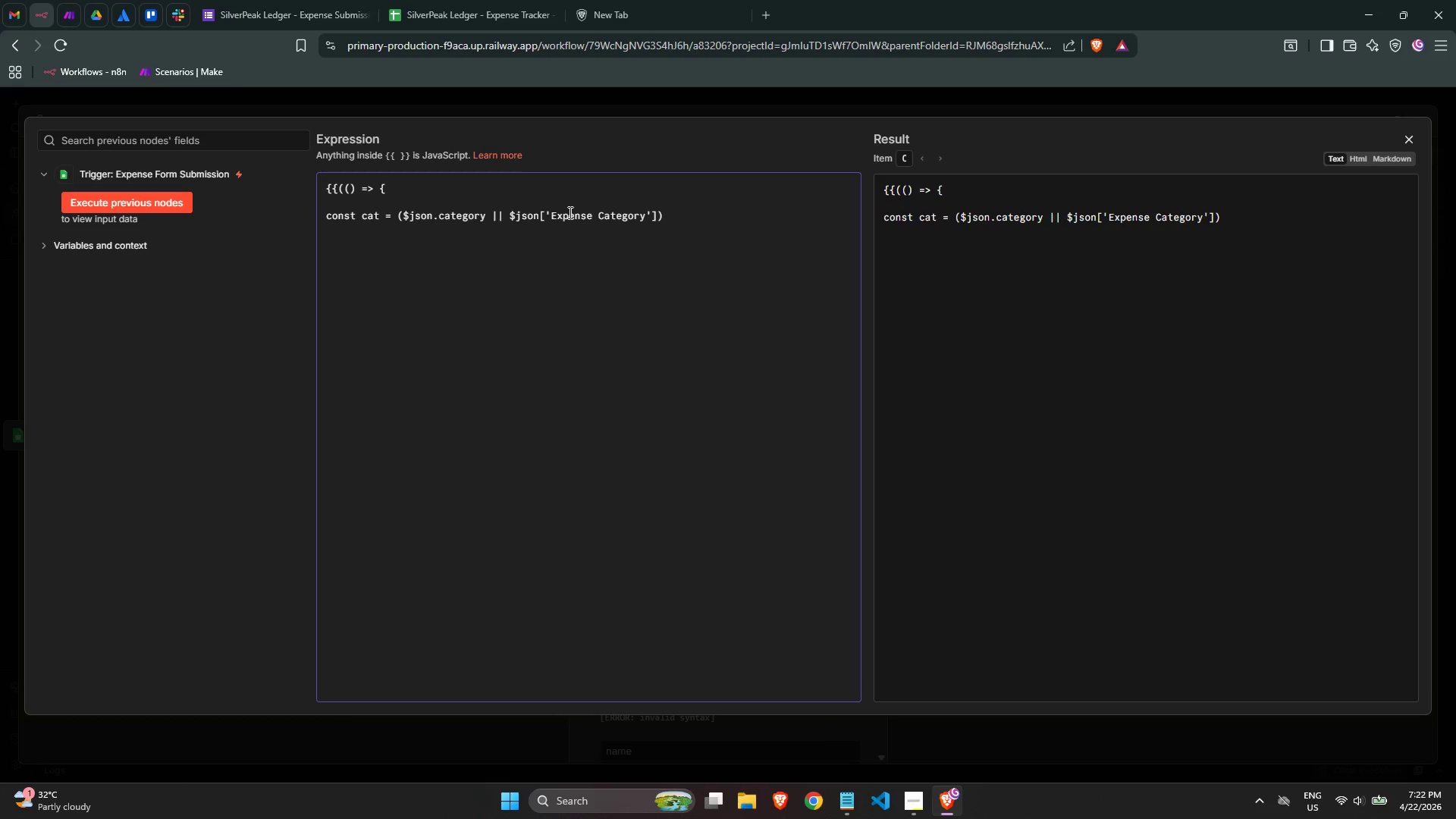 
key(ArrowRight)
 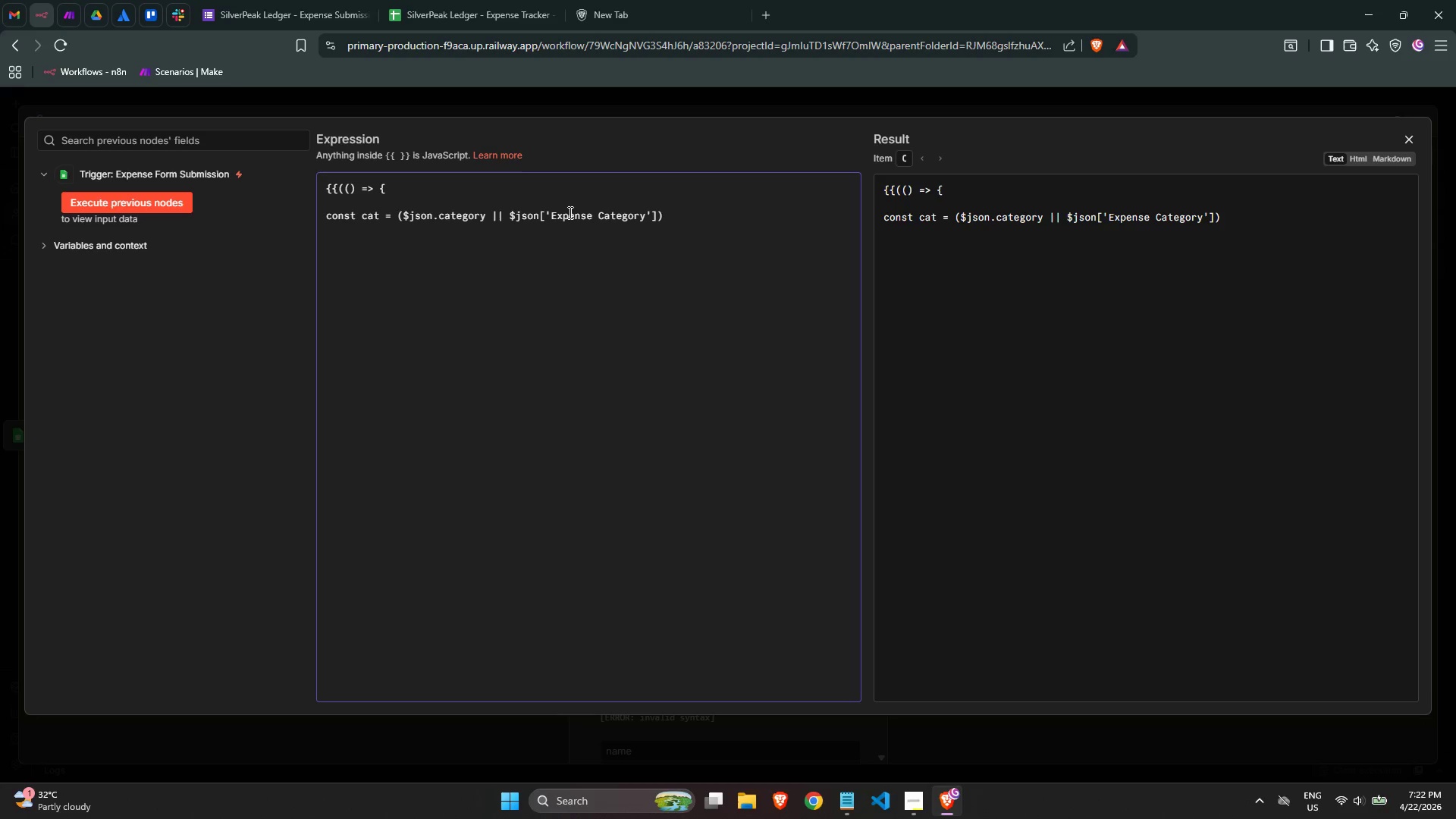 
key(Space)
 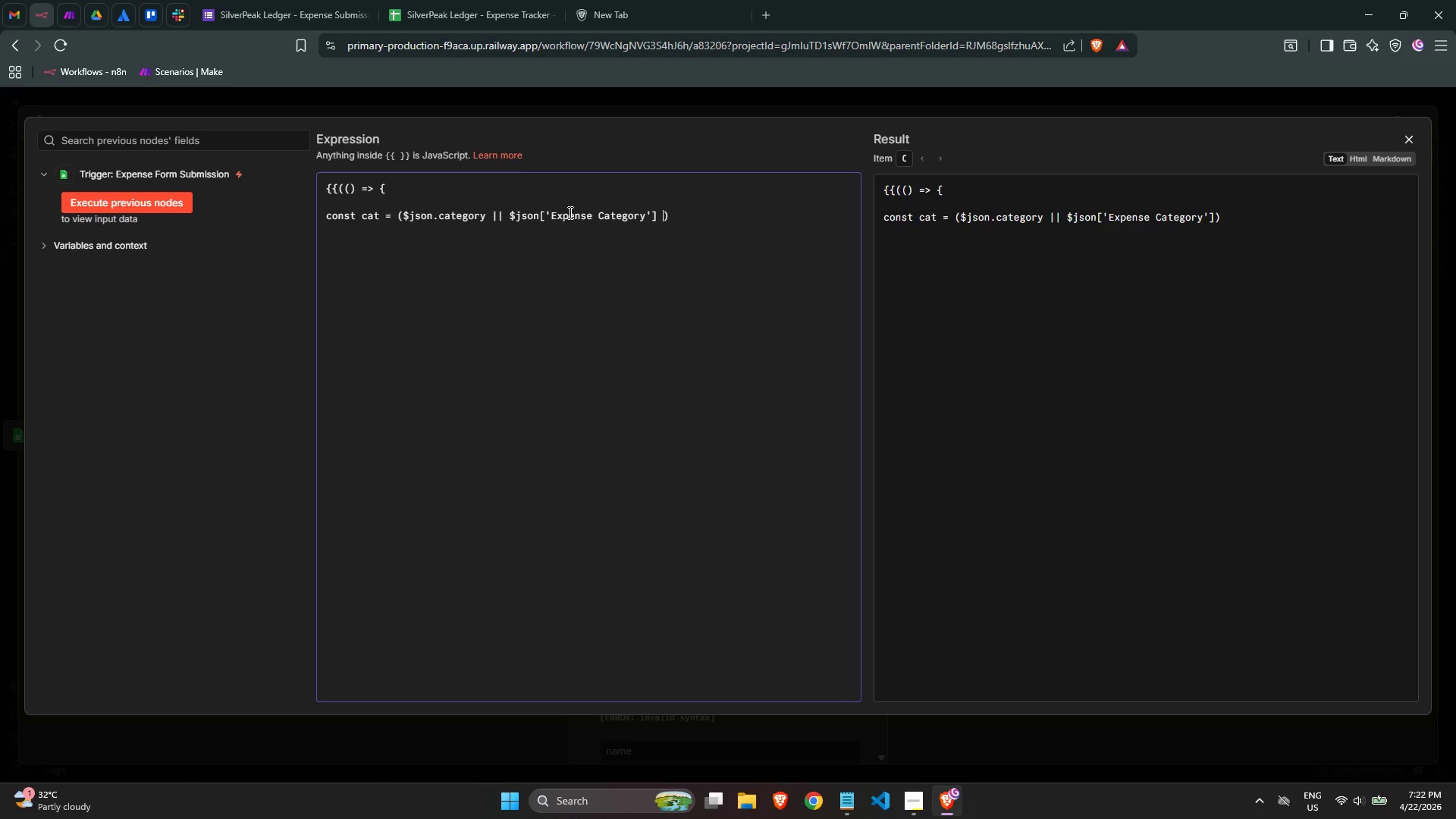 
key(Backslash)
 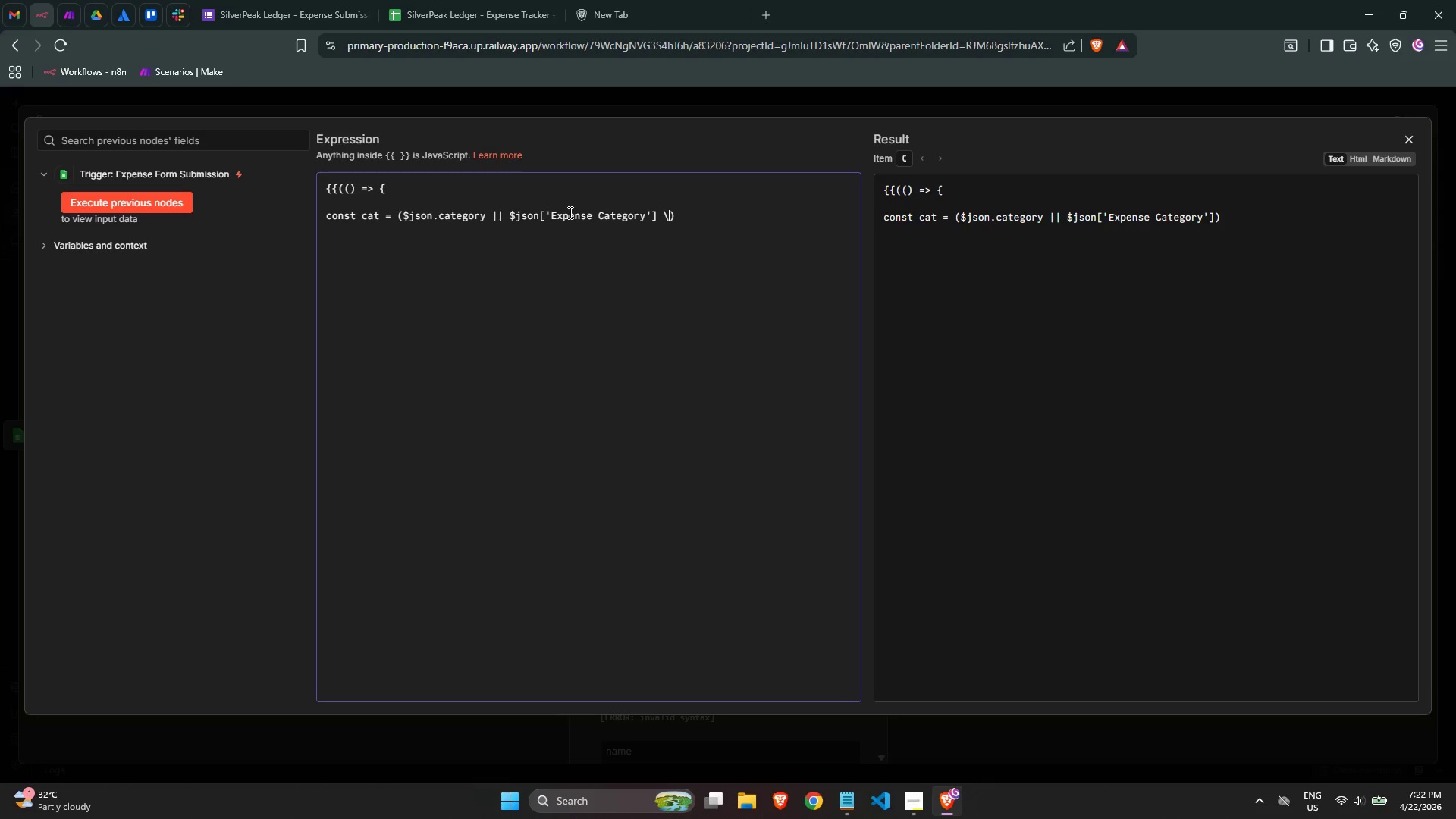 
key(Backslash)
 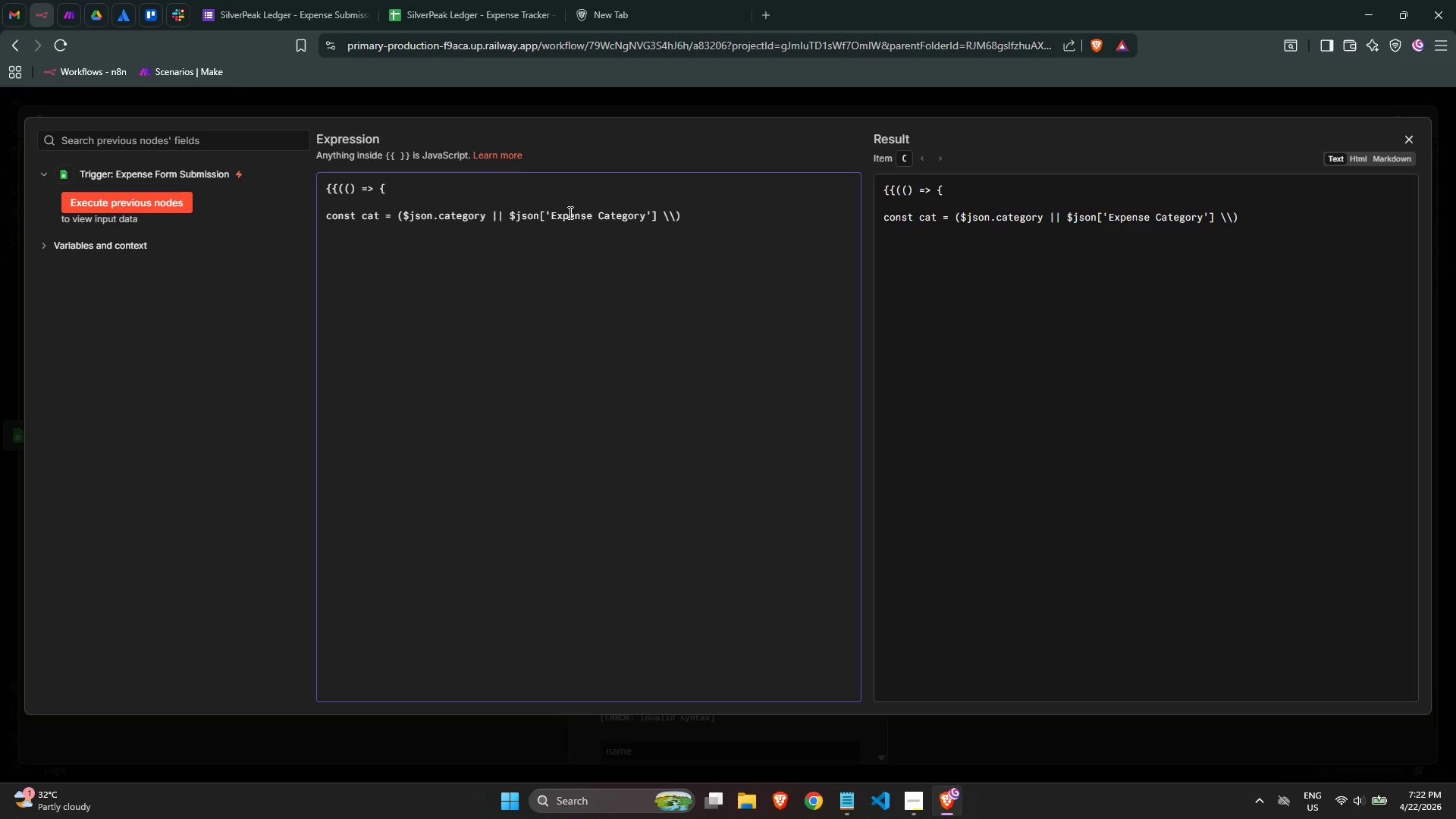 
key(Backspace)
 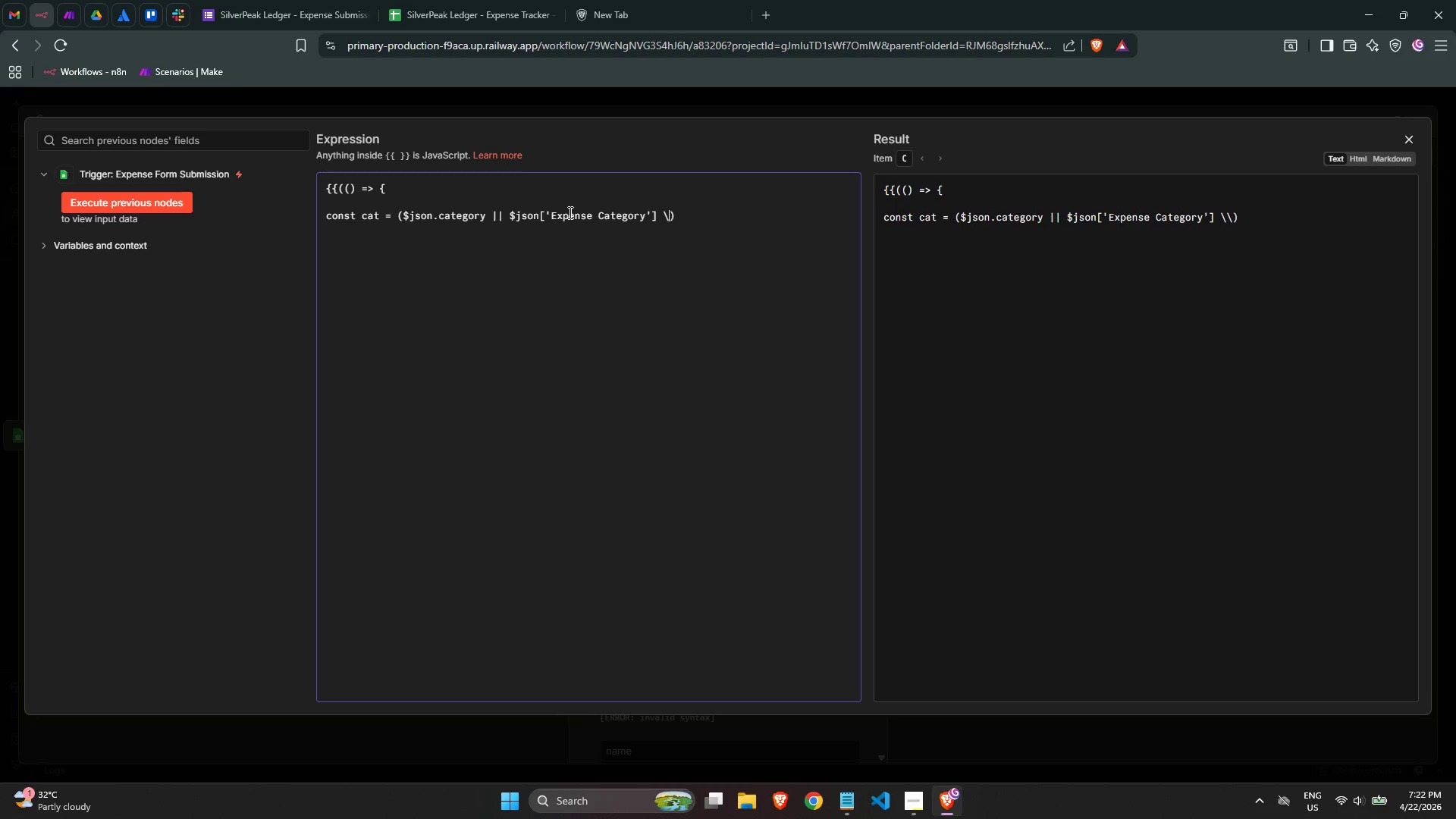 
key(Backspace)
 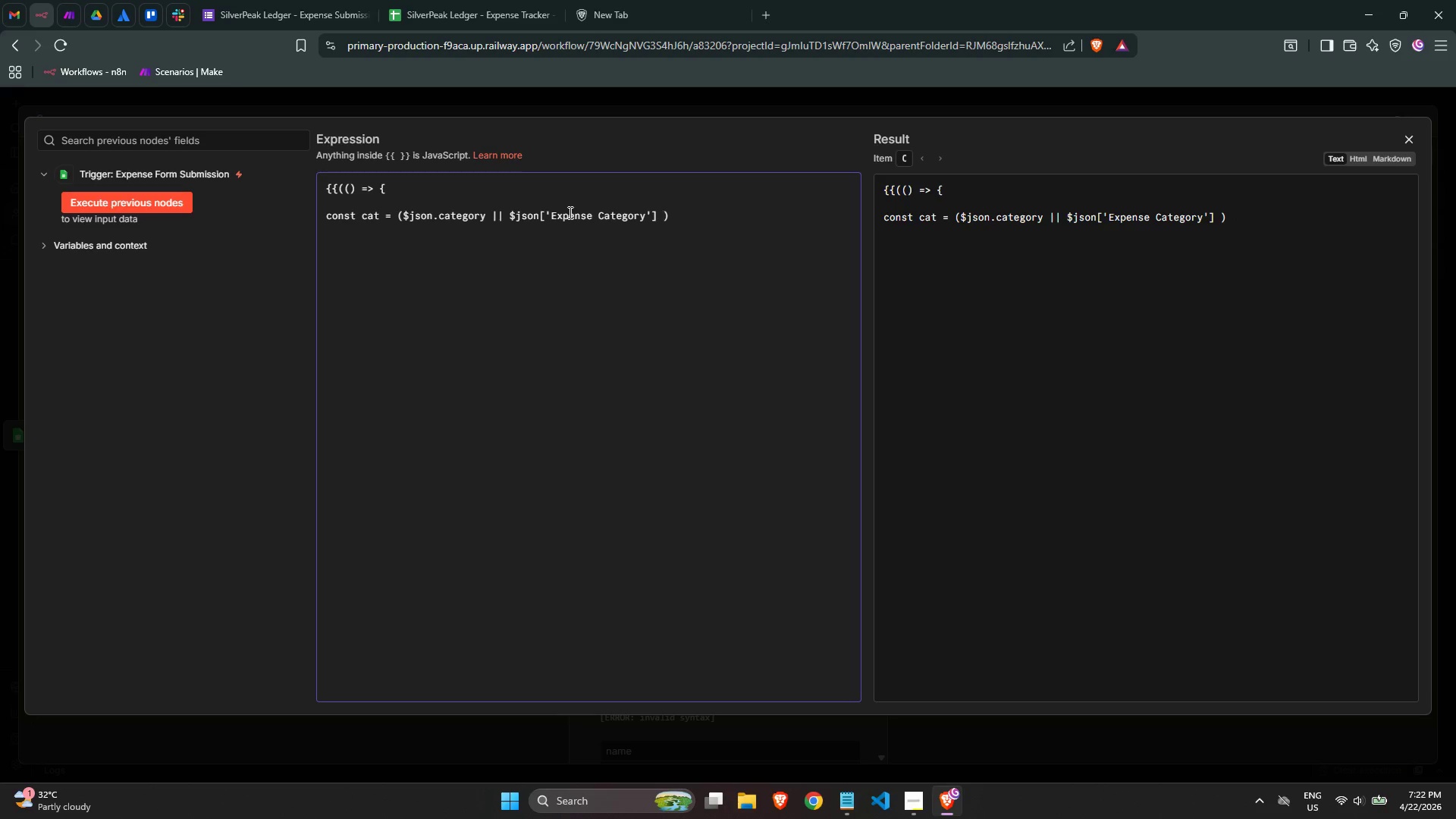 
key(Shift+Backslash)
 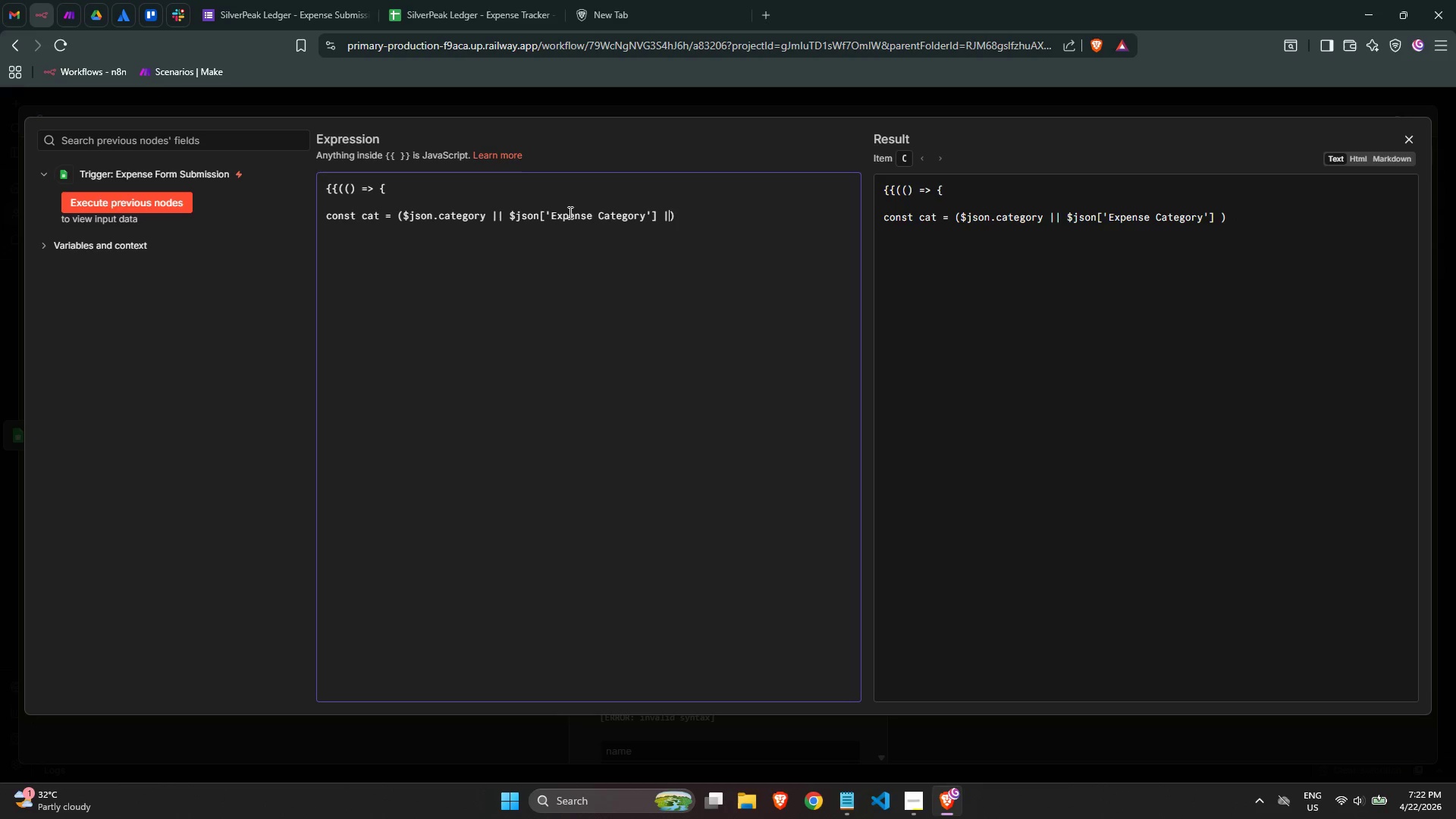 
key(Shift+Backslash)
 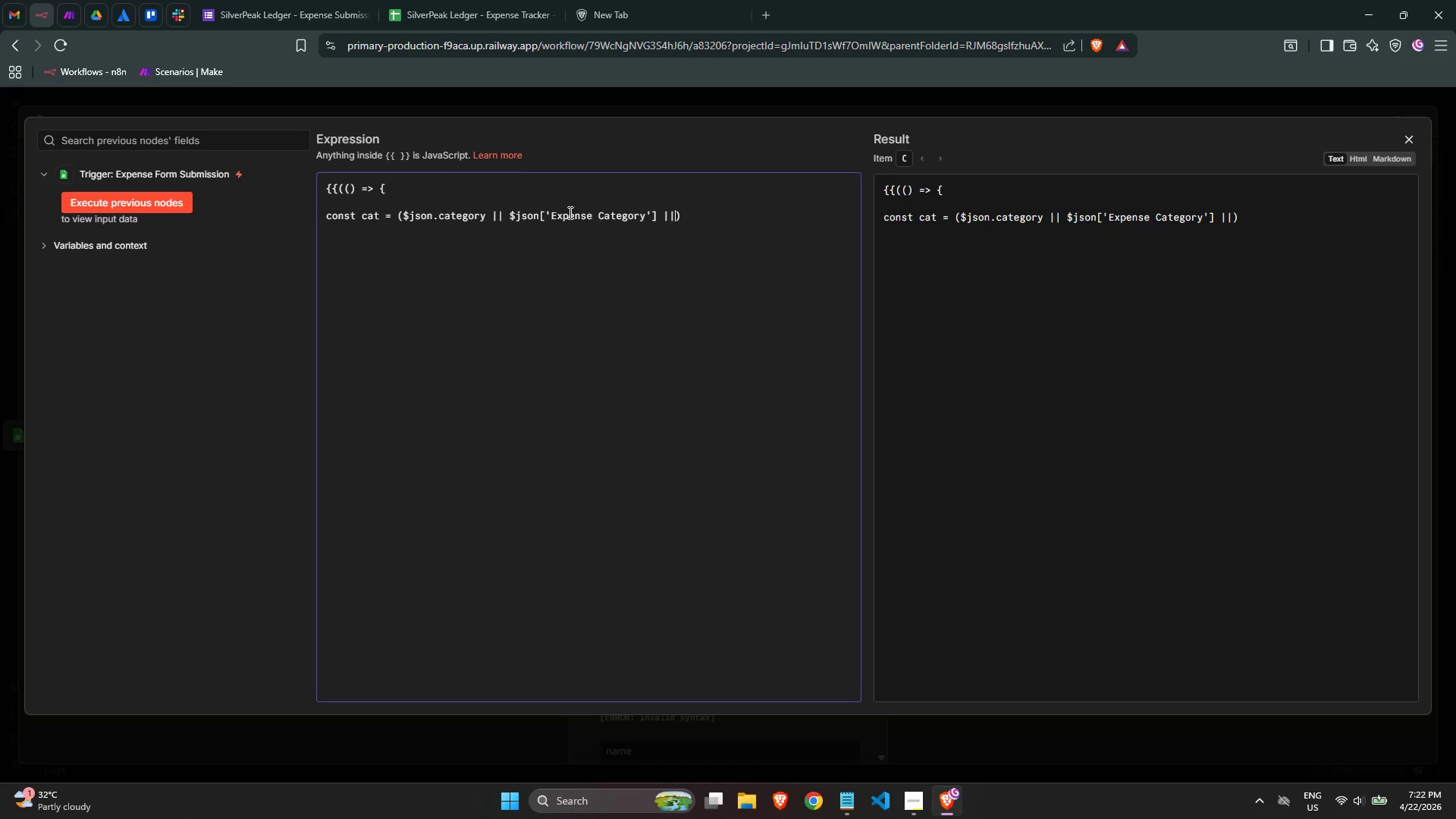 
key(Space)
 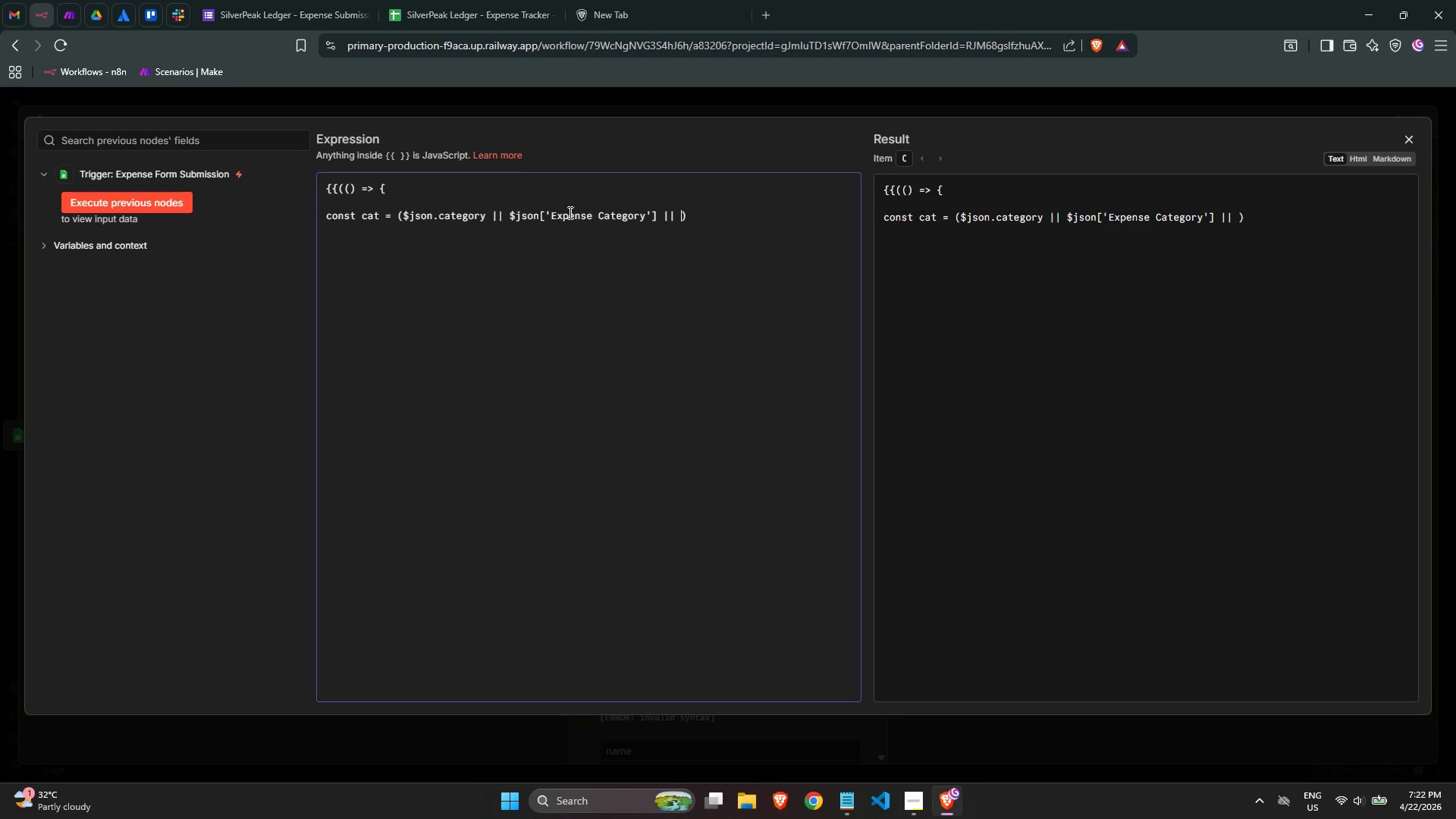 
key(Quote)
 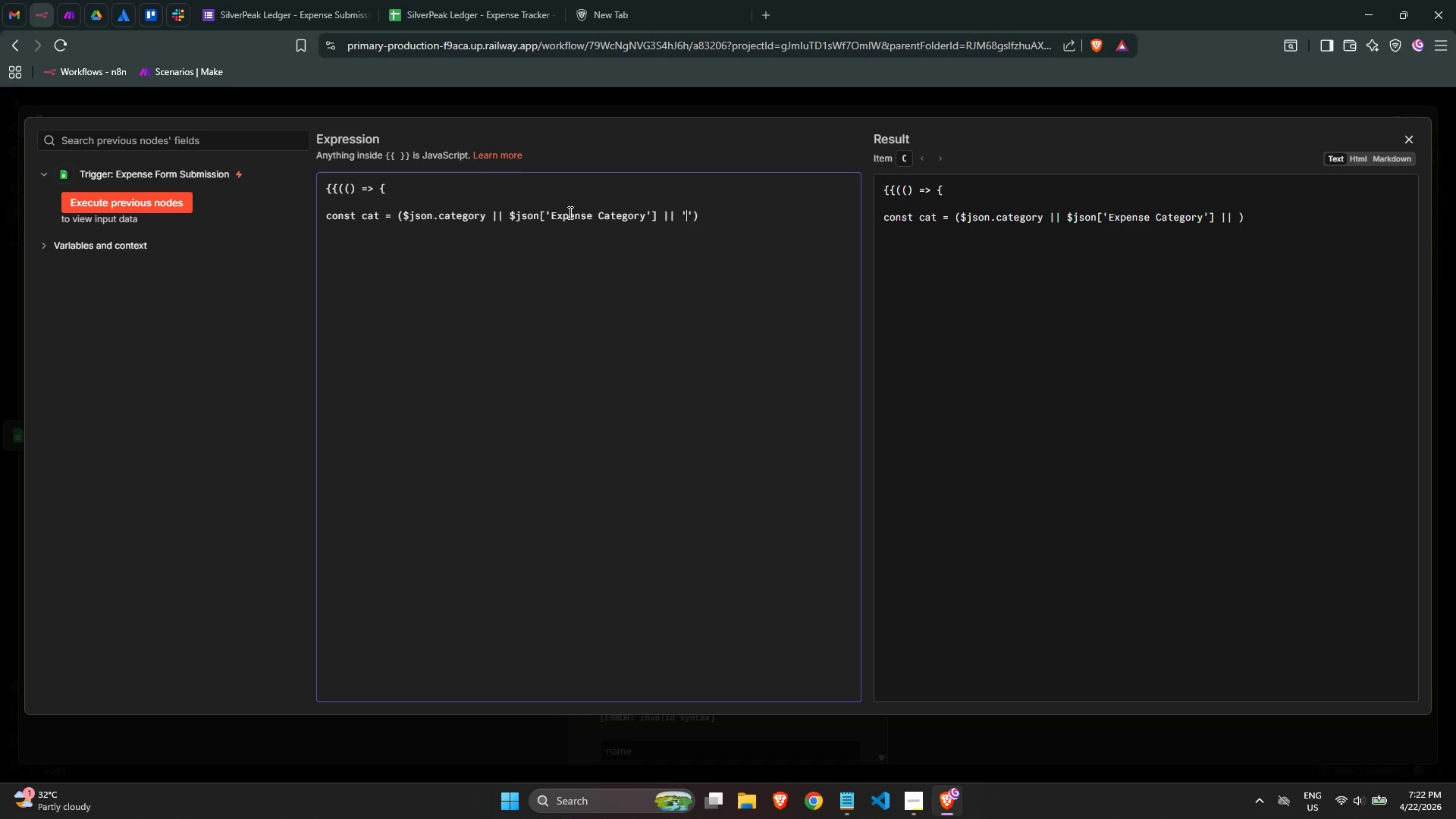 
key(Quote)
 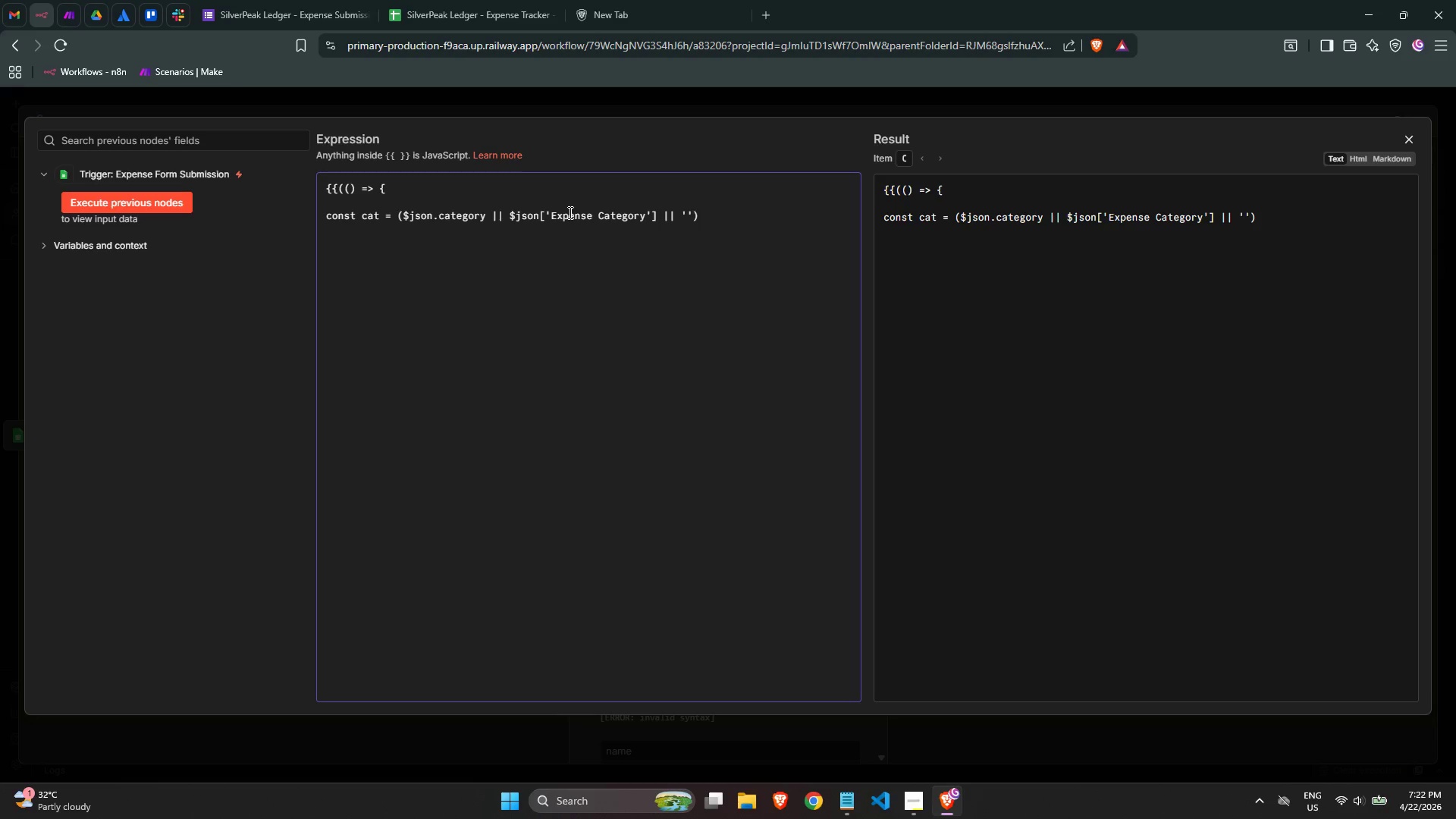 
key(ArrowRight)
 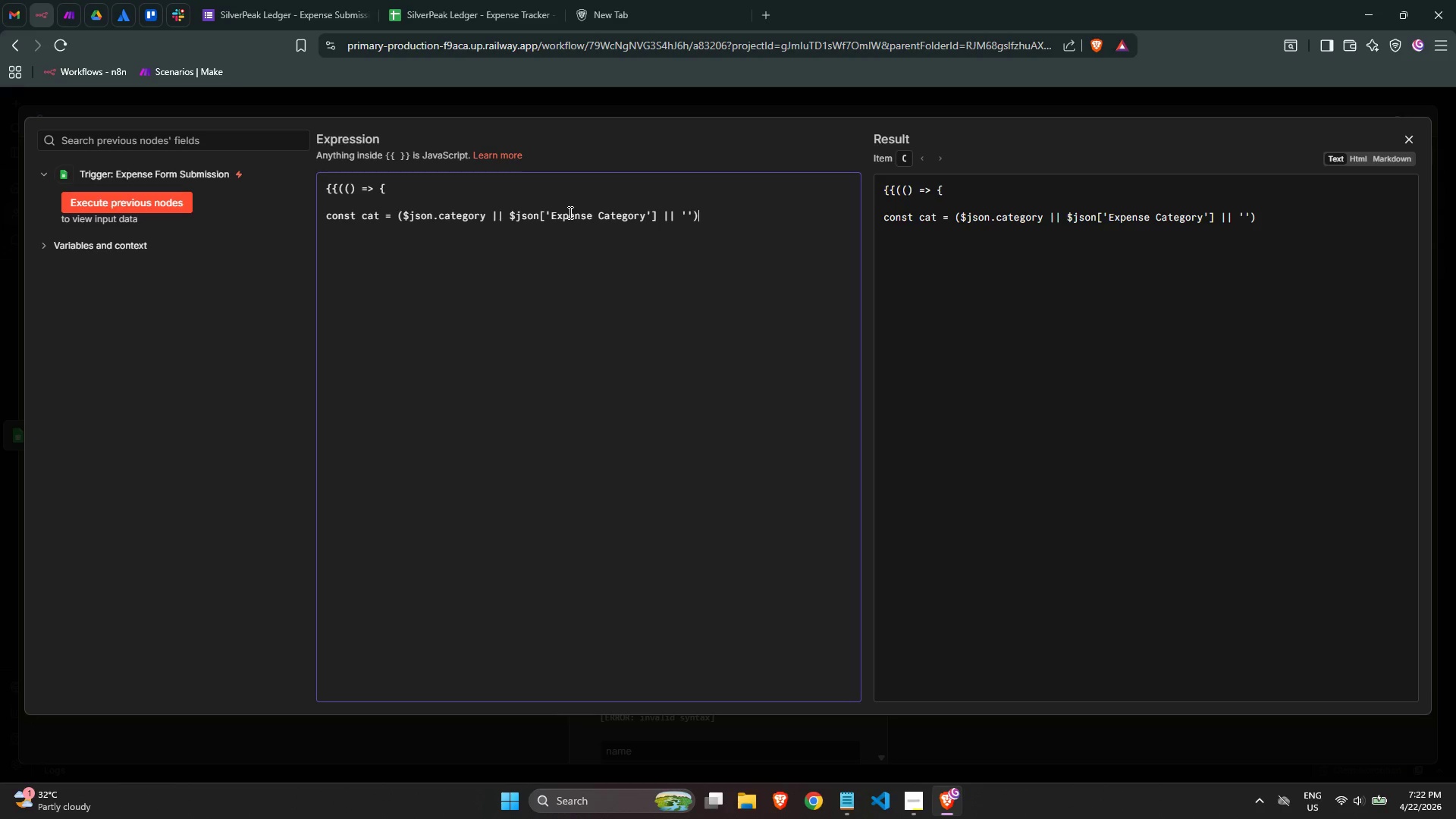 
type(.trim)
 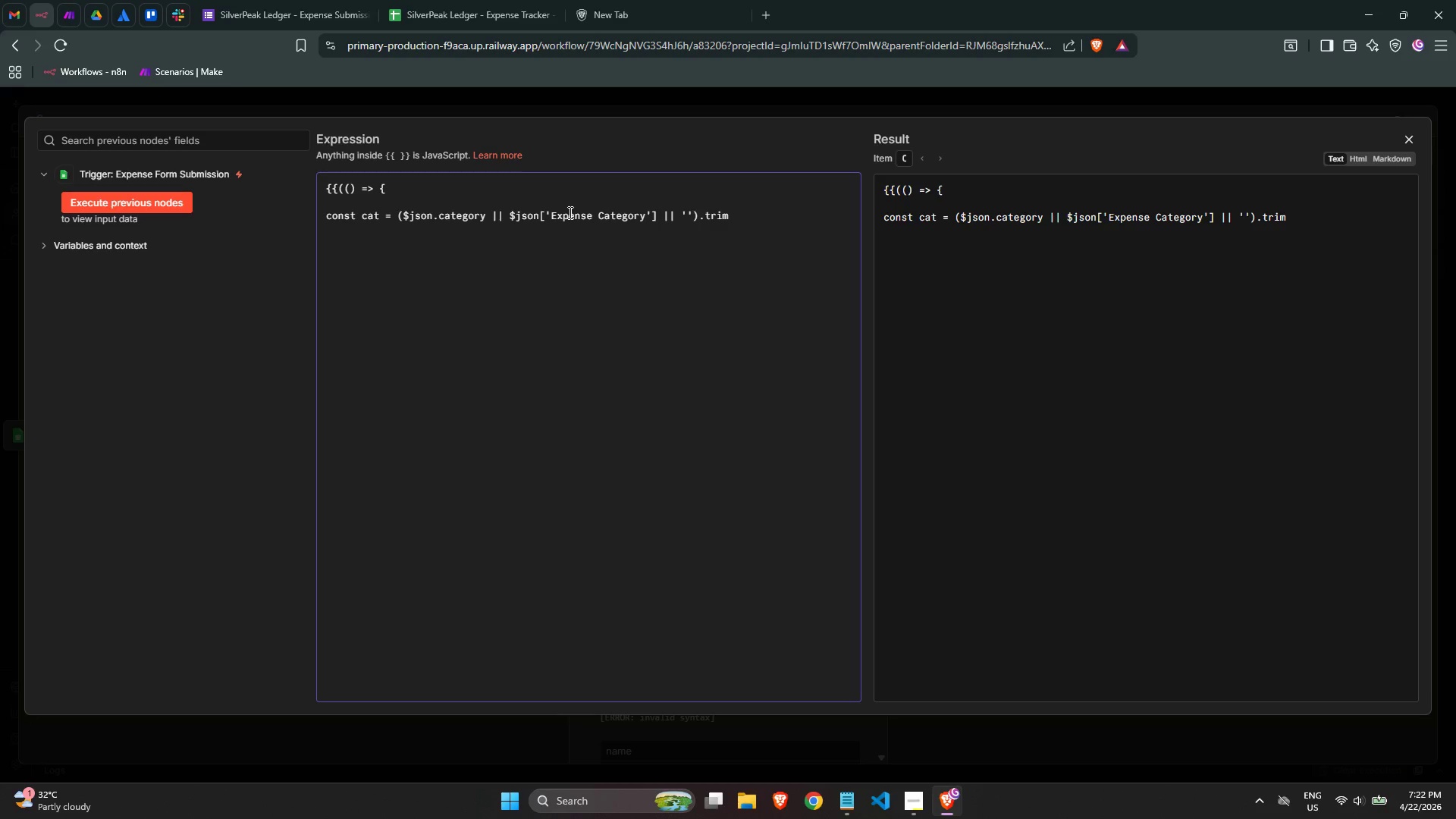 
key(Shift+9)
 